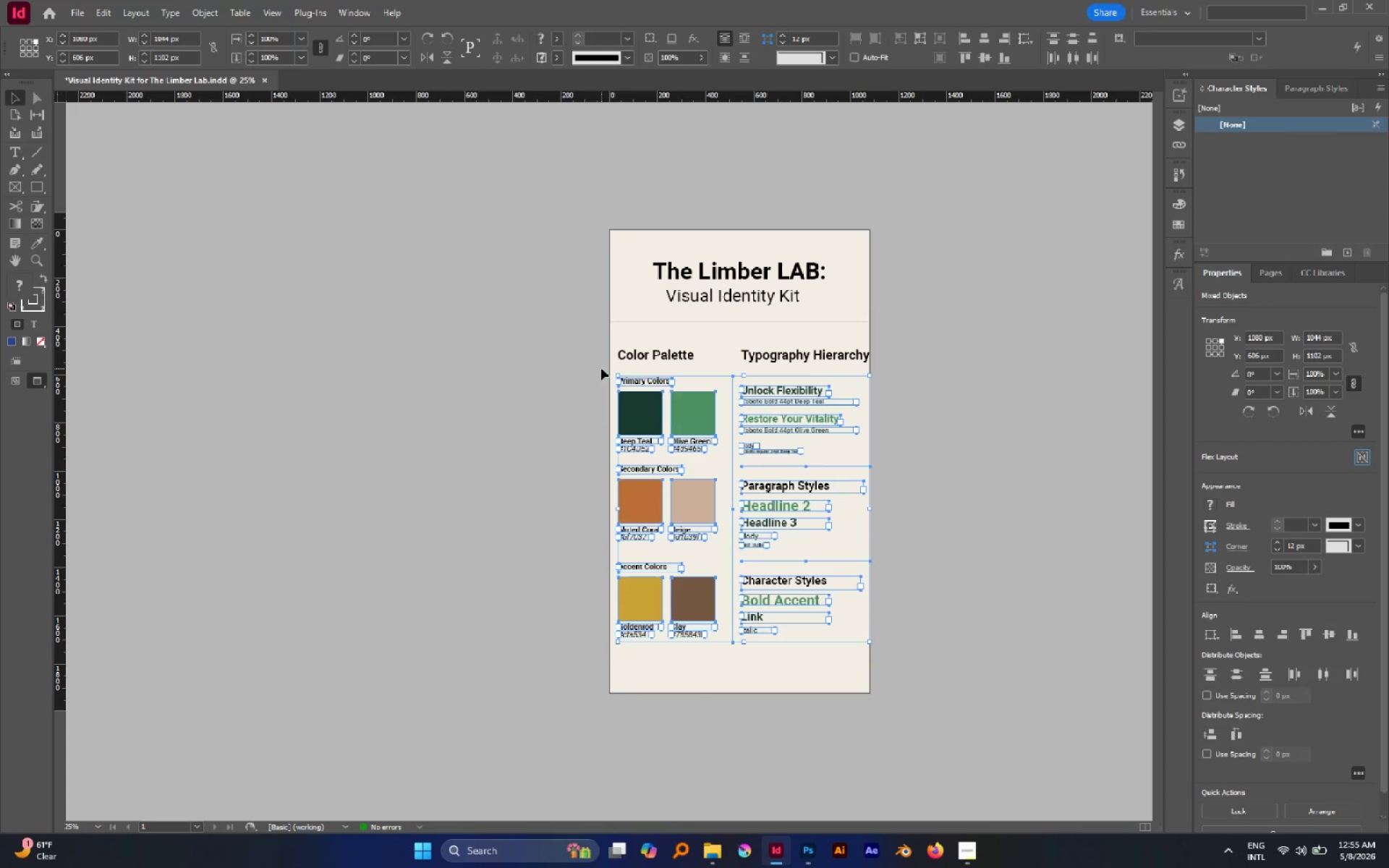 
left_click([576, 355])
 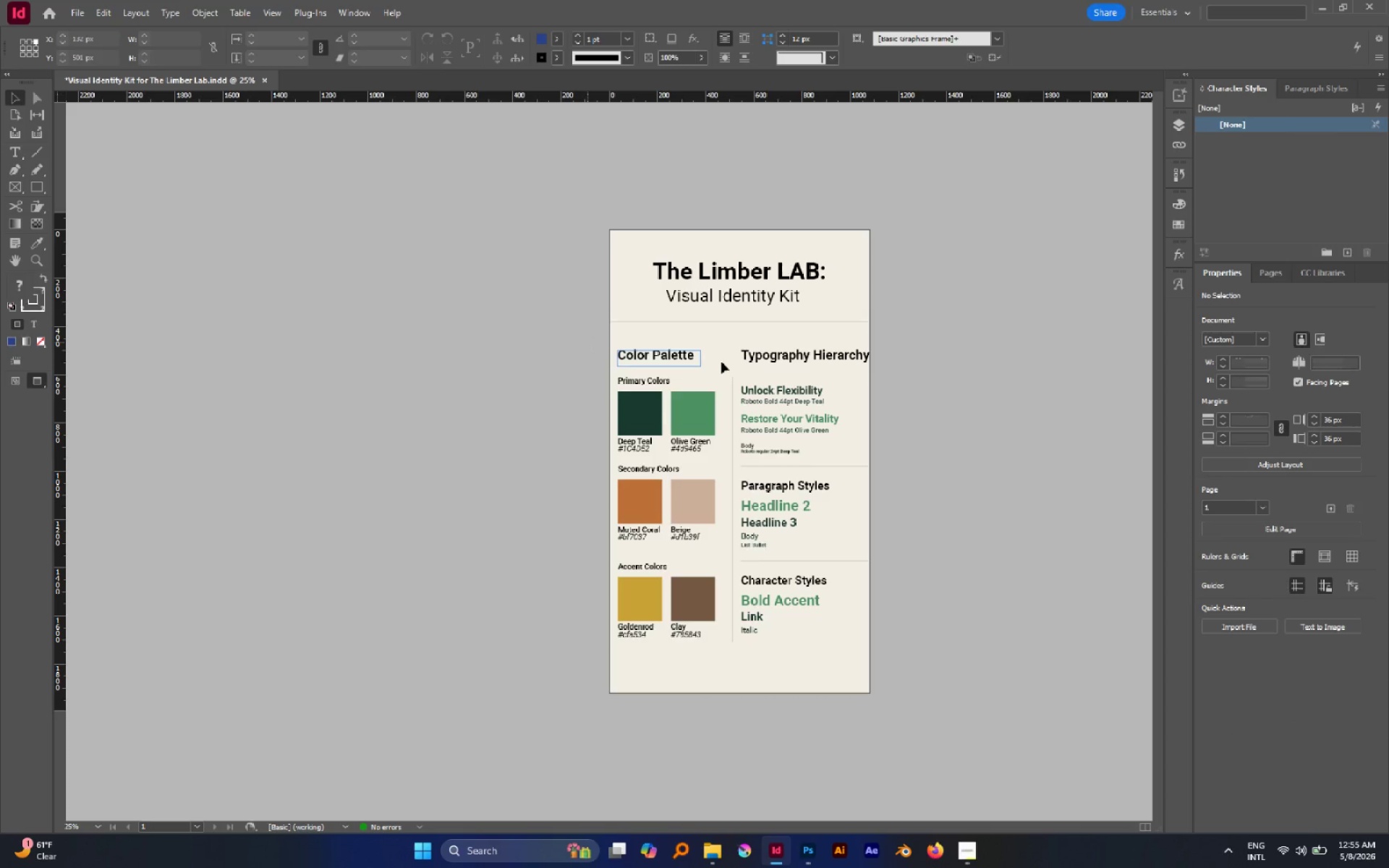 
hold_key(key=AltLeft, duration=0.58)
 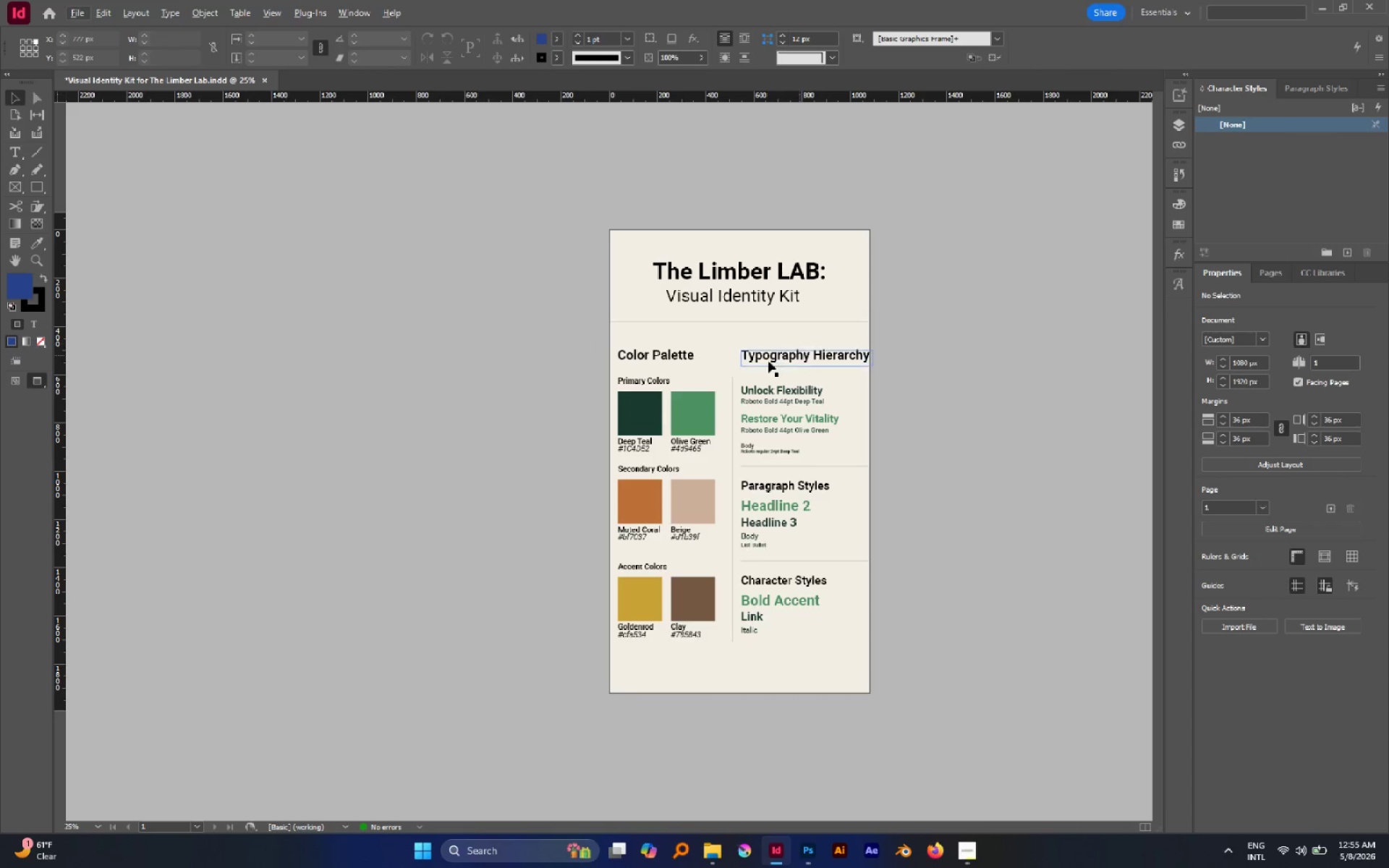 
hold_key(key=AltLeft, duration=0.41)
scroll: coordinate [757, 362], scroll_direction: up, amount: 1.0
 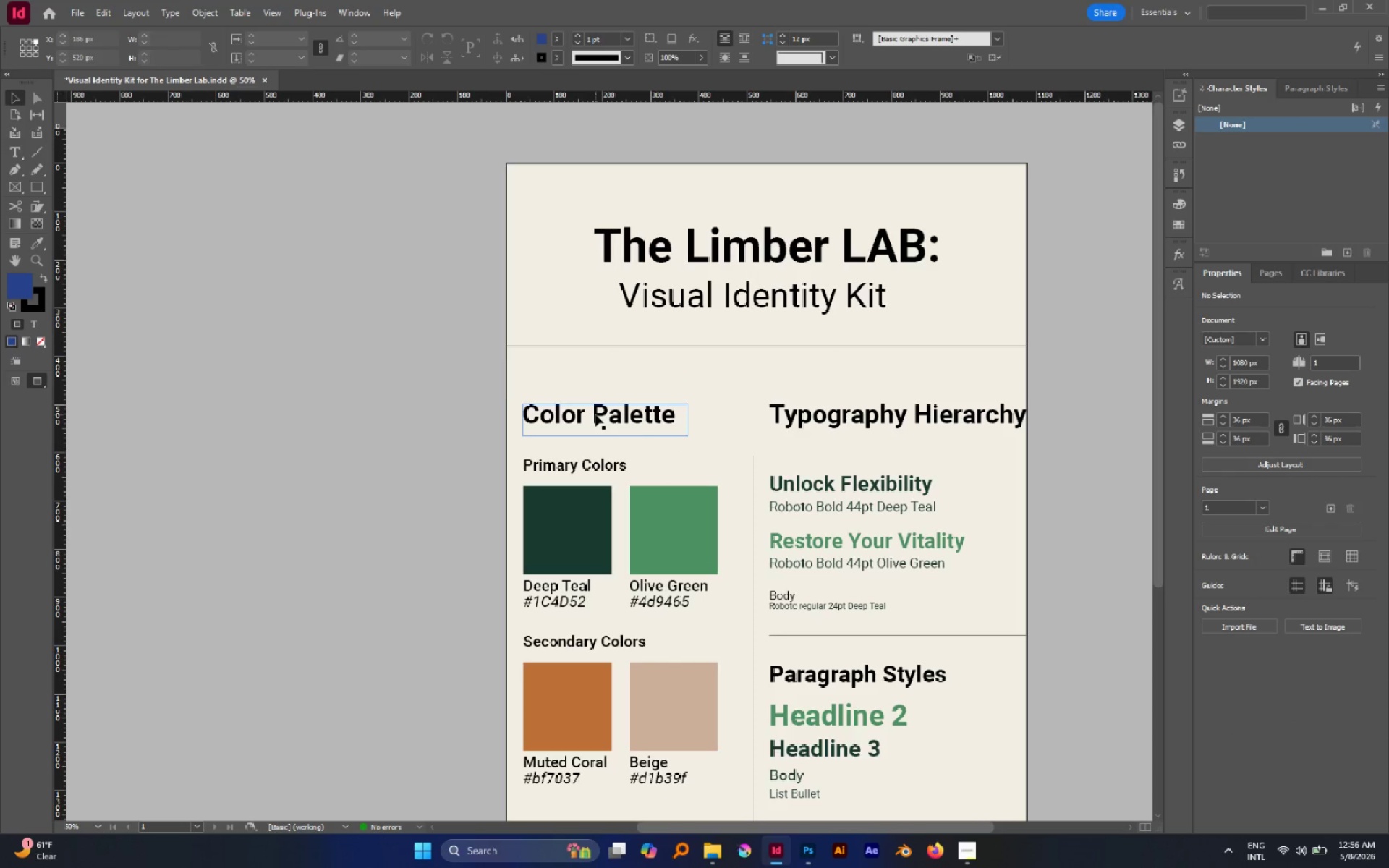 
double_click([595, 414])
 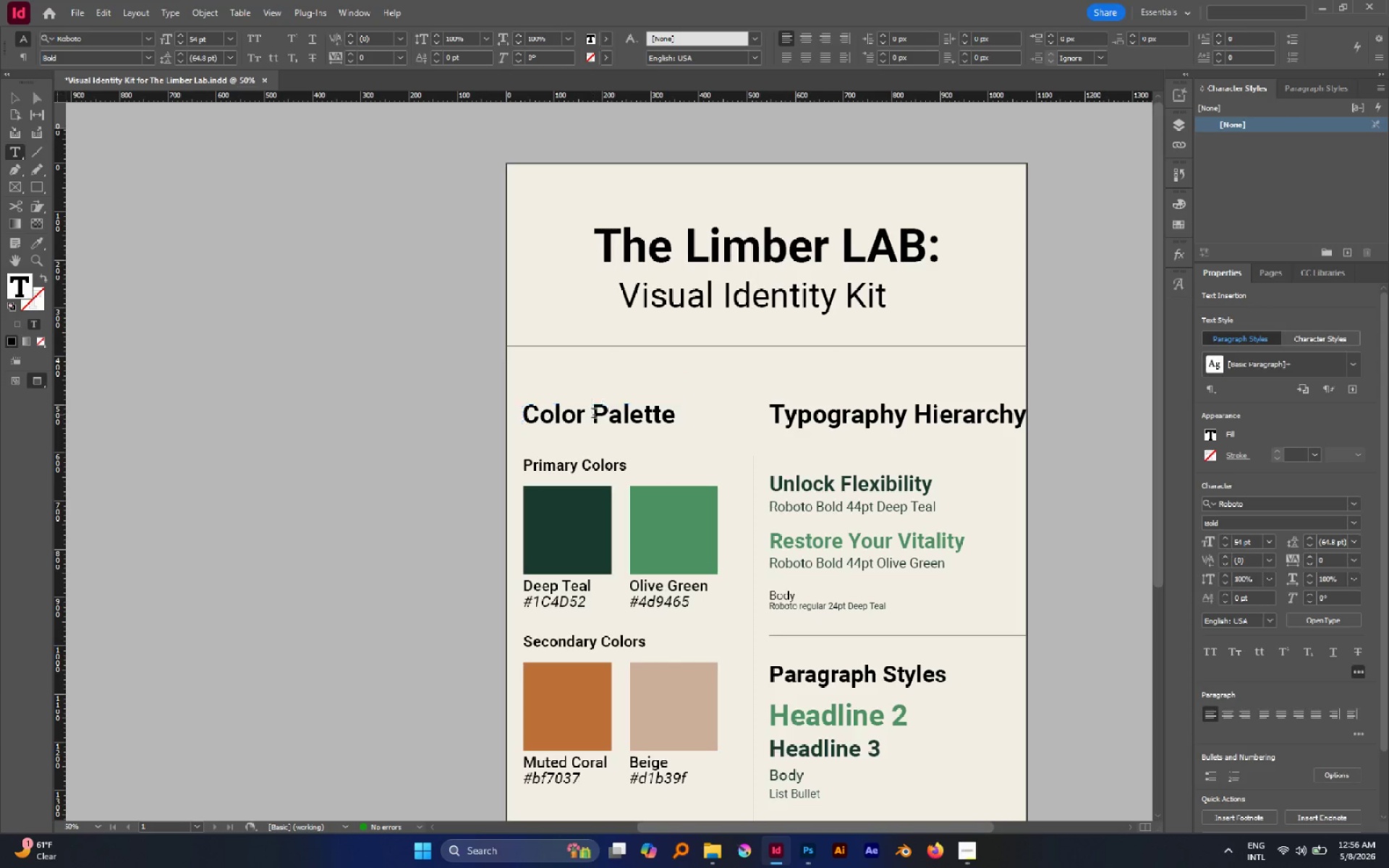 
left_click_drag(start_coordinate=[593, 414], to_coordinate=[587, 413])
 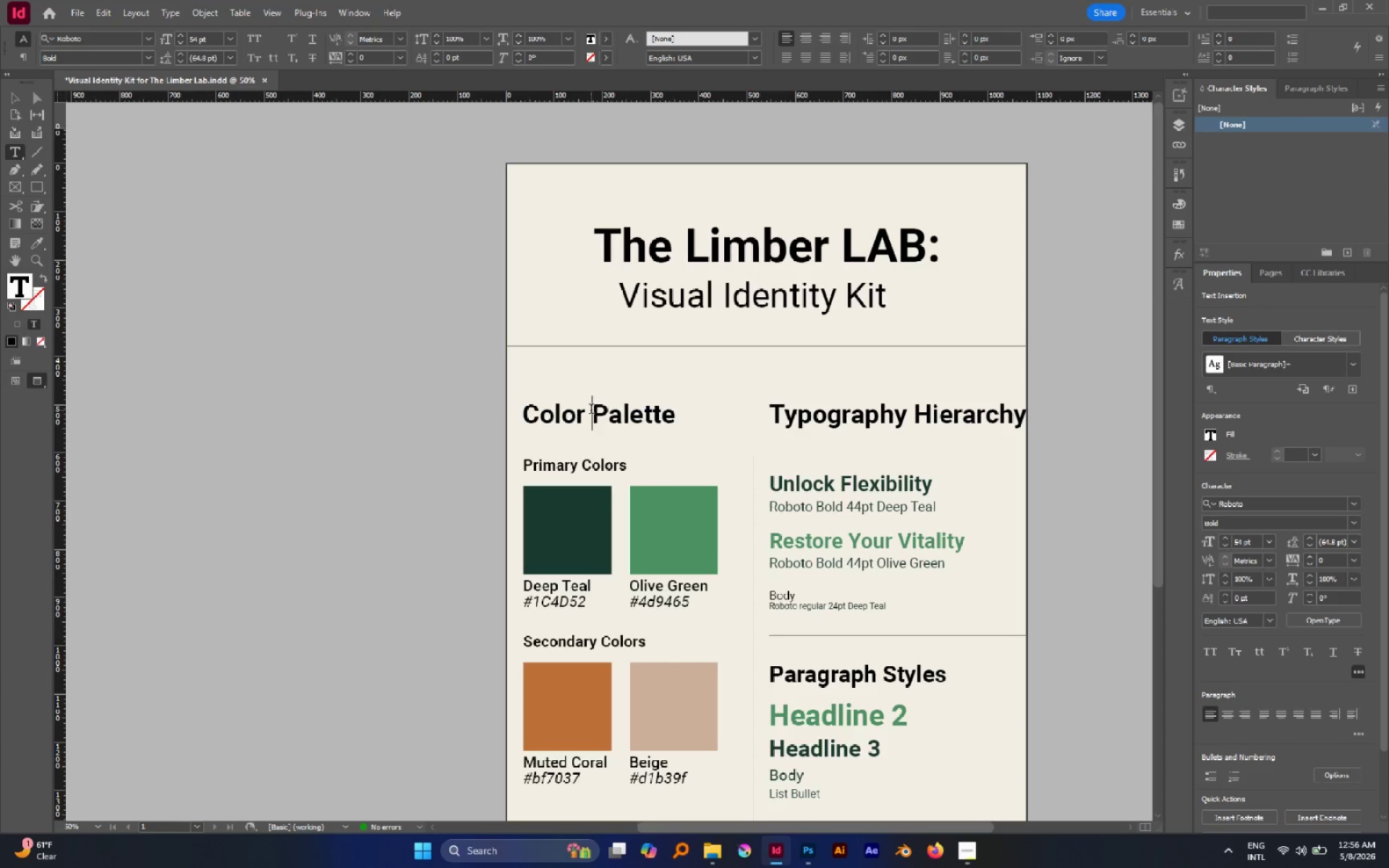 
left_click([591, 410])
 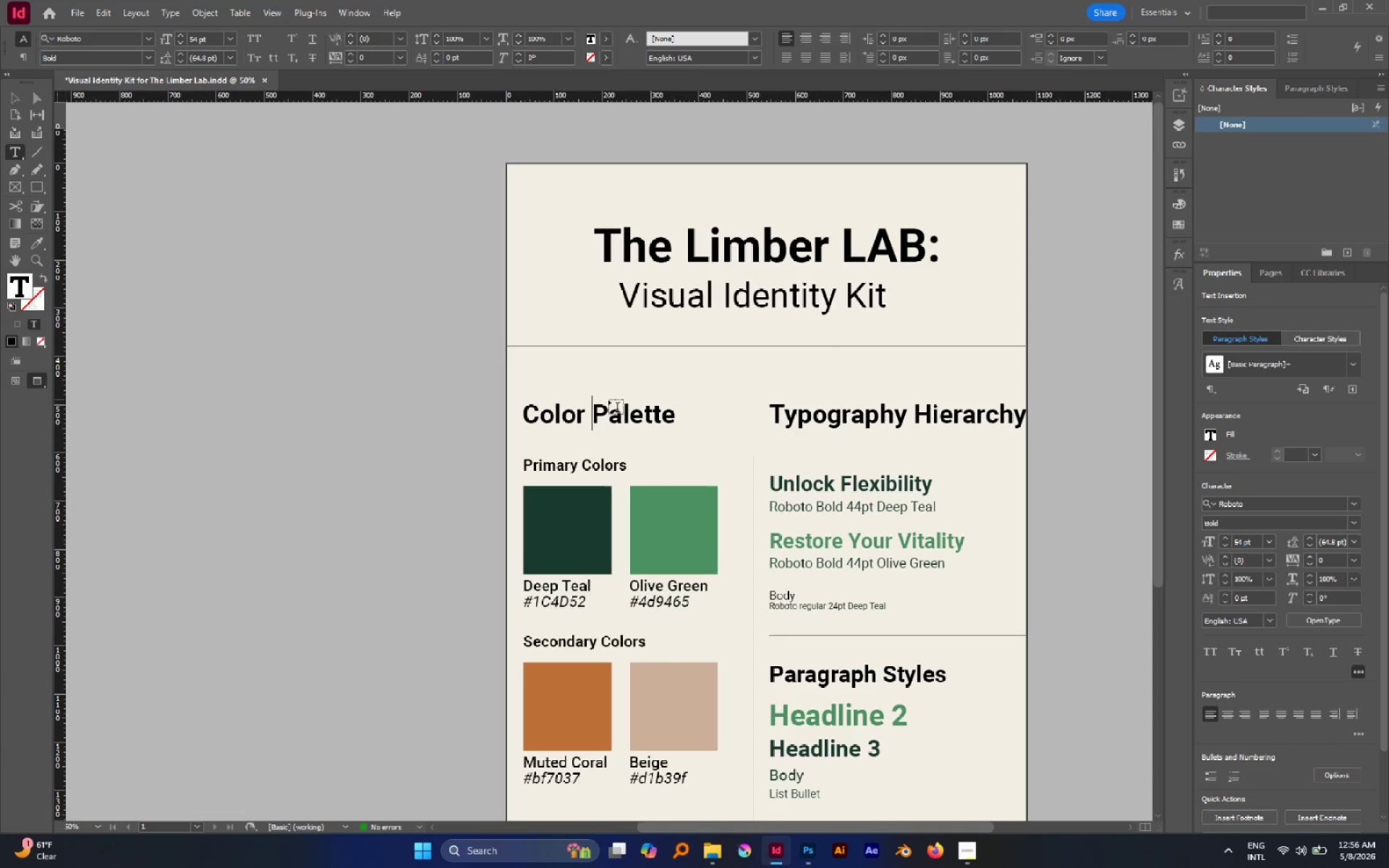 
key(Backspace)
 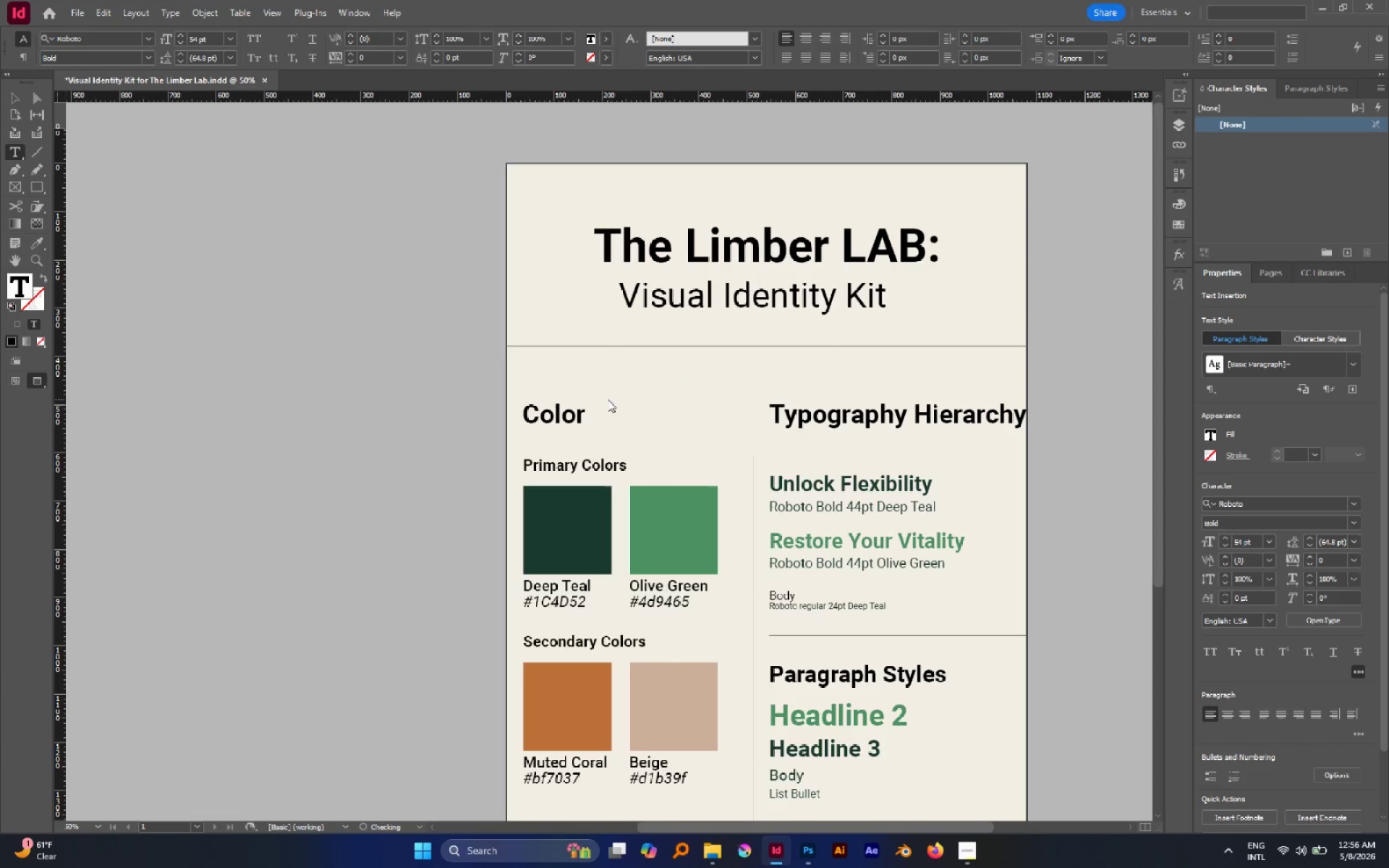 
key(Enter)
 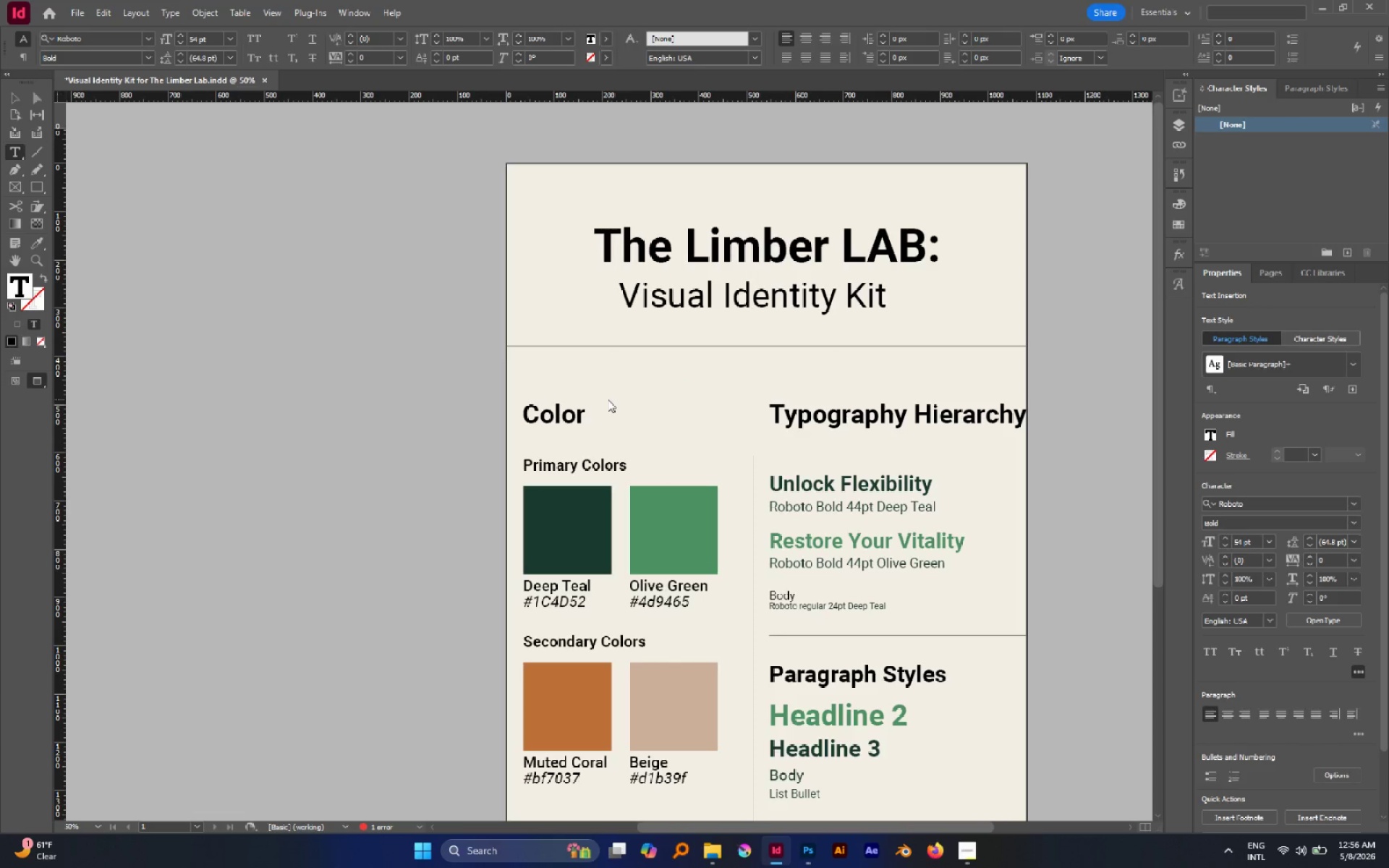 
key(Escape)
 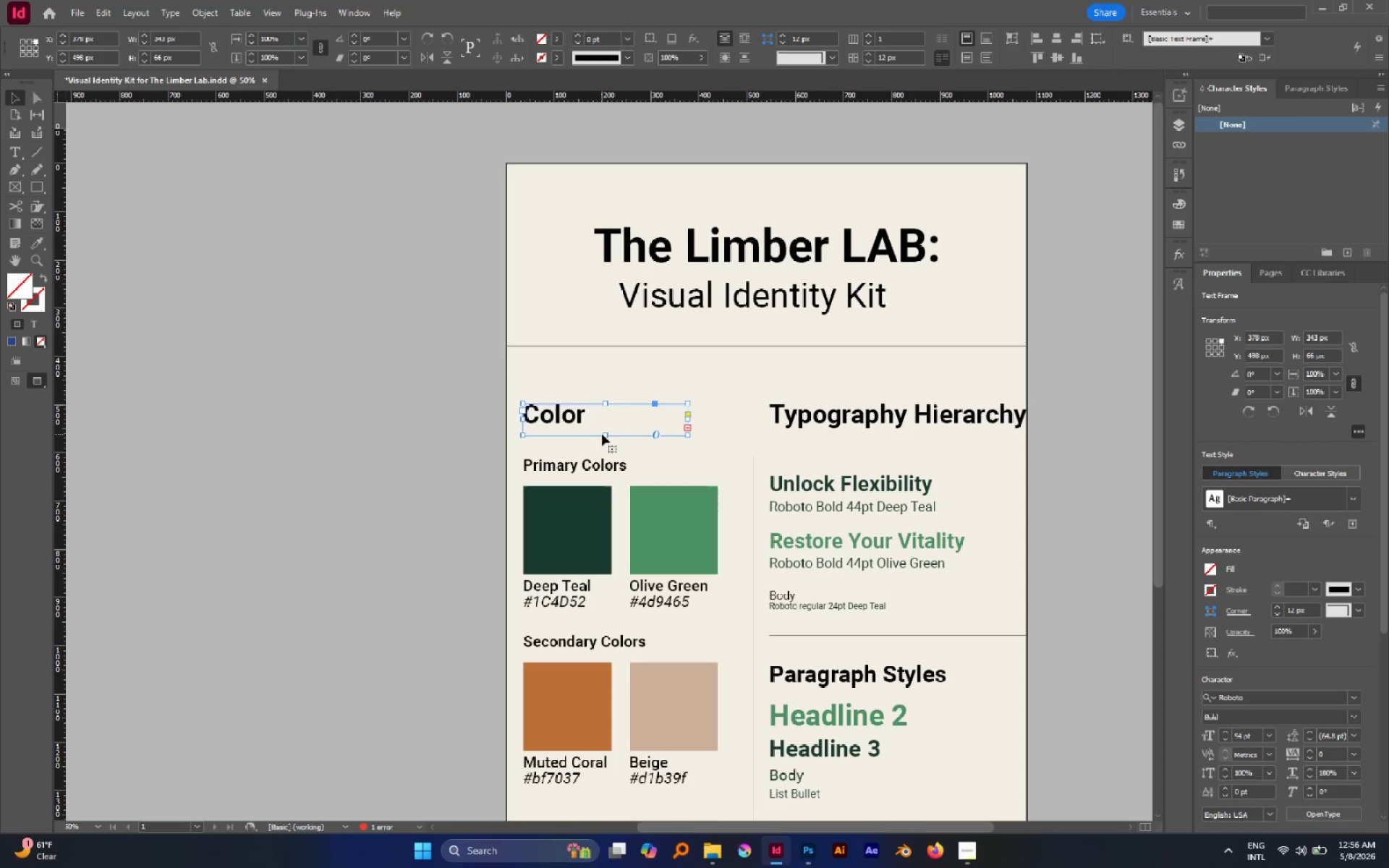 
left_click_drag(start_coordinate=[603, 434], to_coordinate=[605, 448])
 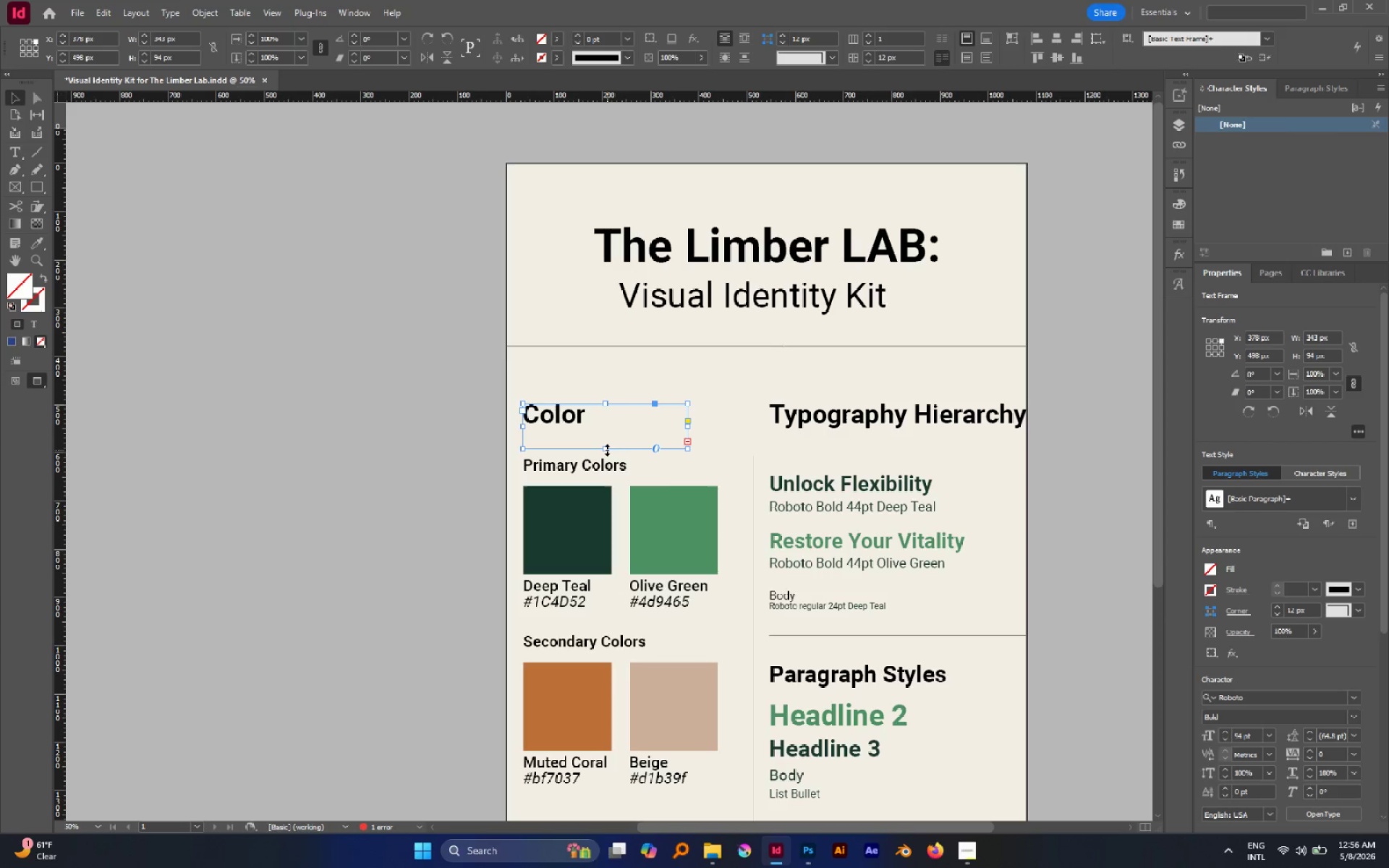 
left_click_drag(start_coordinate=[607, 450], to_coordinate=[611, 472])
 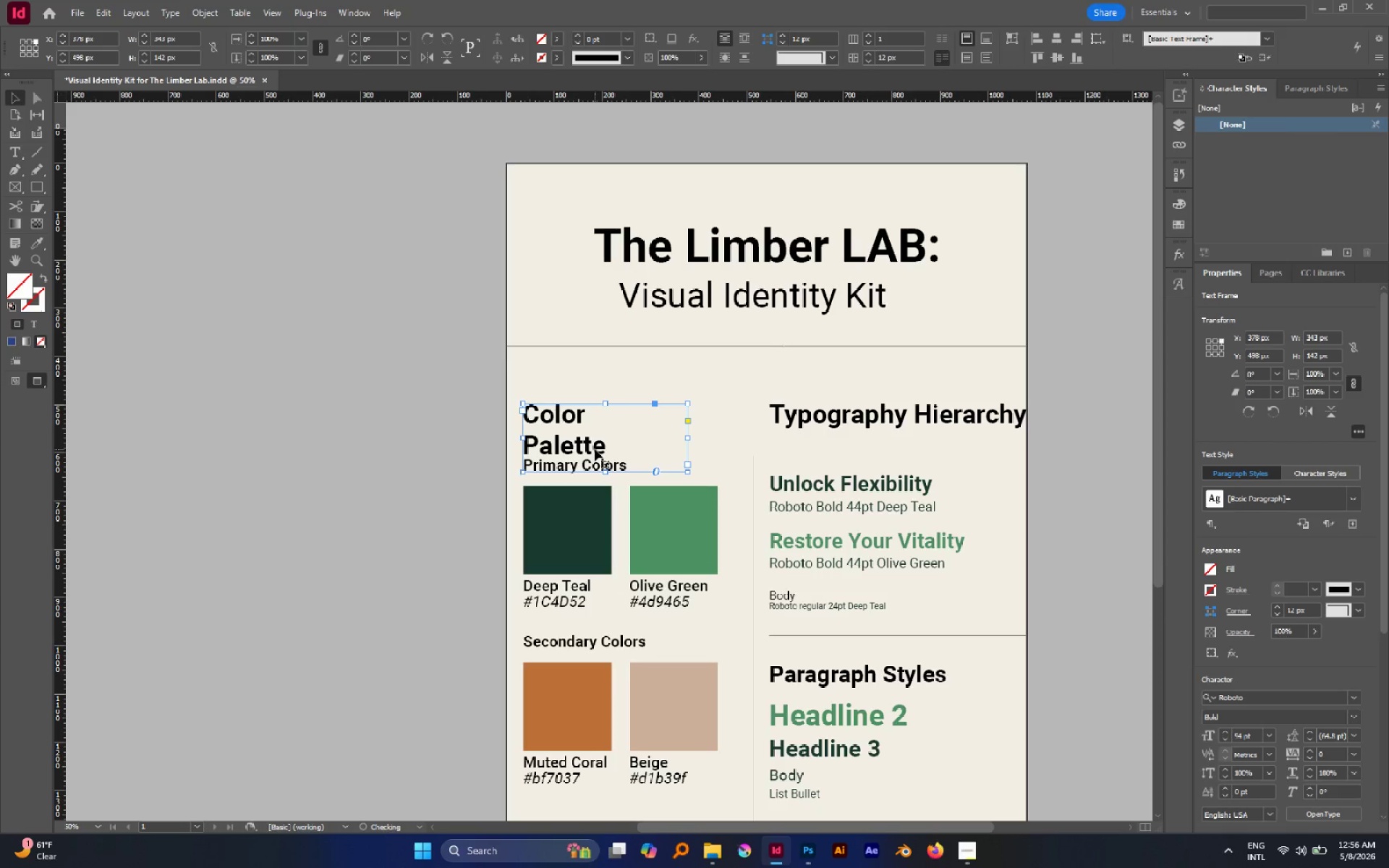 
left_click_drag(start_coordinate=[595, 449], to_coordinate=[593, 430])
 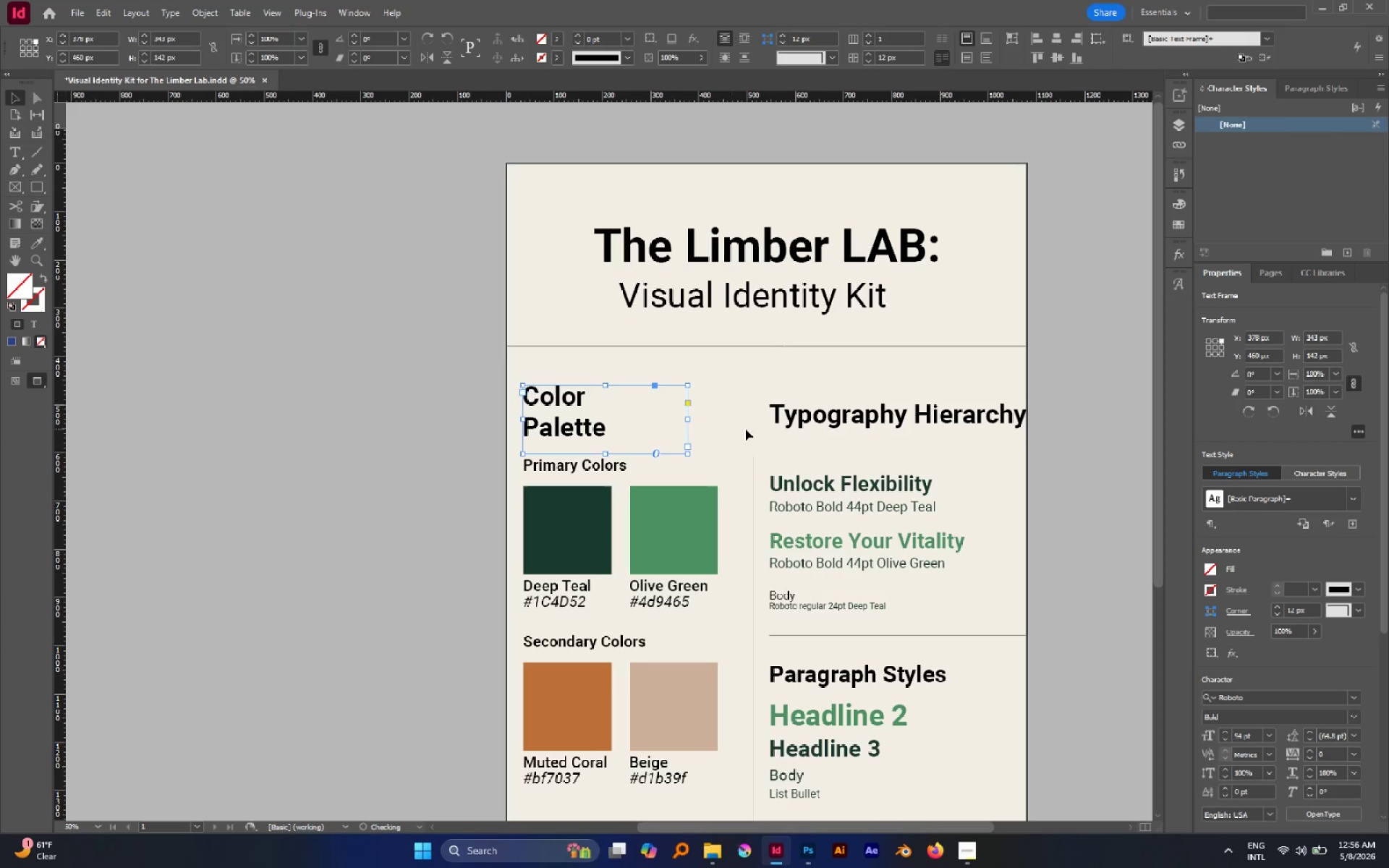 
hold_key(key=ShiftLeft, duration=1.36)
 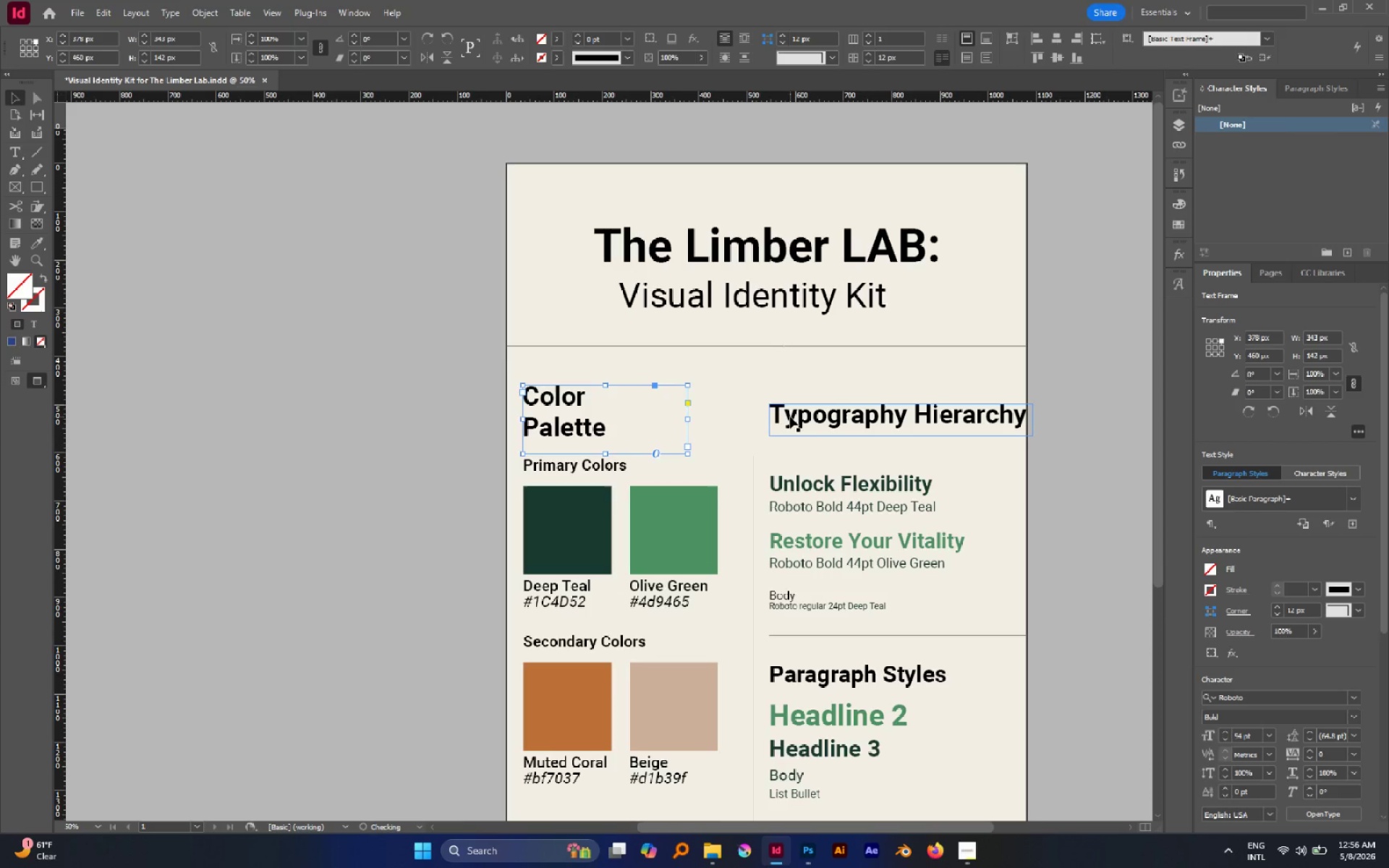 
left_click([790, 417])
 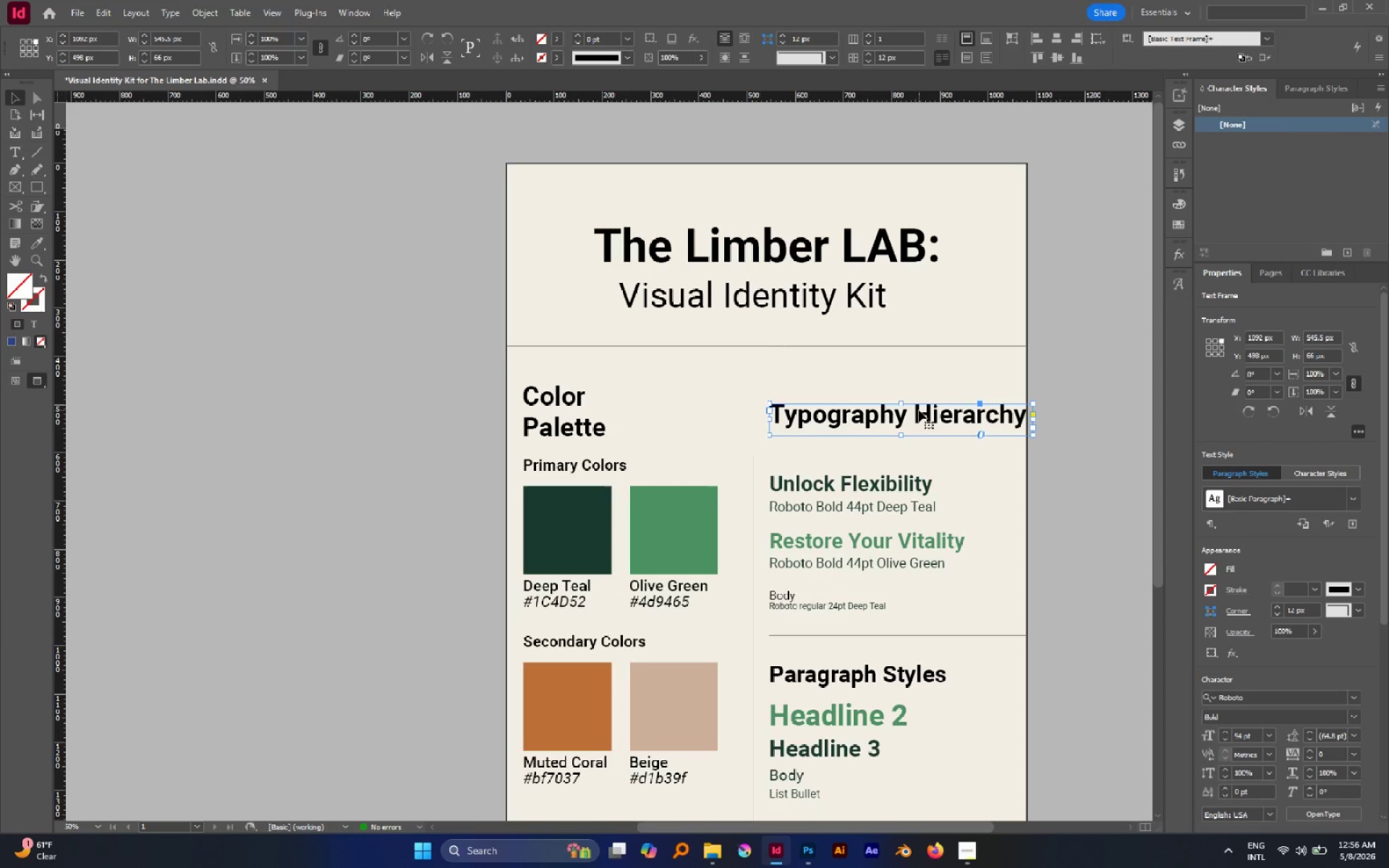 
double_click([919, 410])
 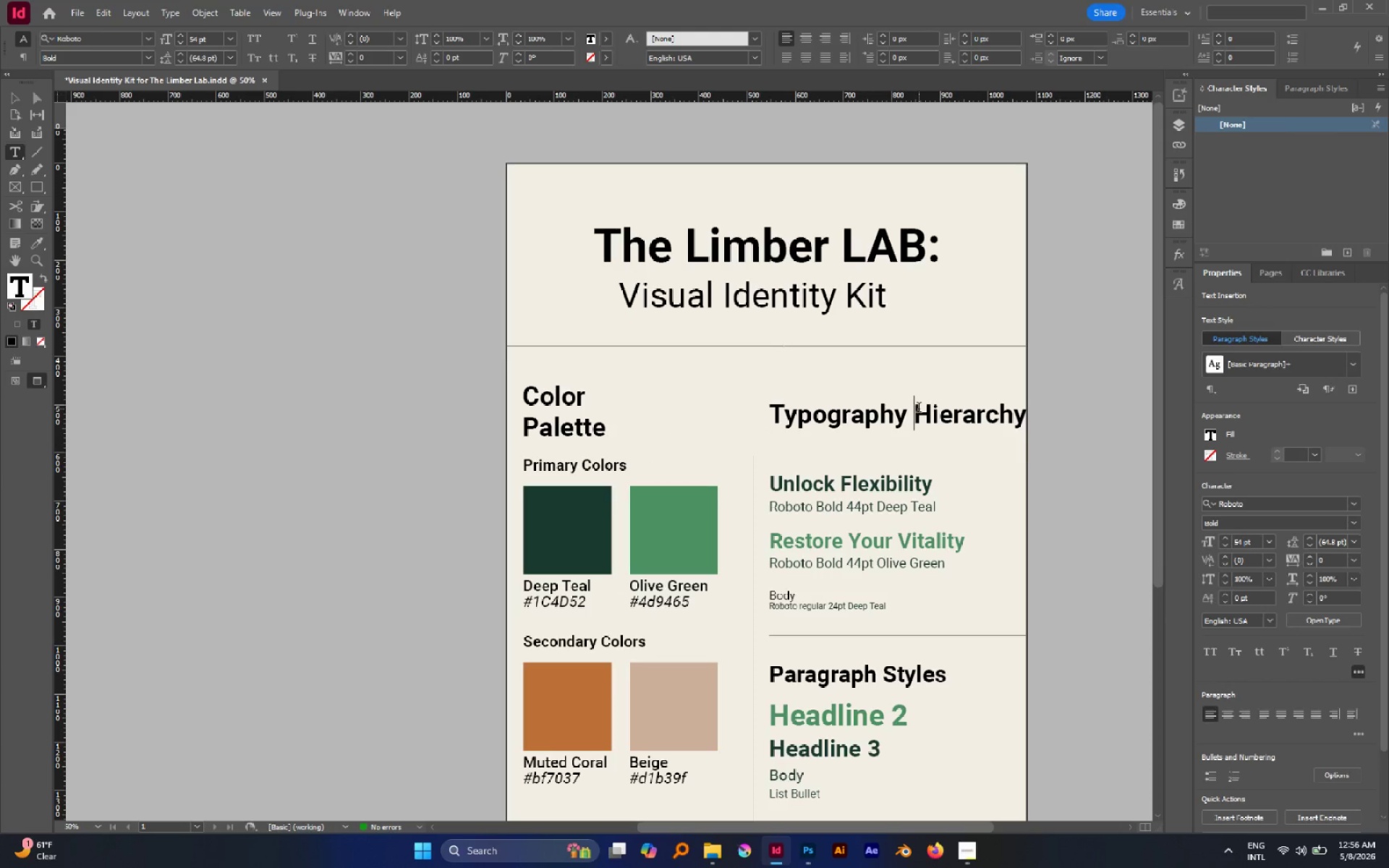 
key(Backspace)
 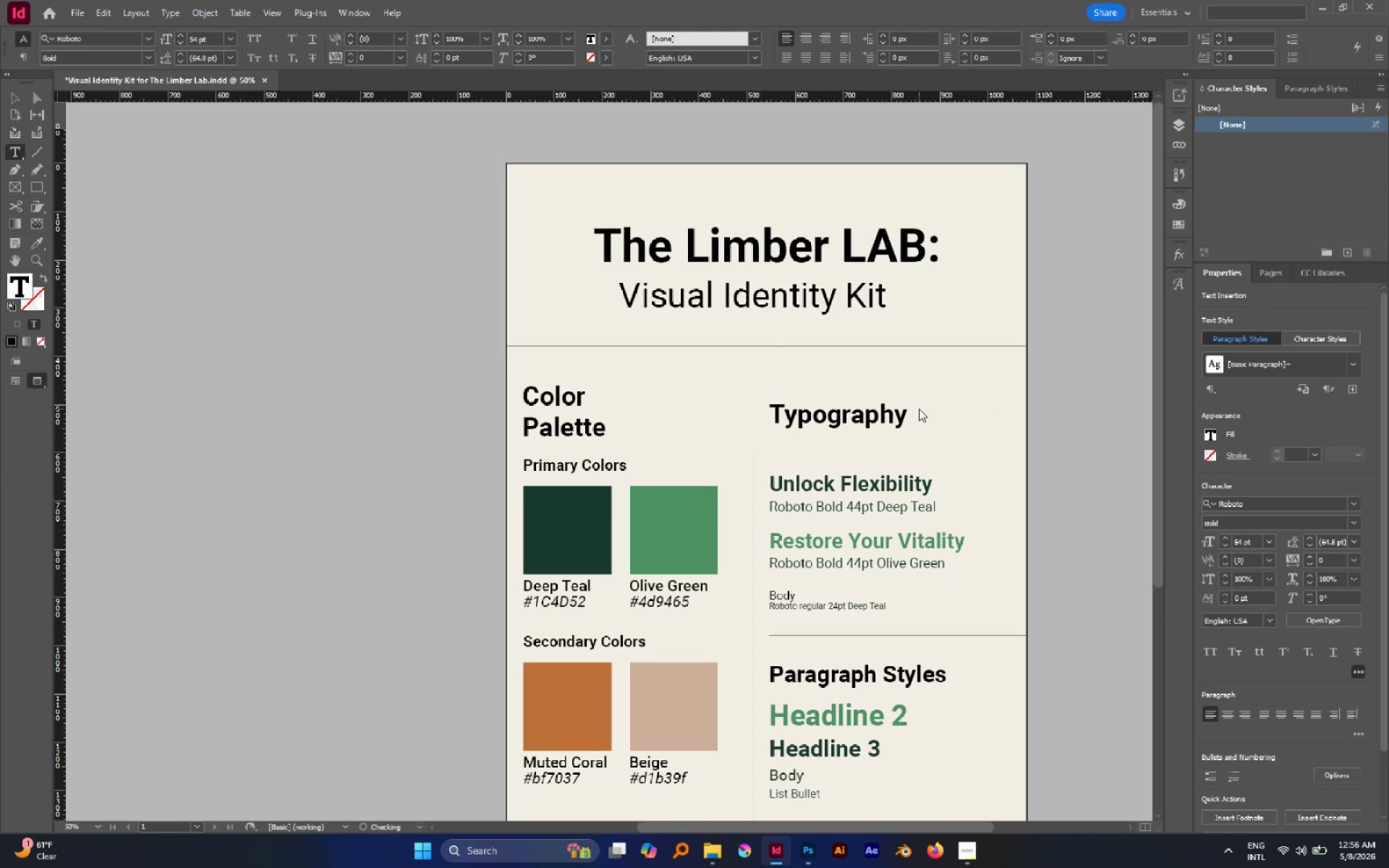 
key(Enter)
 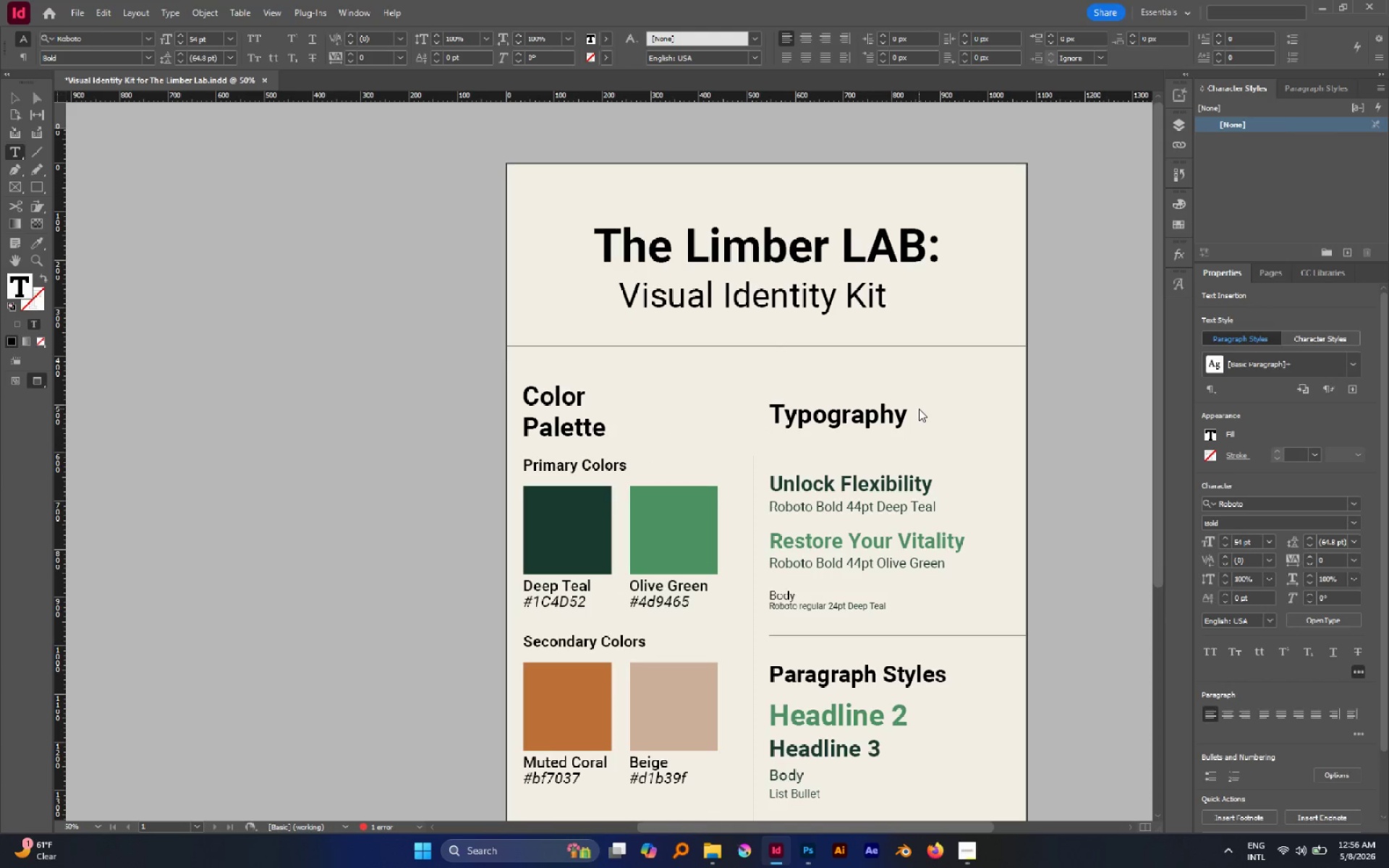 
key(Escape)
 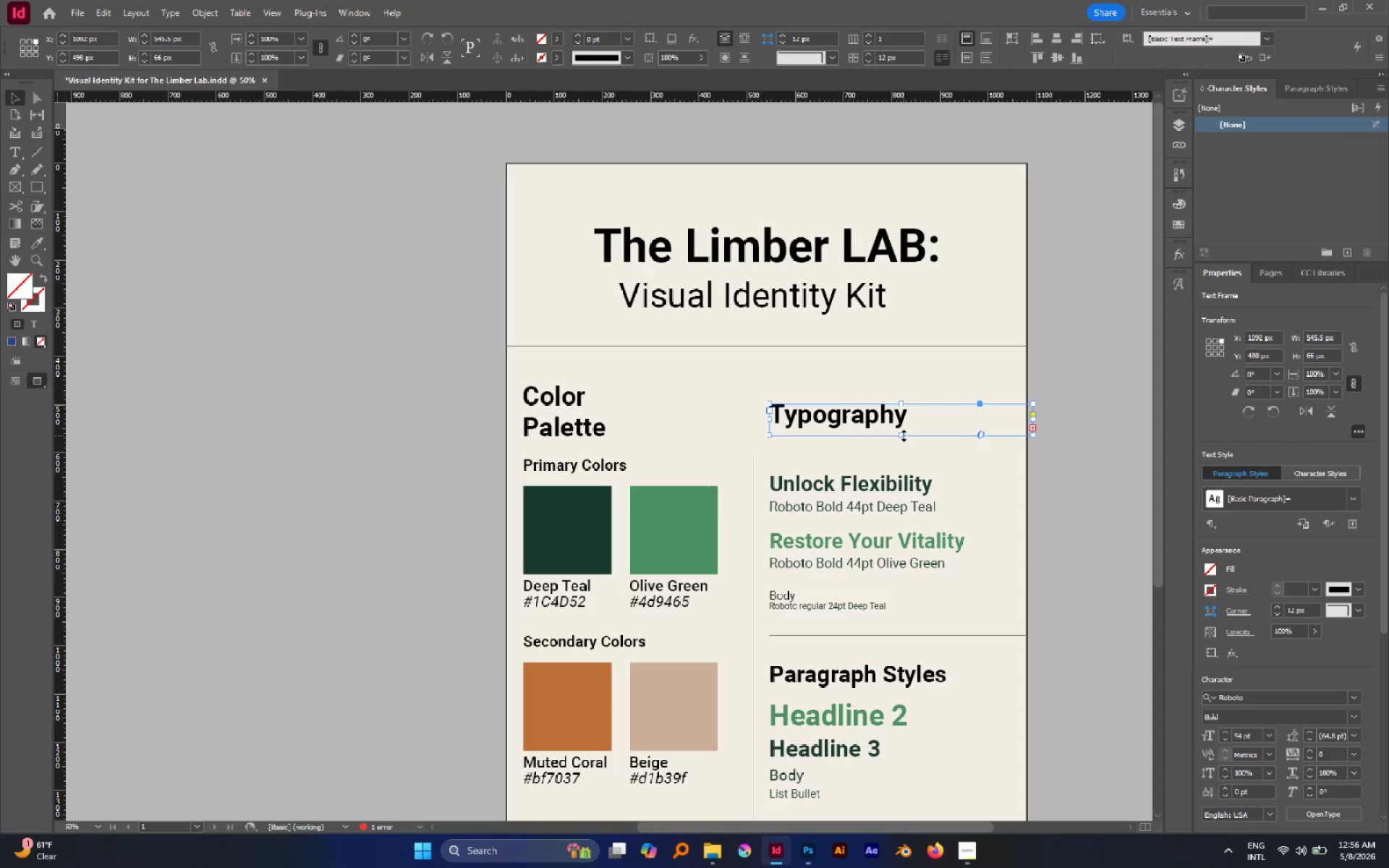 
left_click_drag(start_coordinate=[903, 435], to_coordinate=[905, 458])
 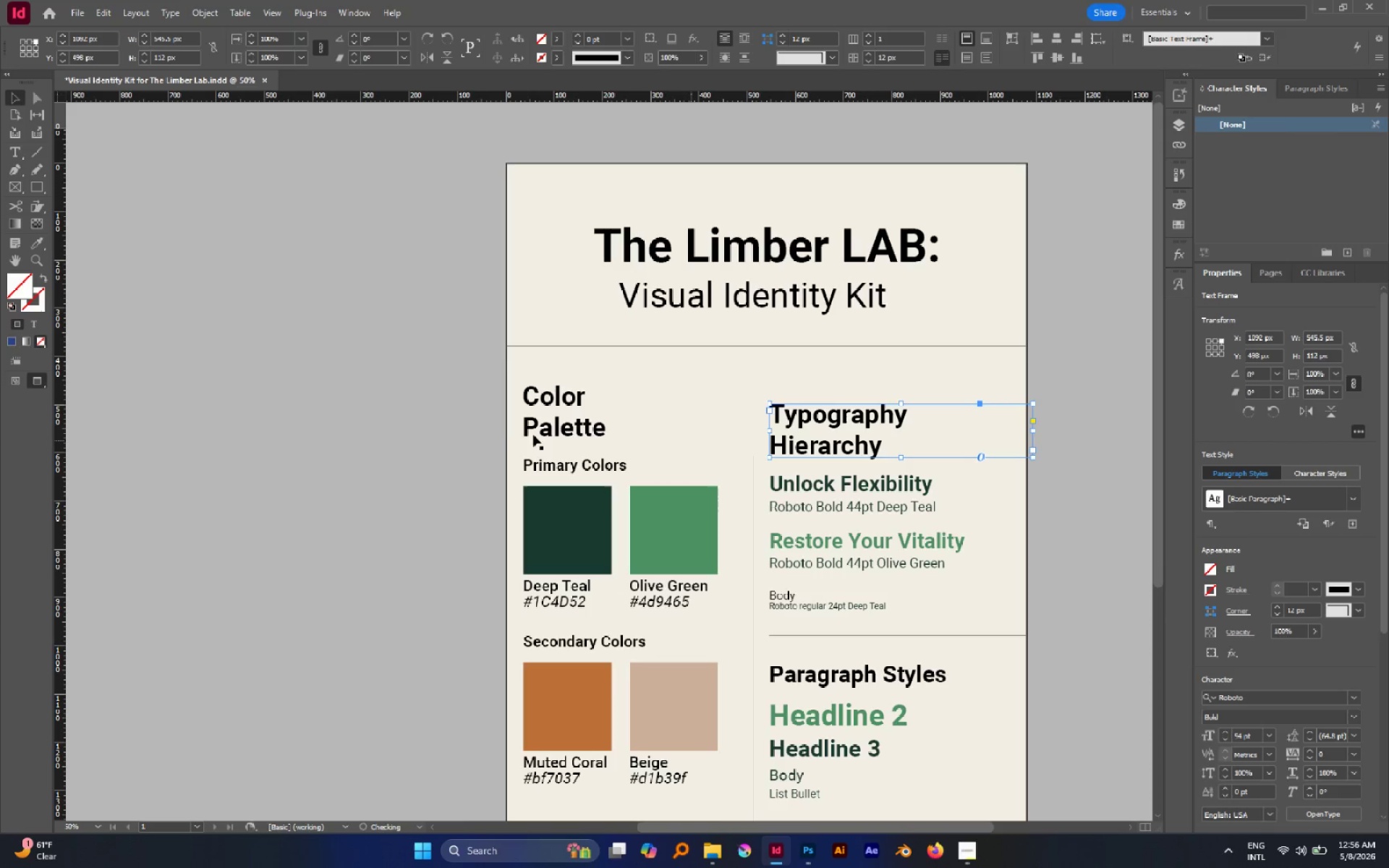 
hold_key(key=ShiftLeft, duration=0.81)
left_click([543, 422])
 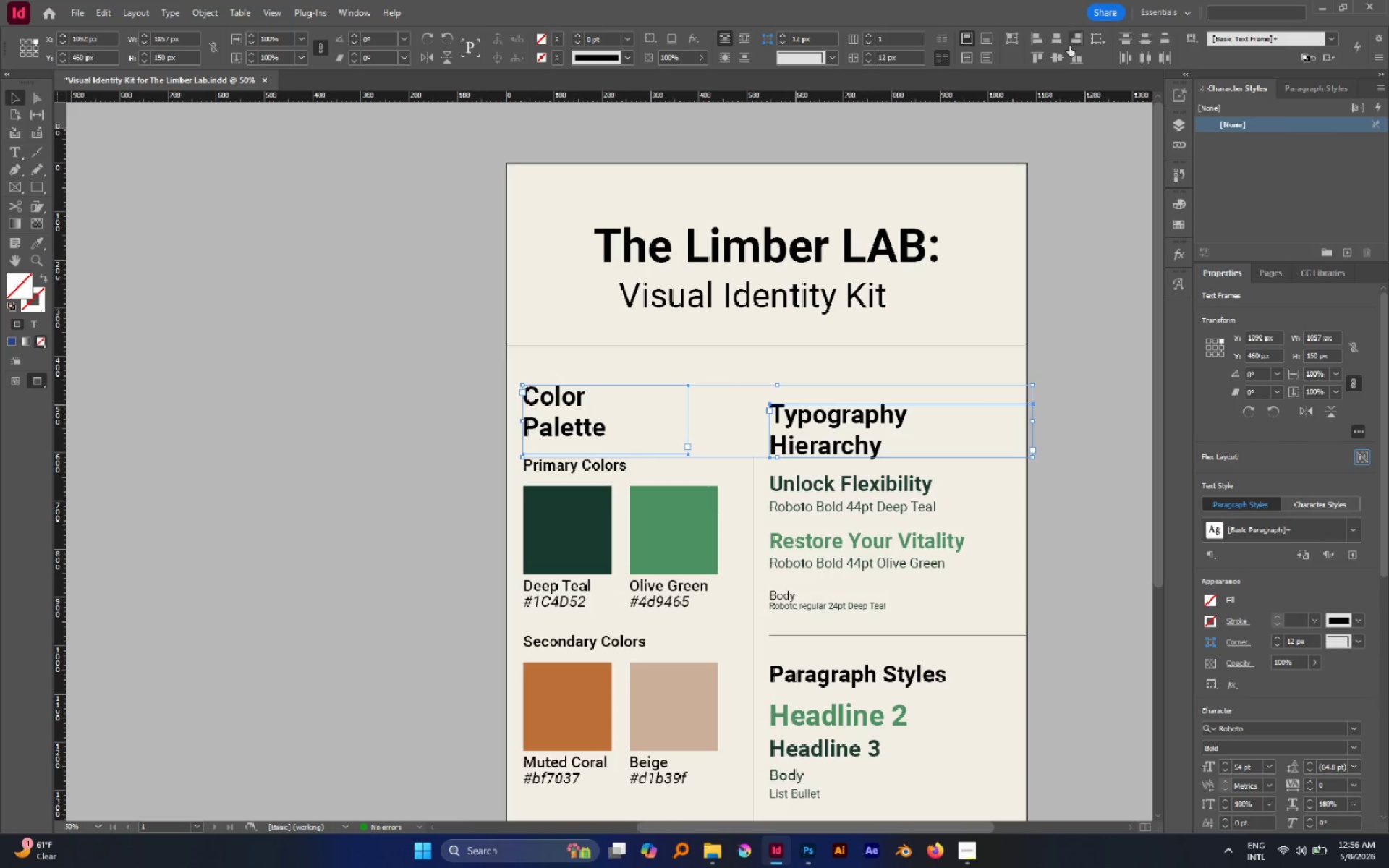 
left_click([1043, 52])
 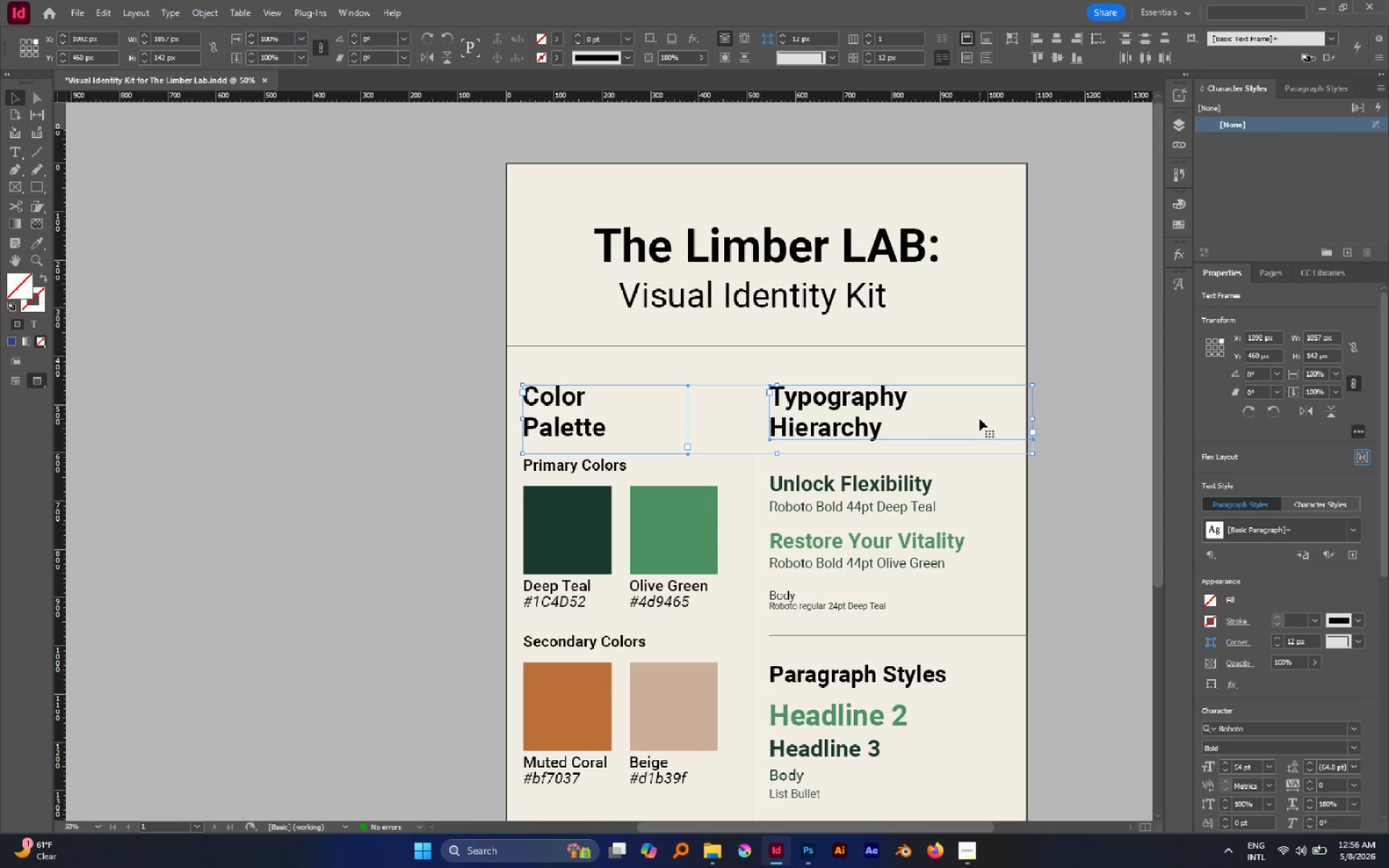 
left_click([1003, 367])
 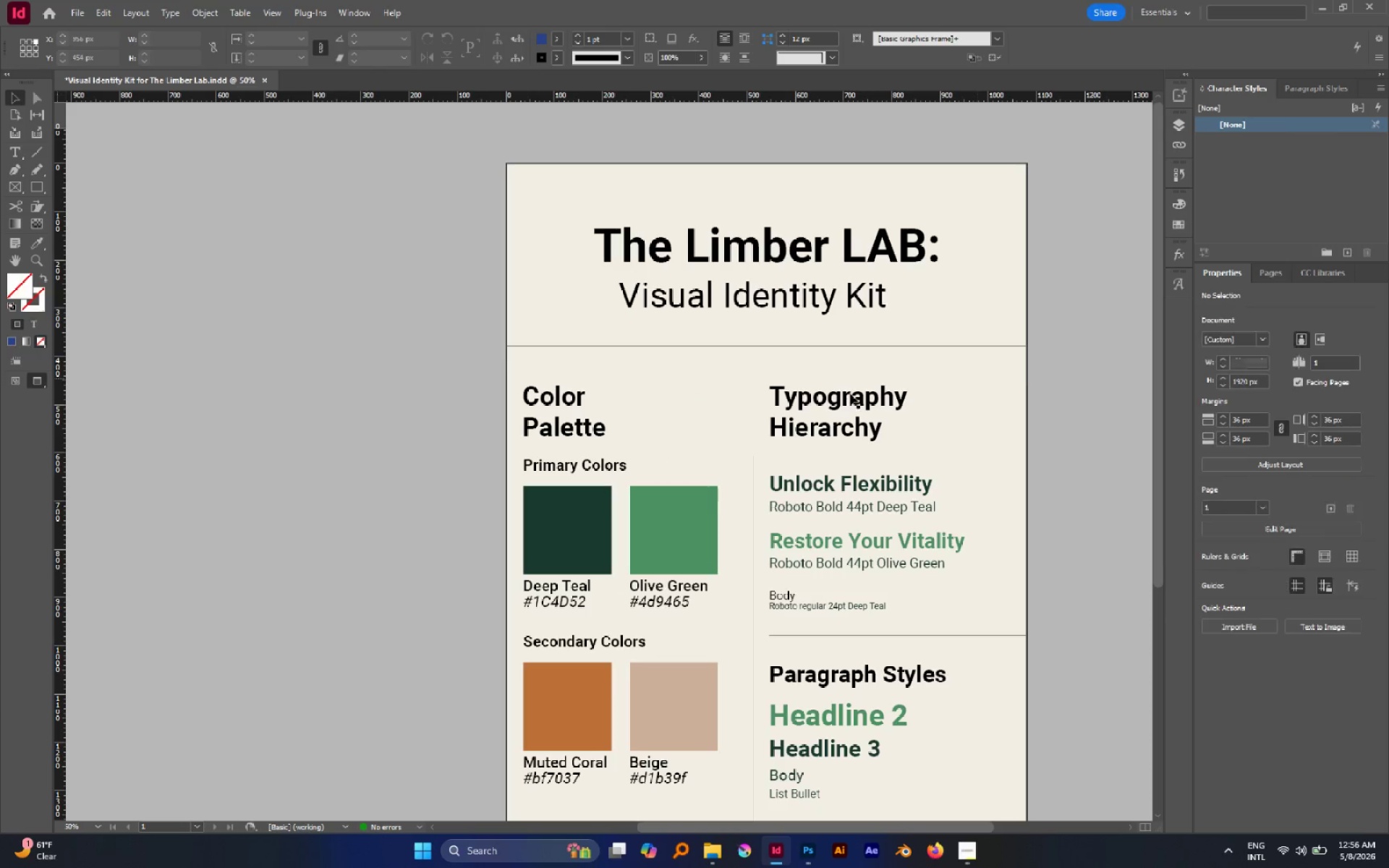 
left_click([844, 393])
 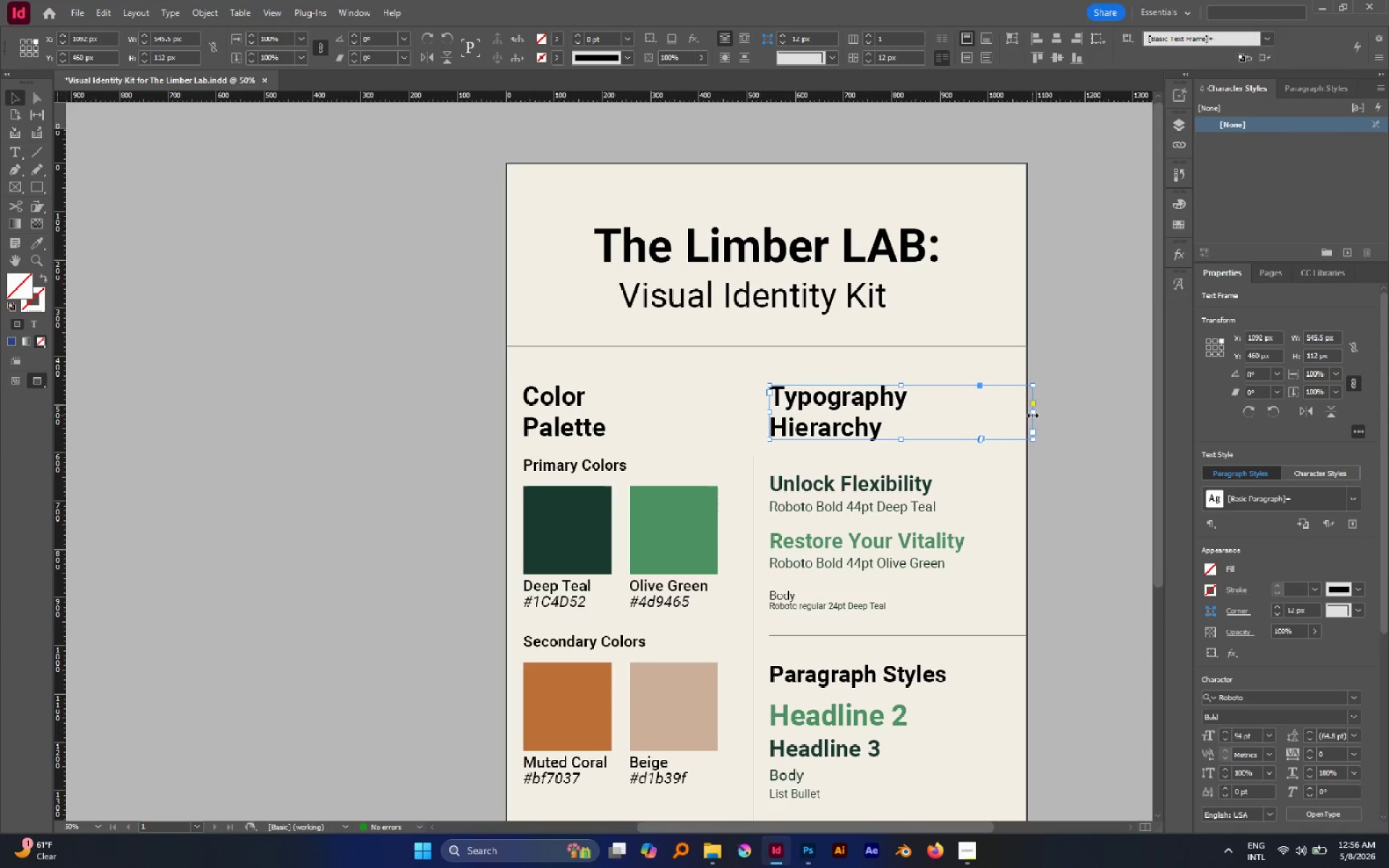 
left_click_drag(start_coordinate=[1033, 413], to_coordinate=[924, 404])
 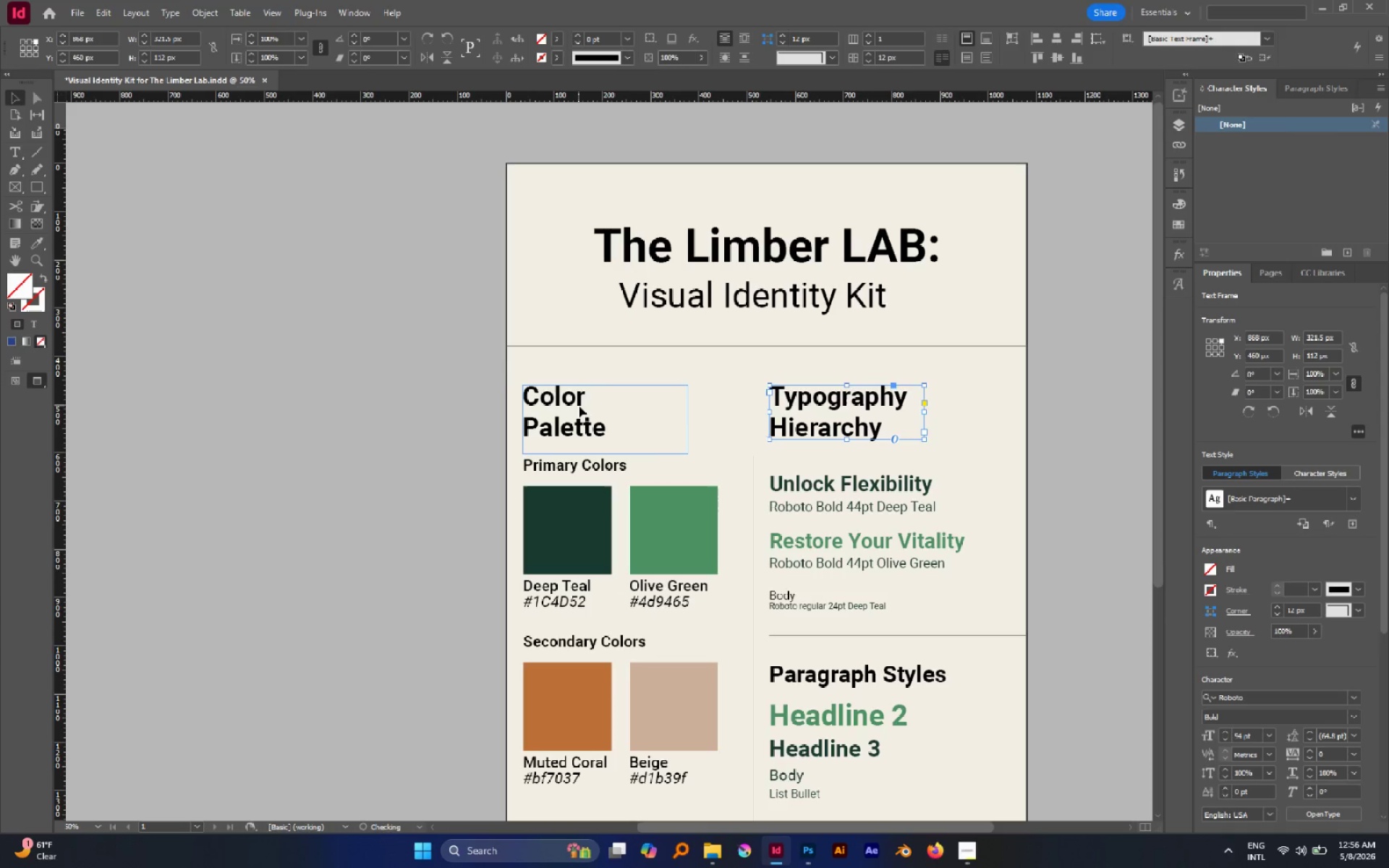 
left_click([579, 406])
 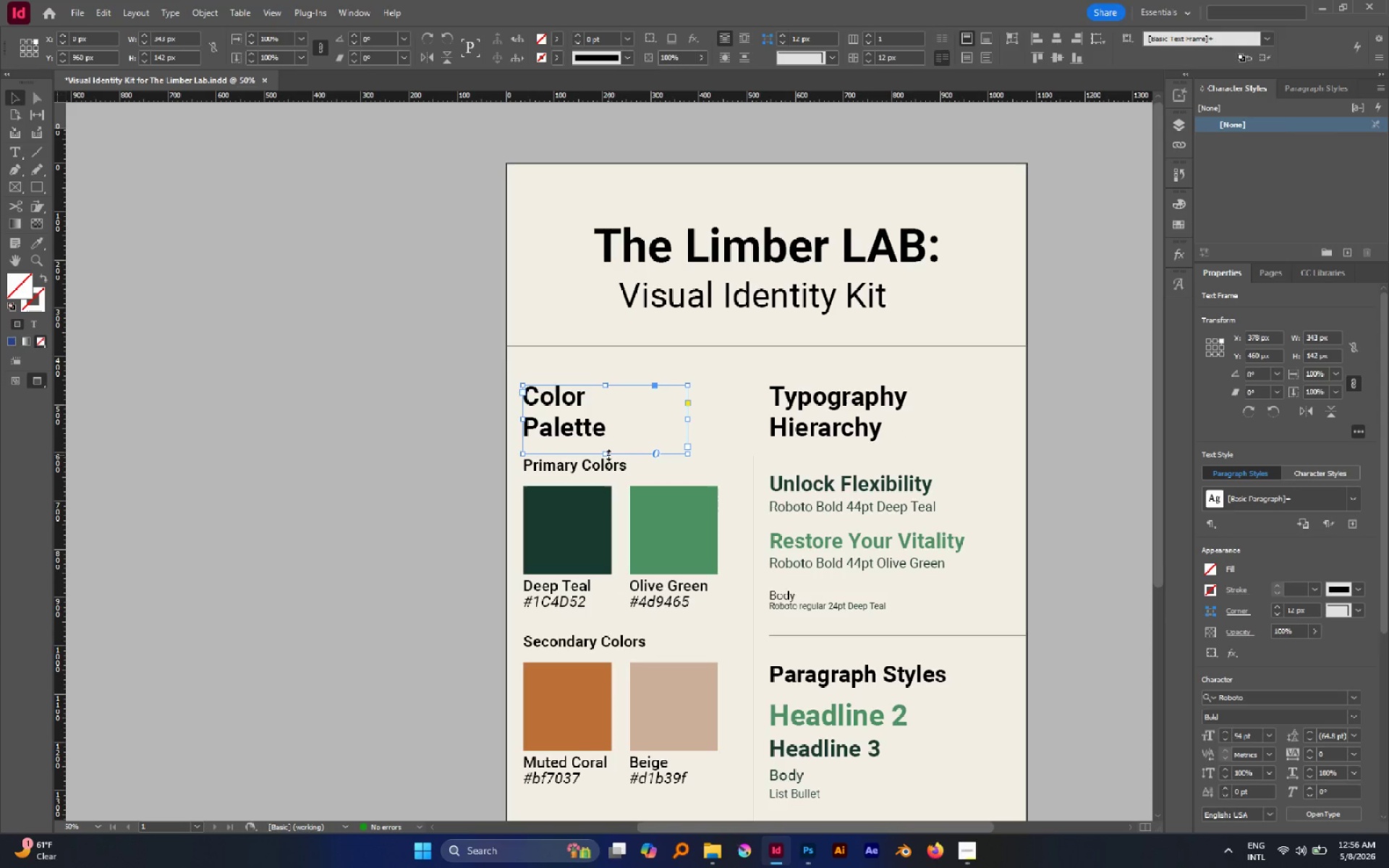 
double_click([608, 455])
 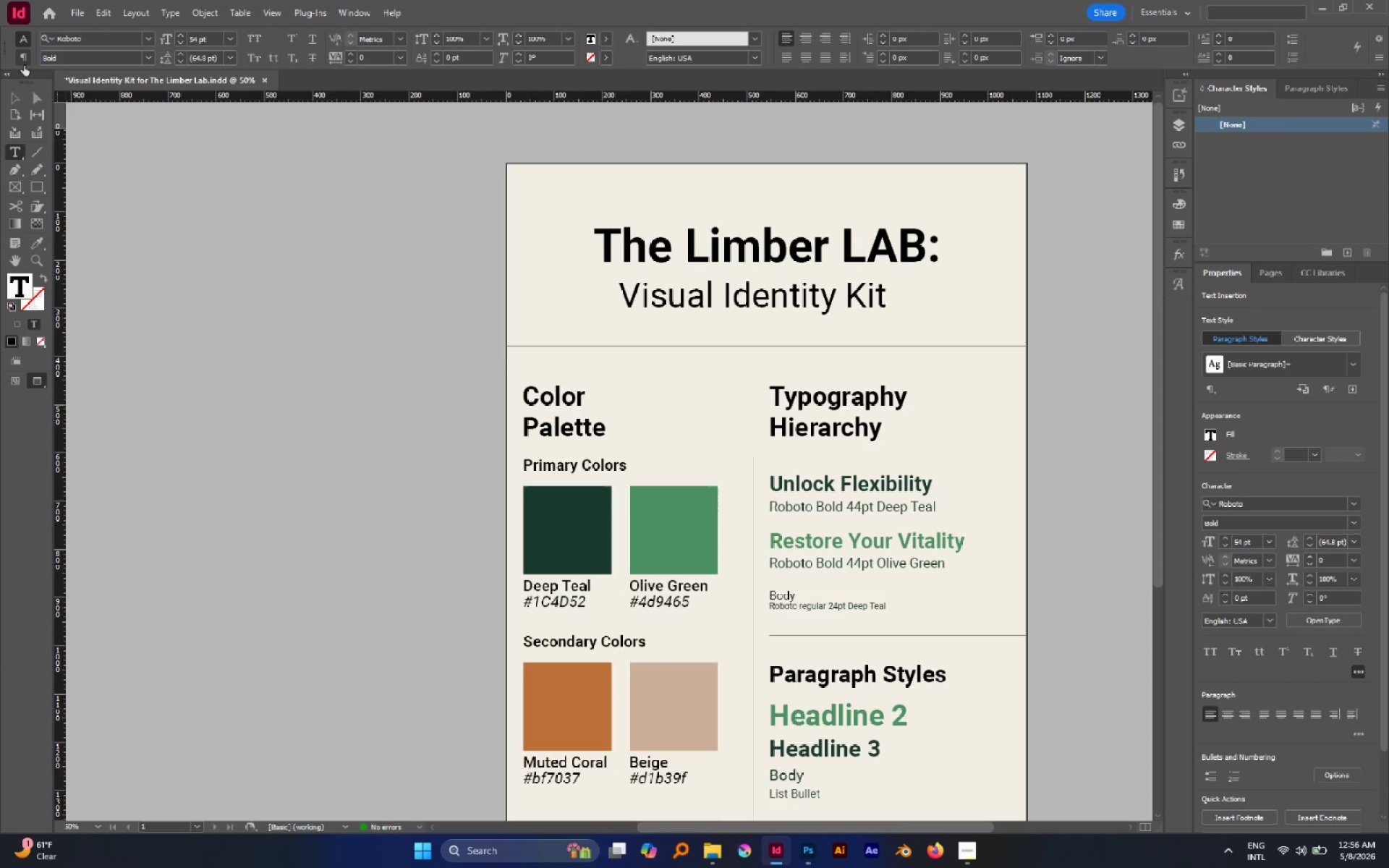 
left_click([21, 98])
 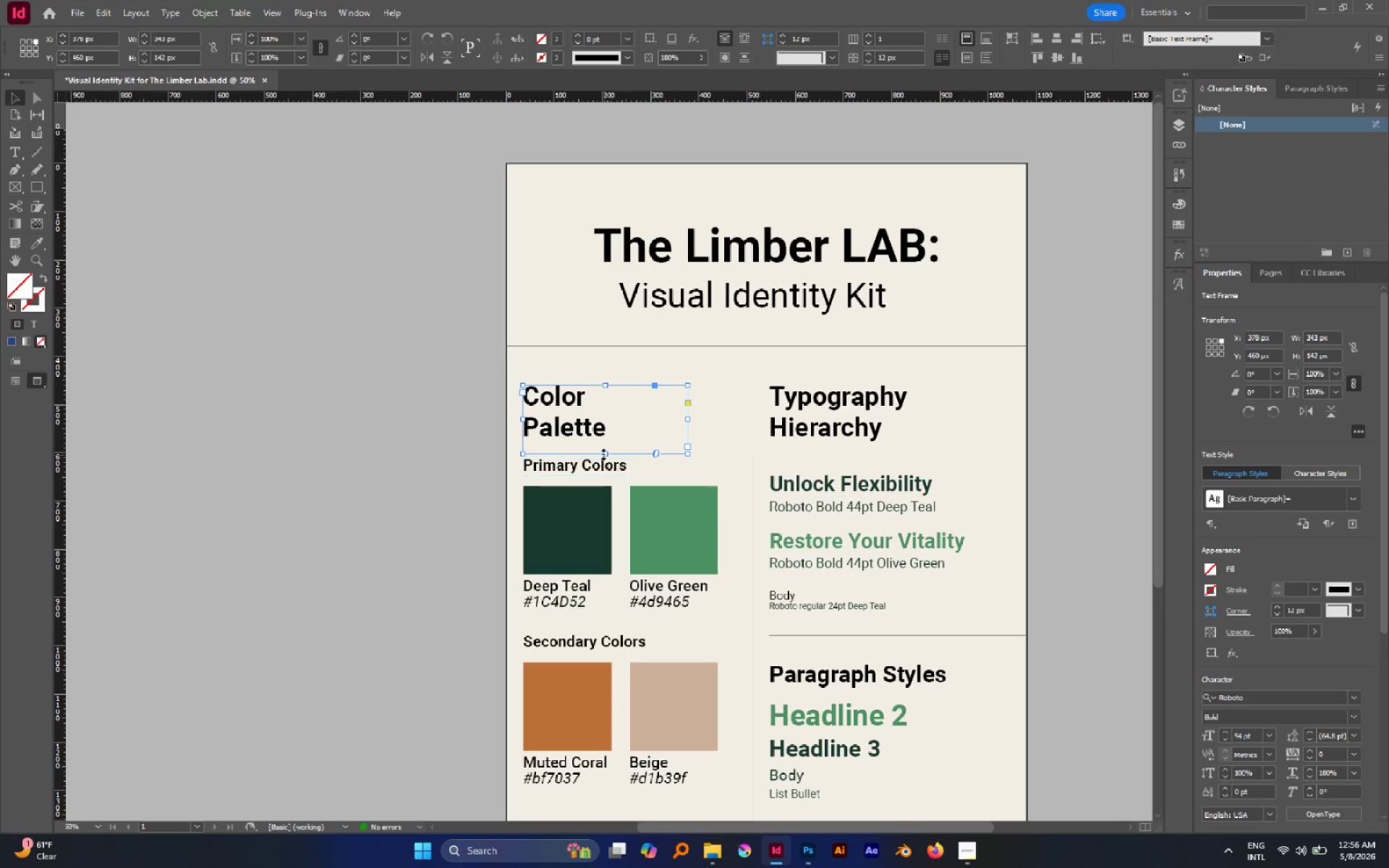 
double_click([603, 454])
 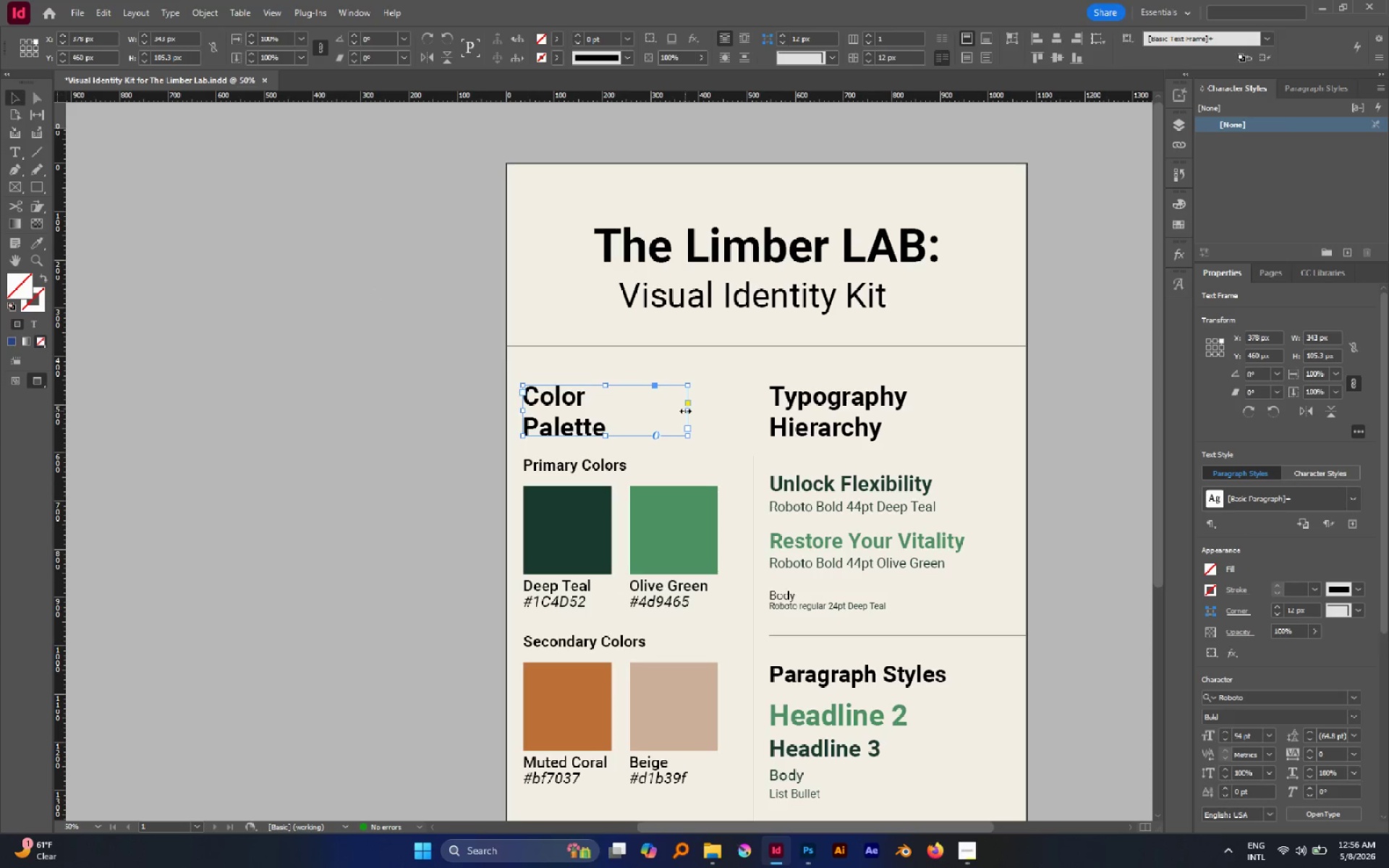 
double_click([685, 411])
 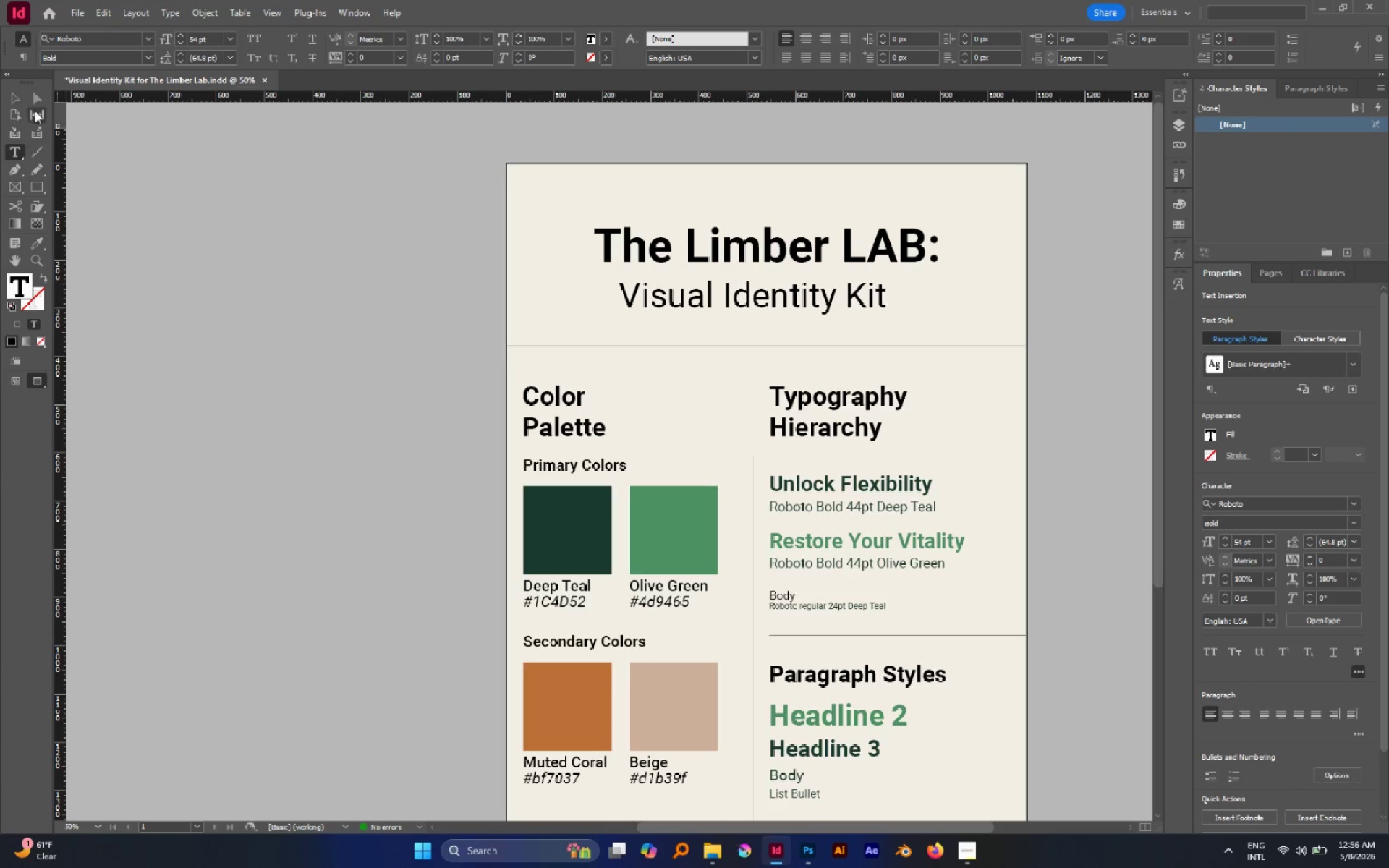 
left_click([11, 98])
 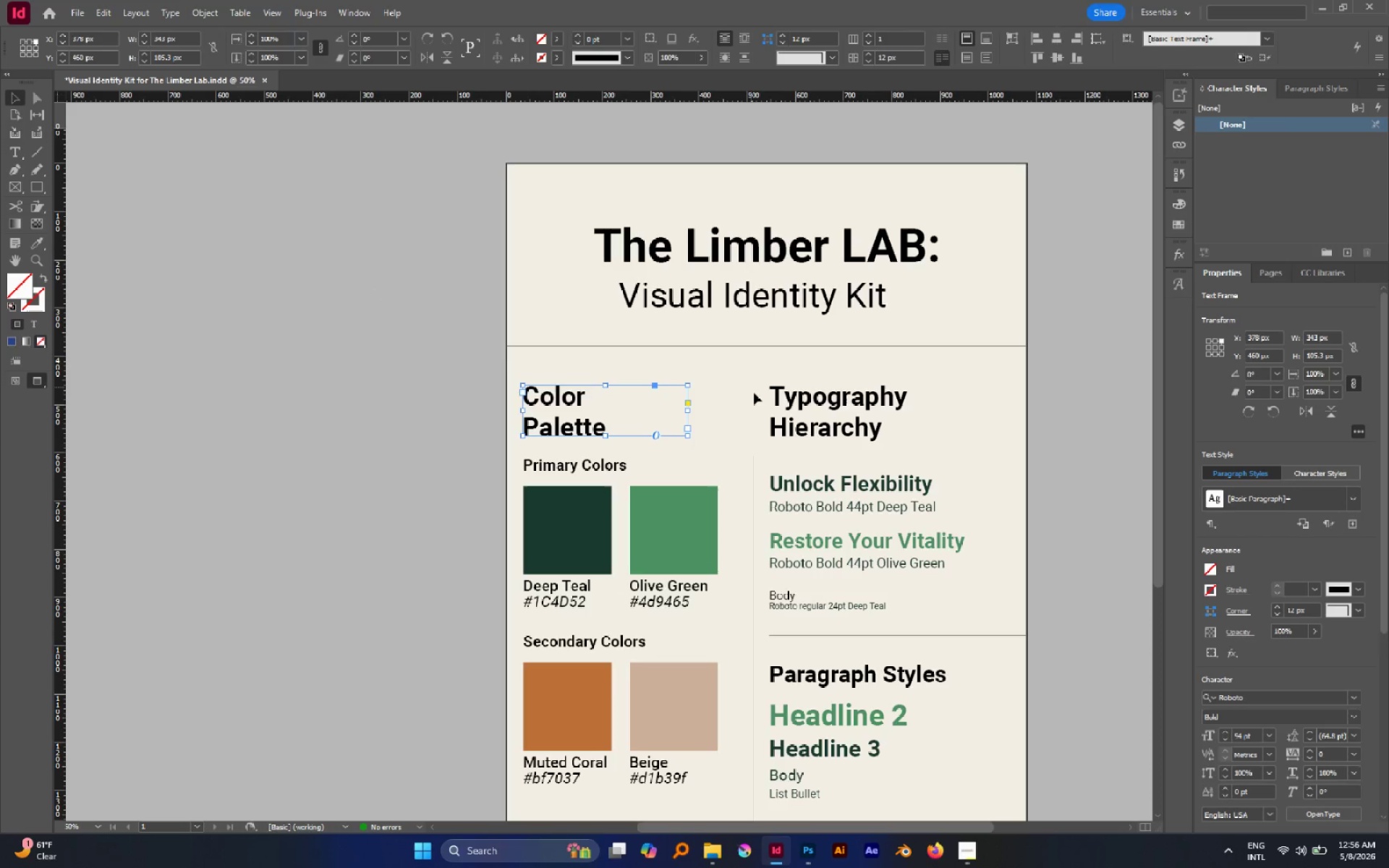 
left_click([755, 394])
 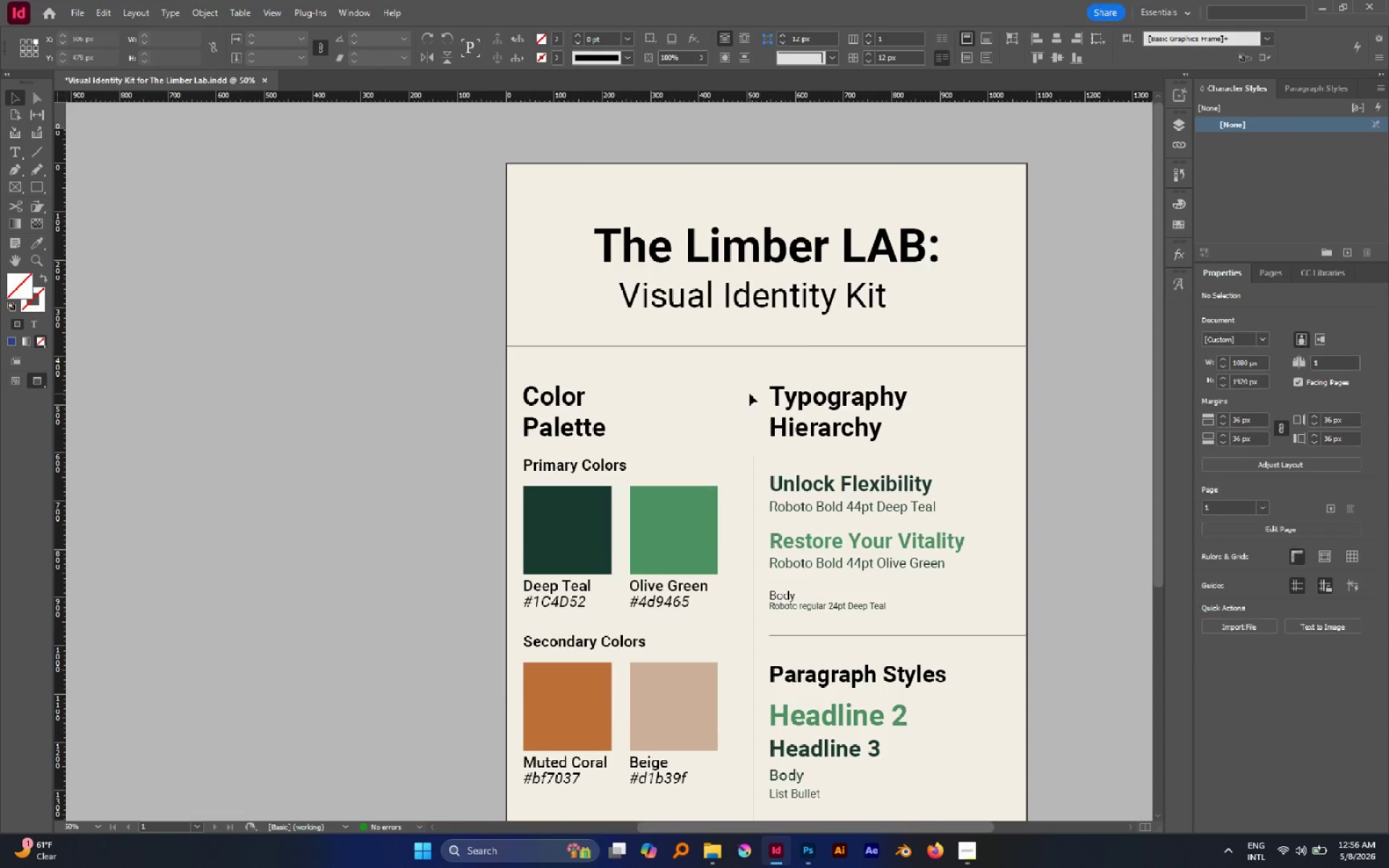 
scroll: coordinate [749, 393], scroll_direction: down, amount: 2.0
 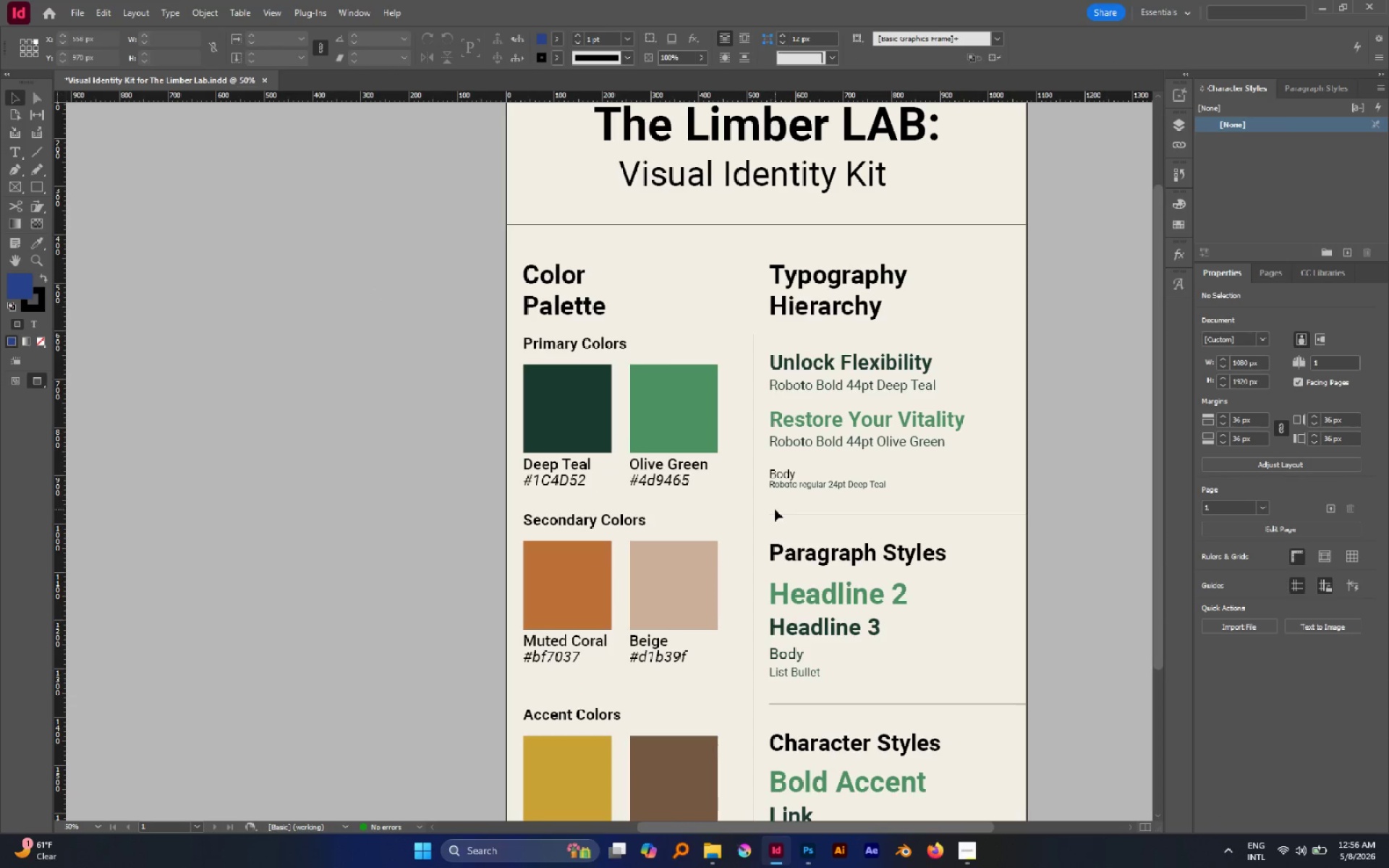 
hold_key(key=AltLeft, duration=0.41)
scroll: coordinate [774, 506], scroll_direction: down, amount: 1.0
 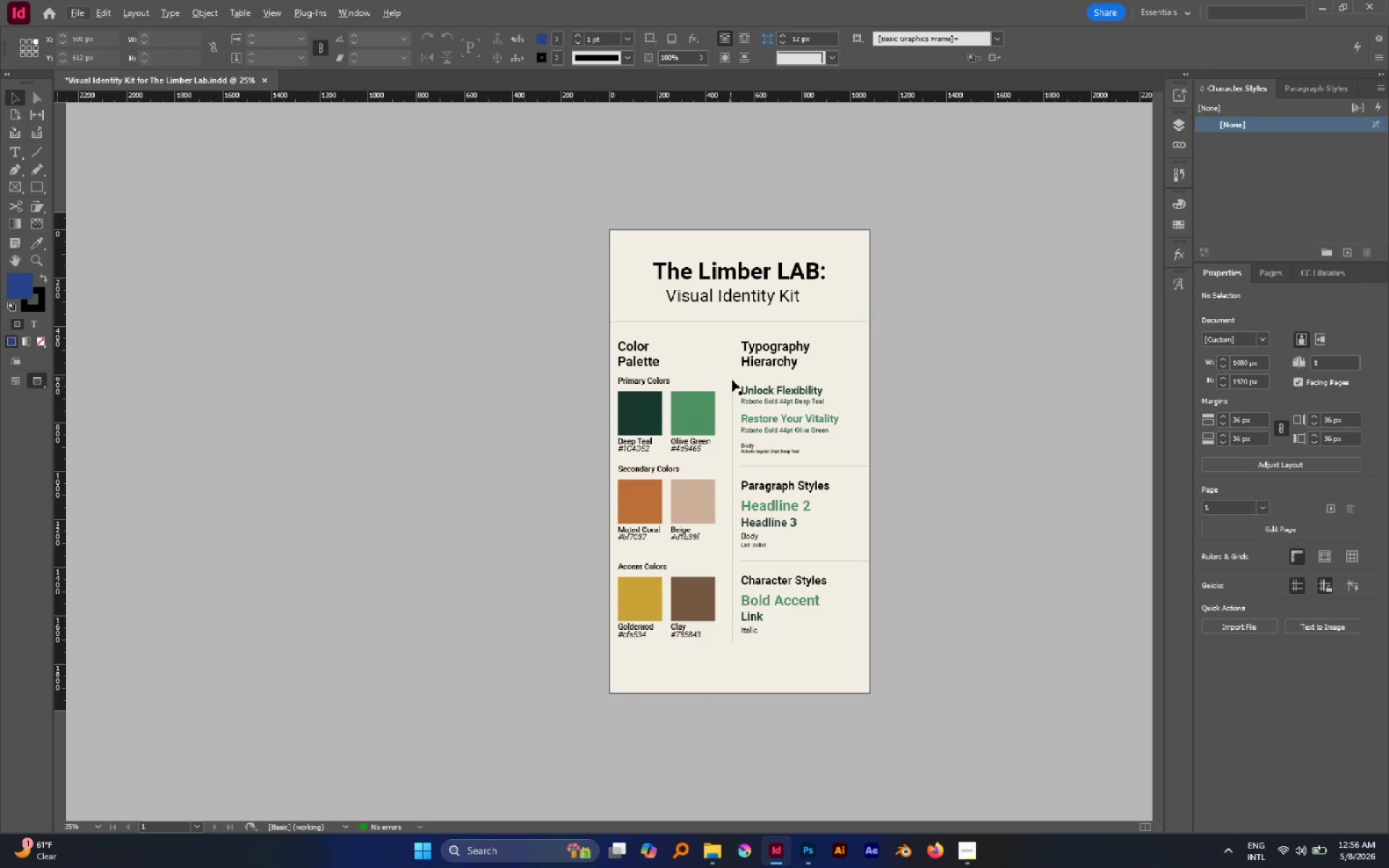 
left_click([732, 380])
 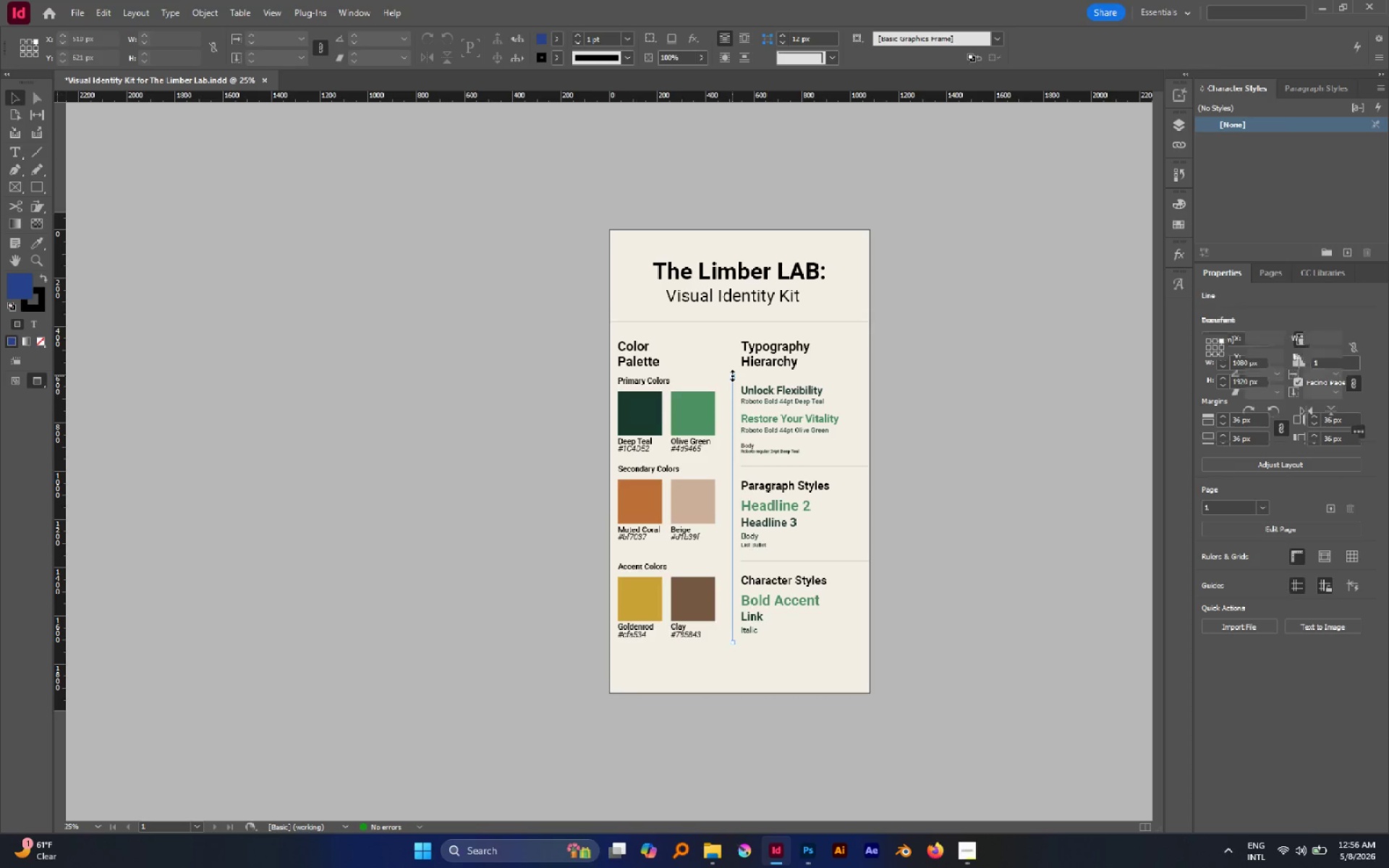 
left_click_drag(start_coordinate=[732, 375], to_coordinate=[739, 327])
 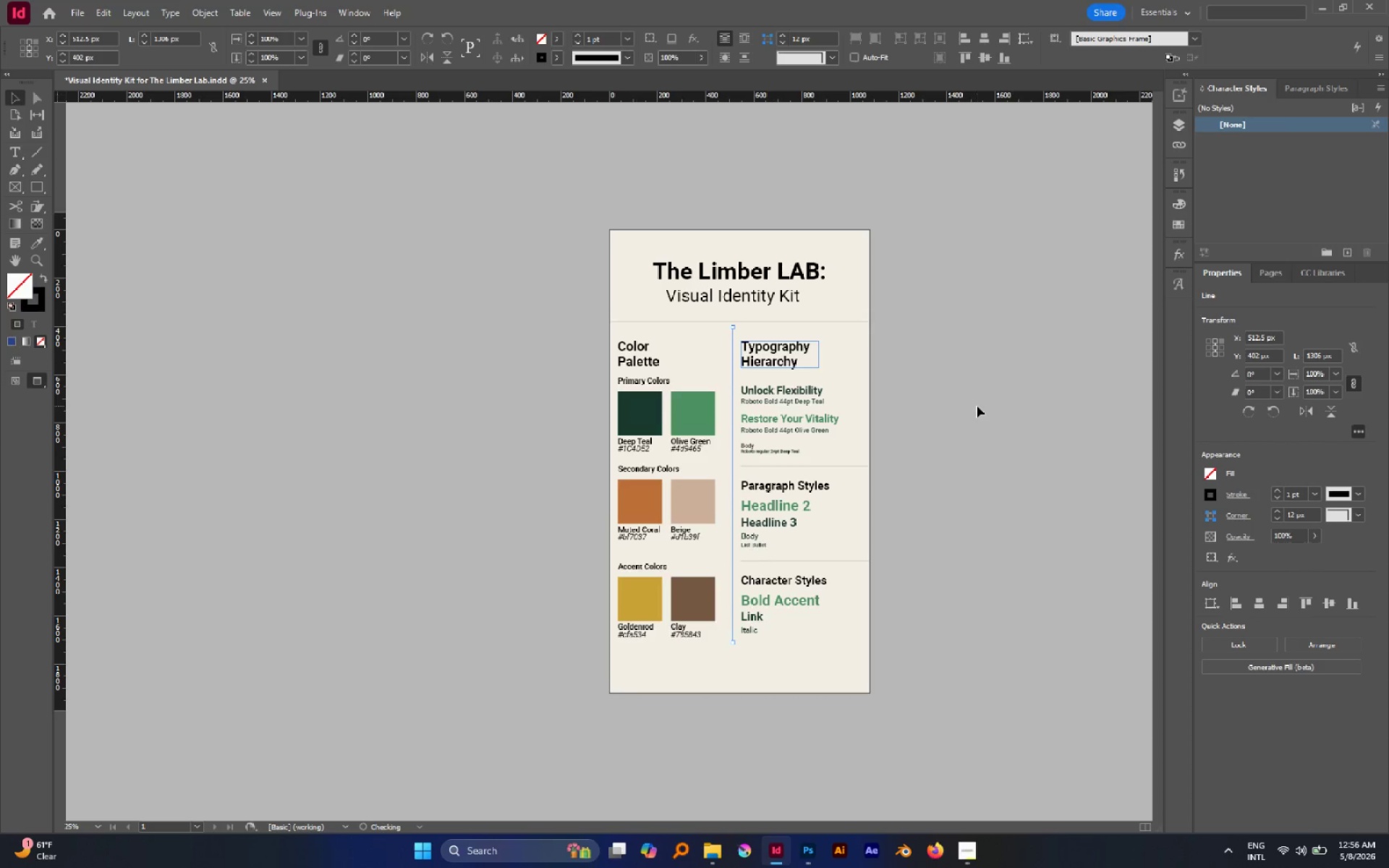 
left_click([977, 406])
 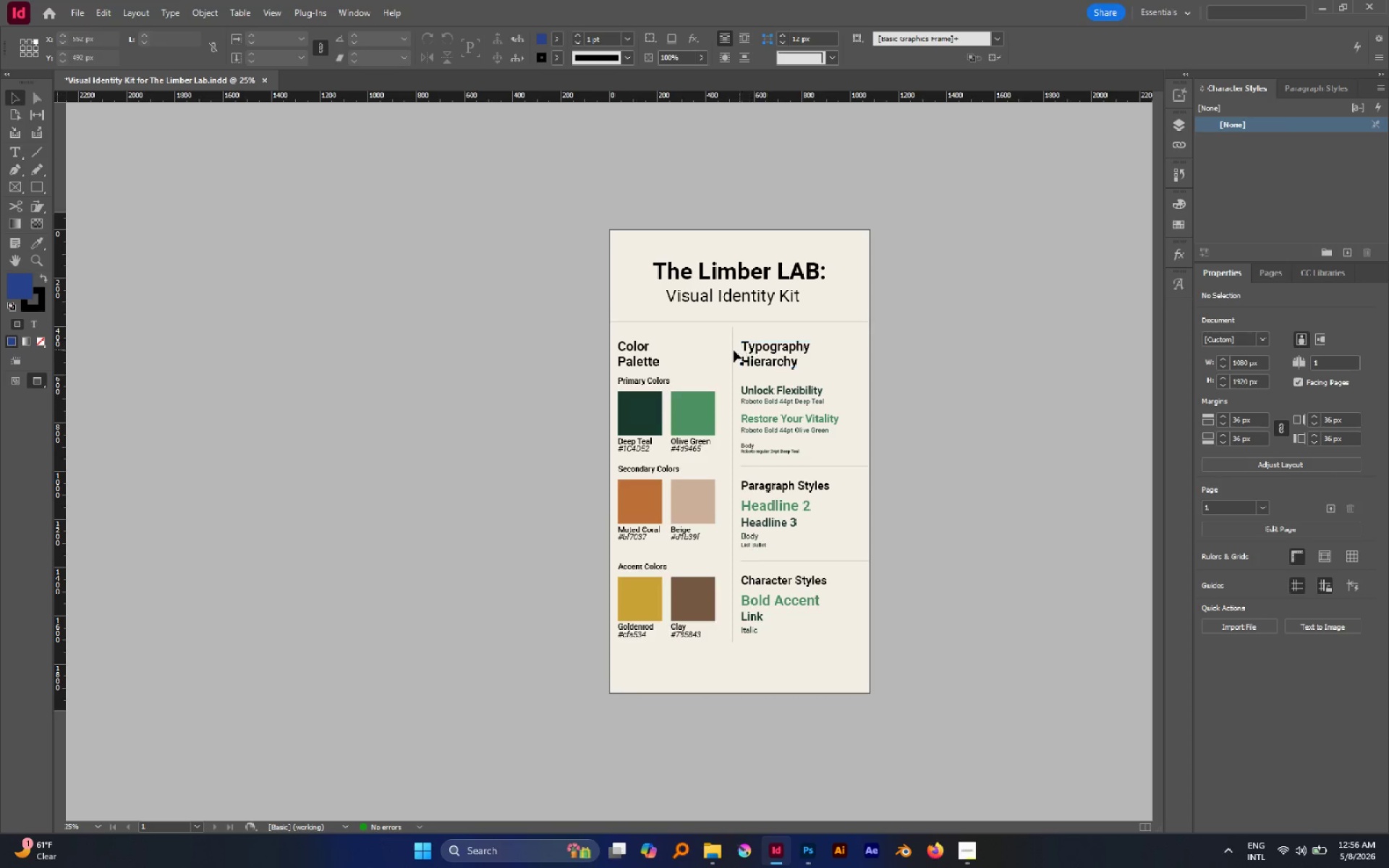 
left_click([734, 350])
 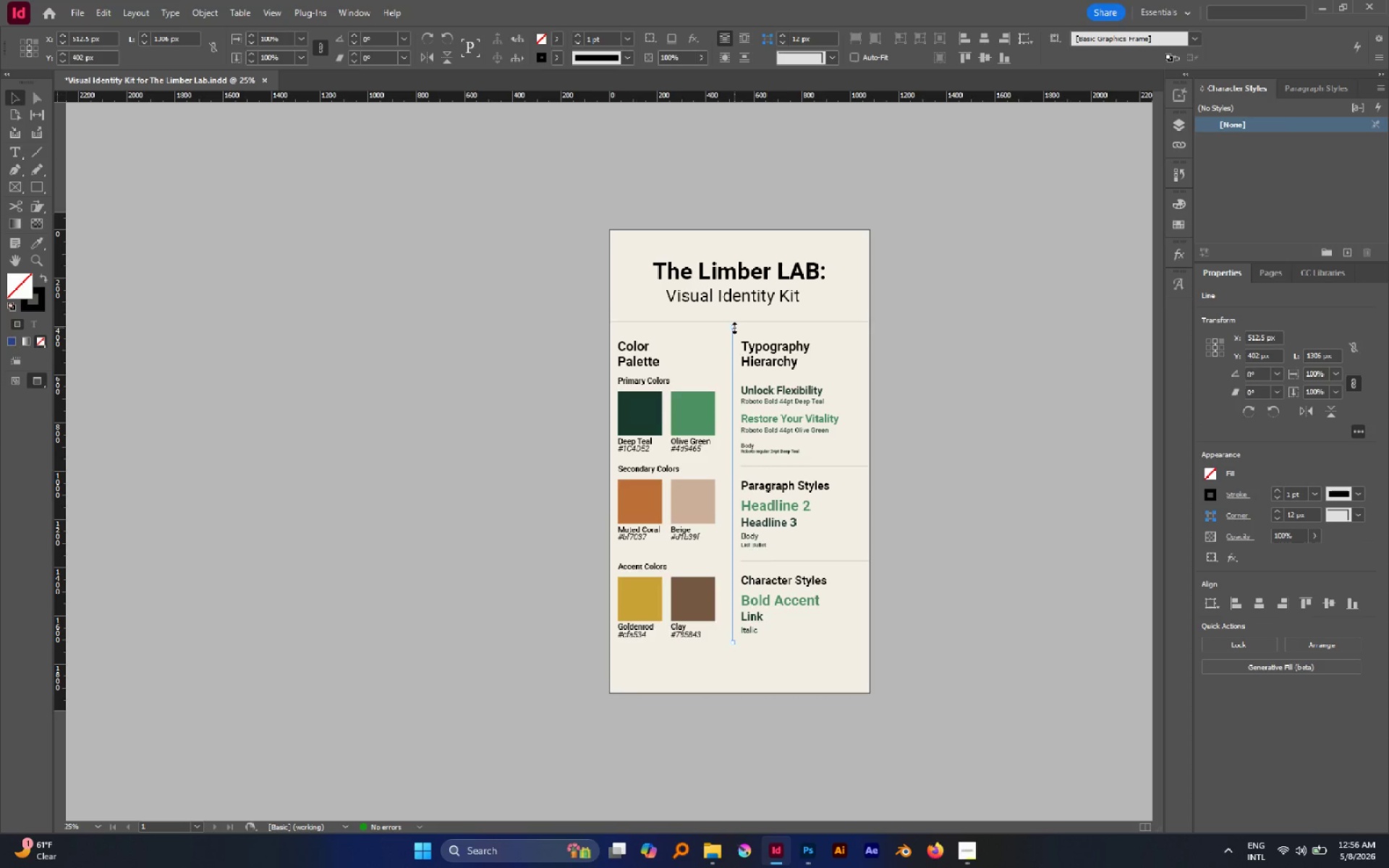 
left_click_drag(start_coordinate=[734, 328], to_coordinate=[736, 337])
 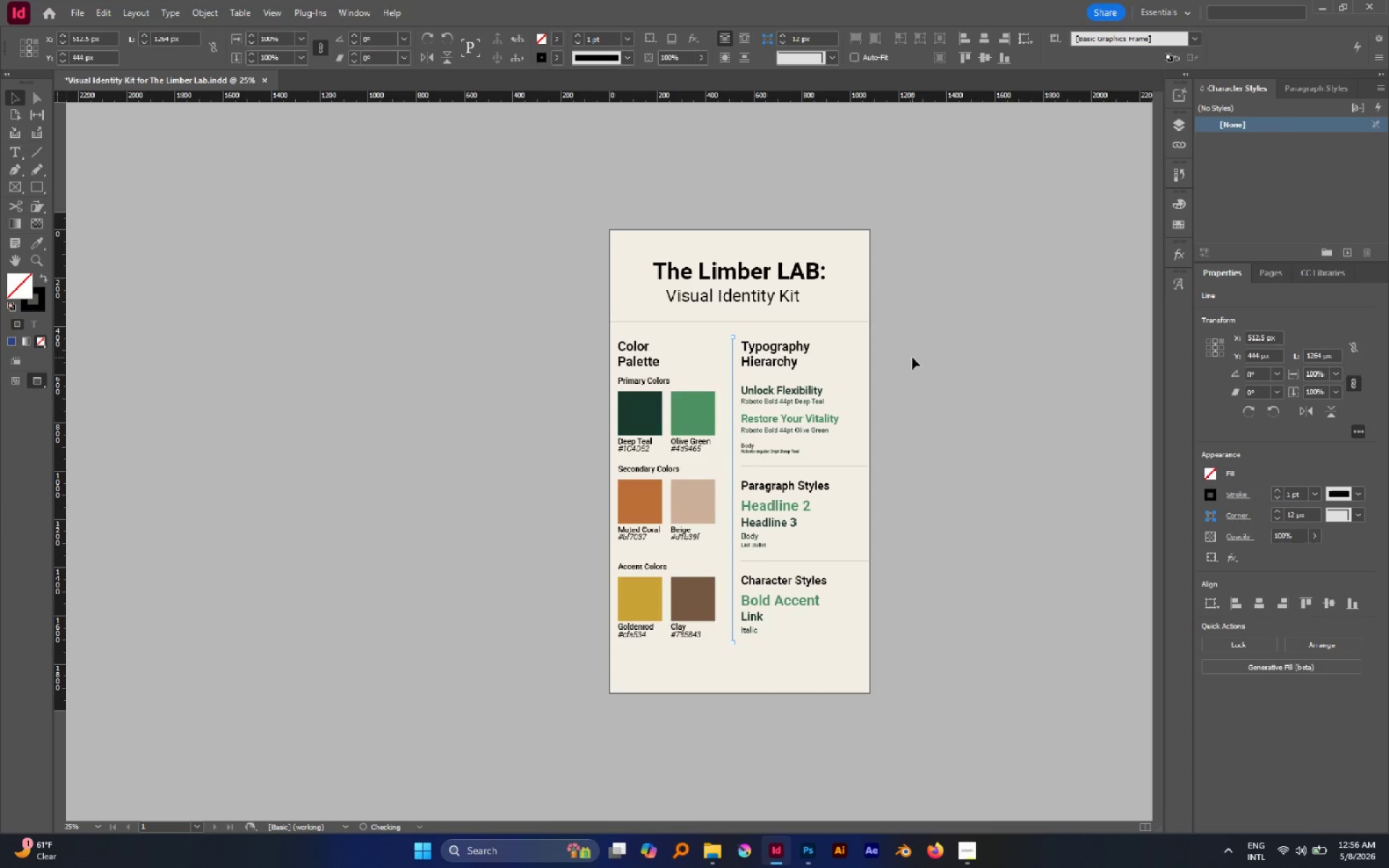 
left_click([912, 357])
 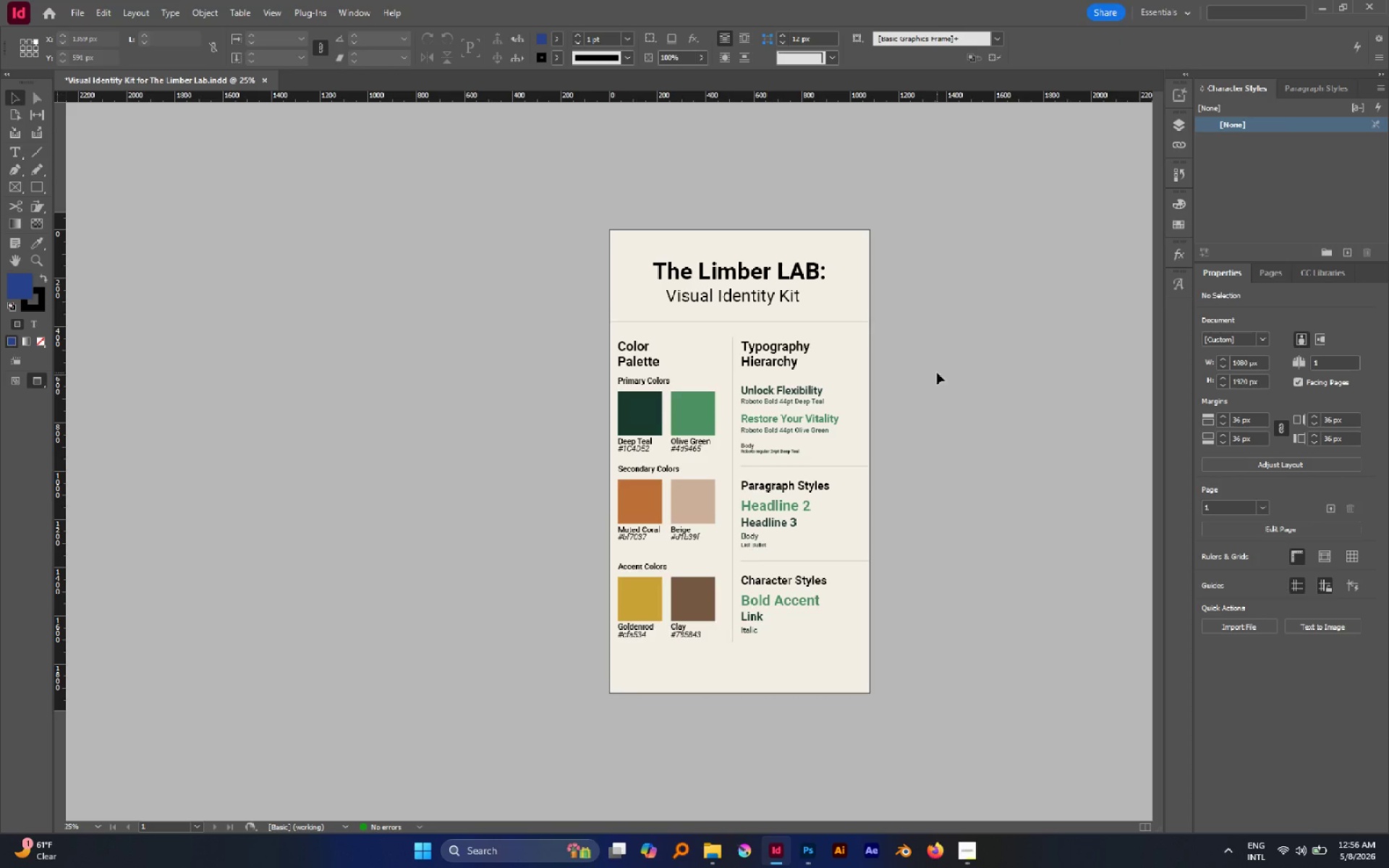 
wait(10.17)
 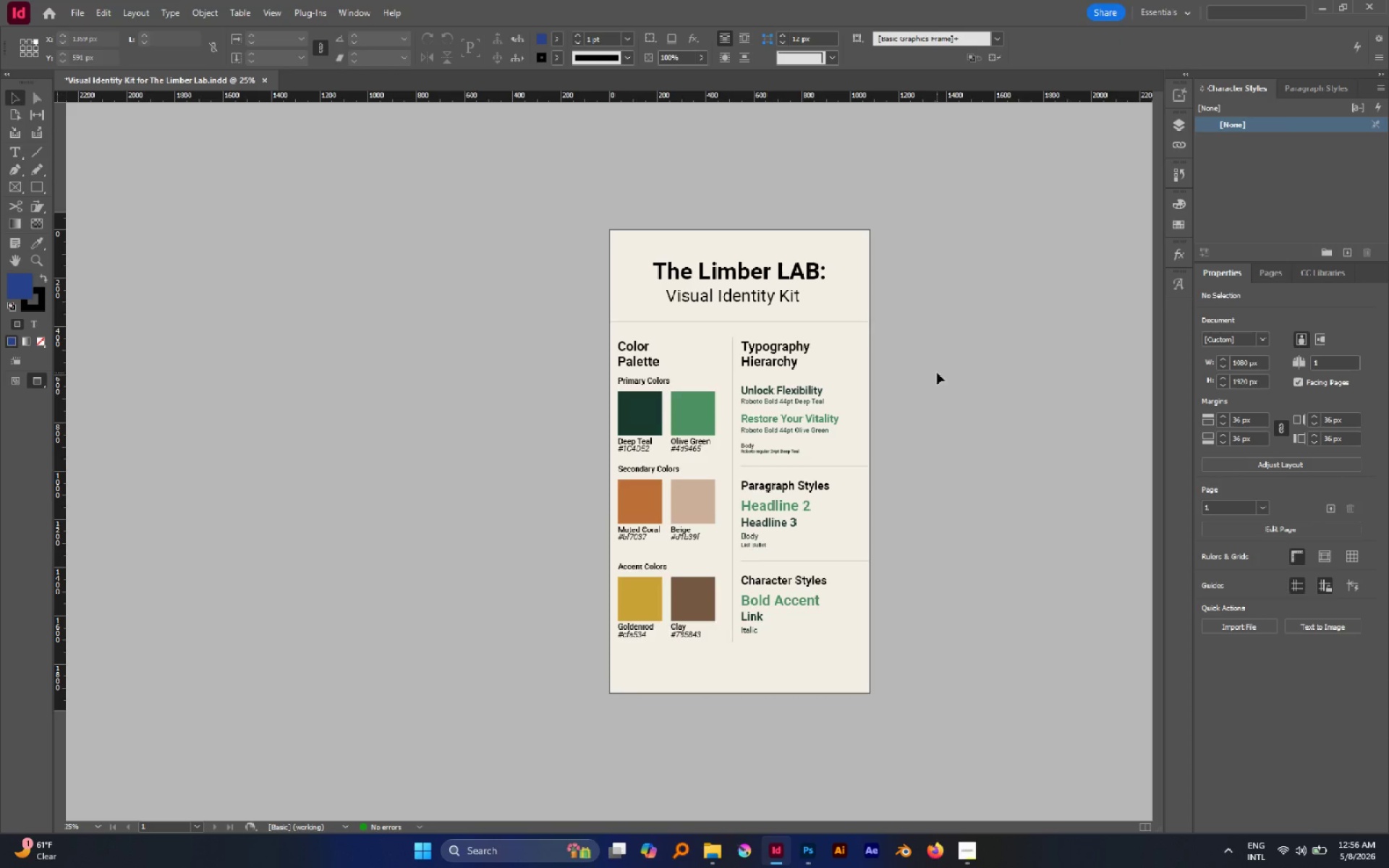 
left_click_drag(start_coordinate=[840, 380], to_coordinate=[609, 678])
 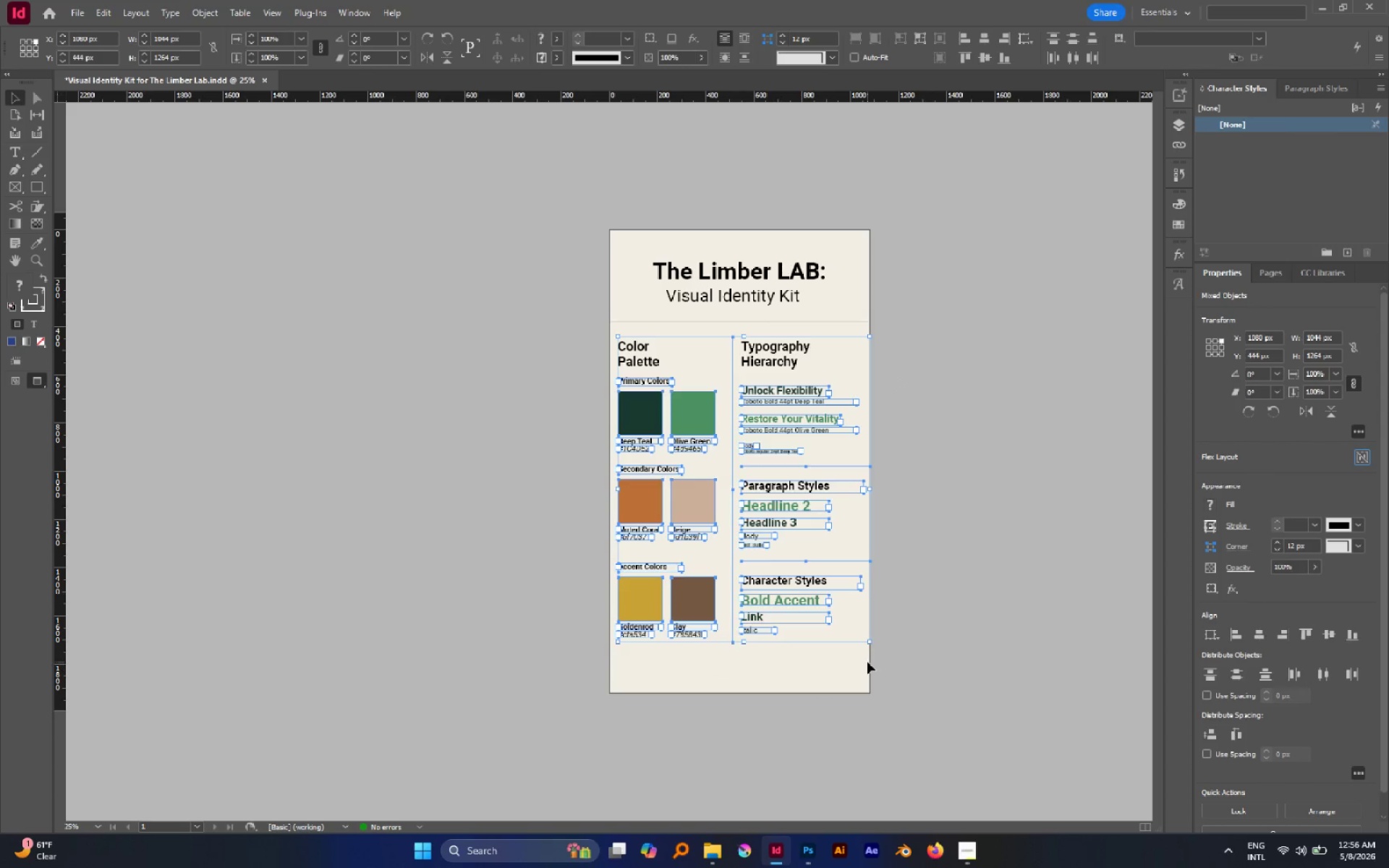 
left_click([867, 662])
 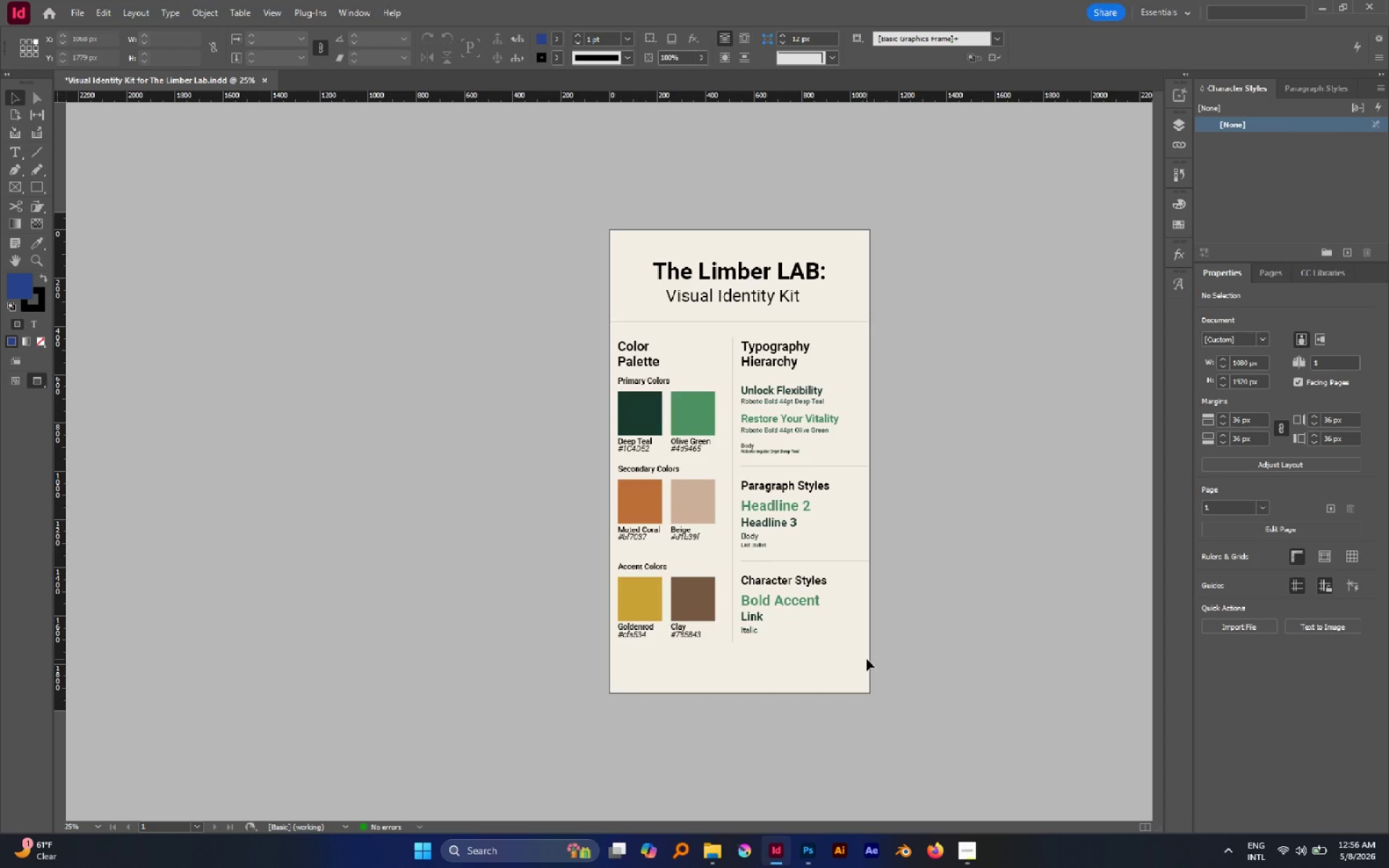 
wait(5.42)
 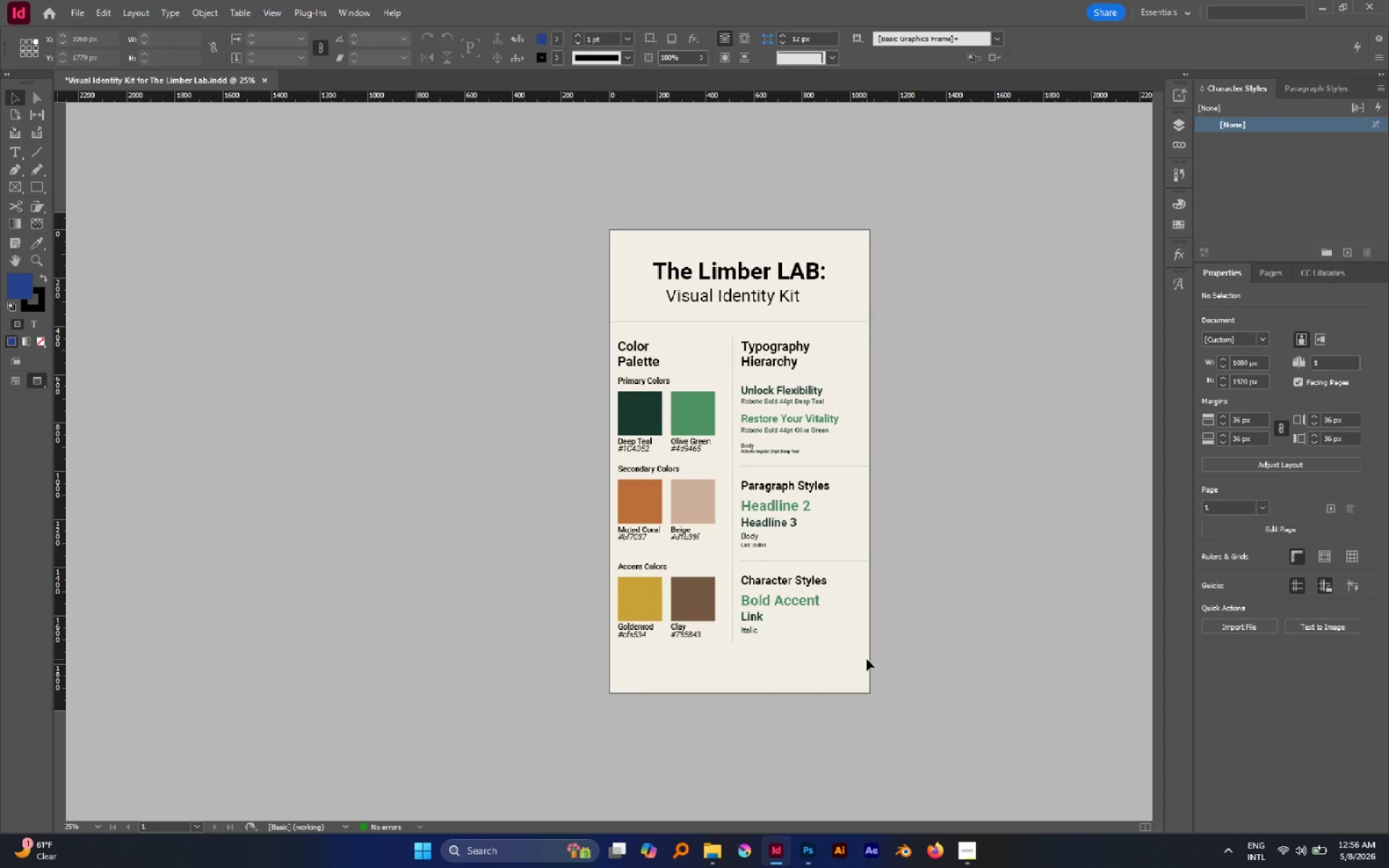 
hold_key(key=AltLeft, duration=0.62)
scroll: coordinate [784, 631], scroll_direction: up, amount: 1.0
 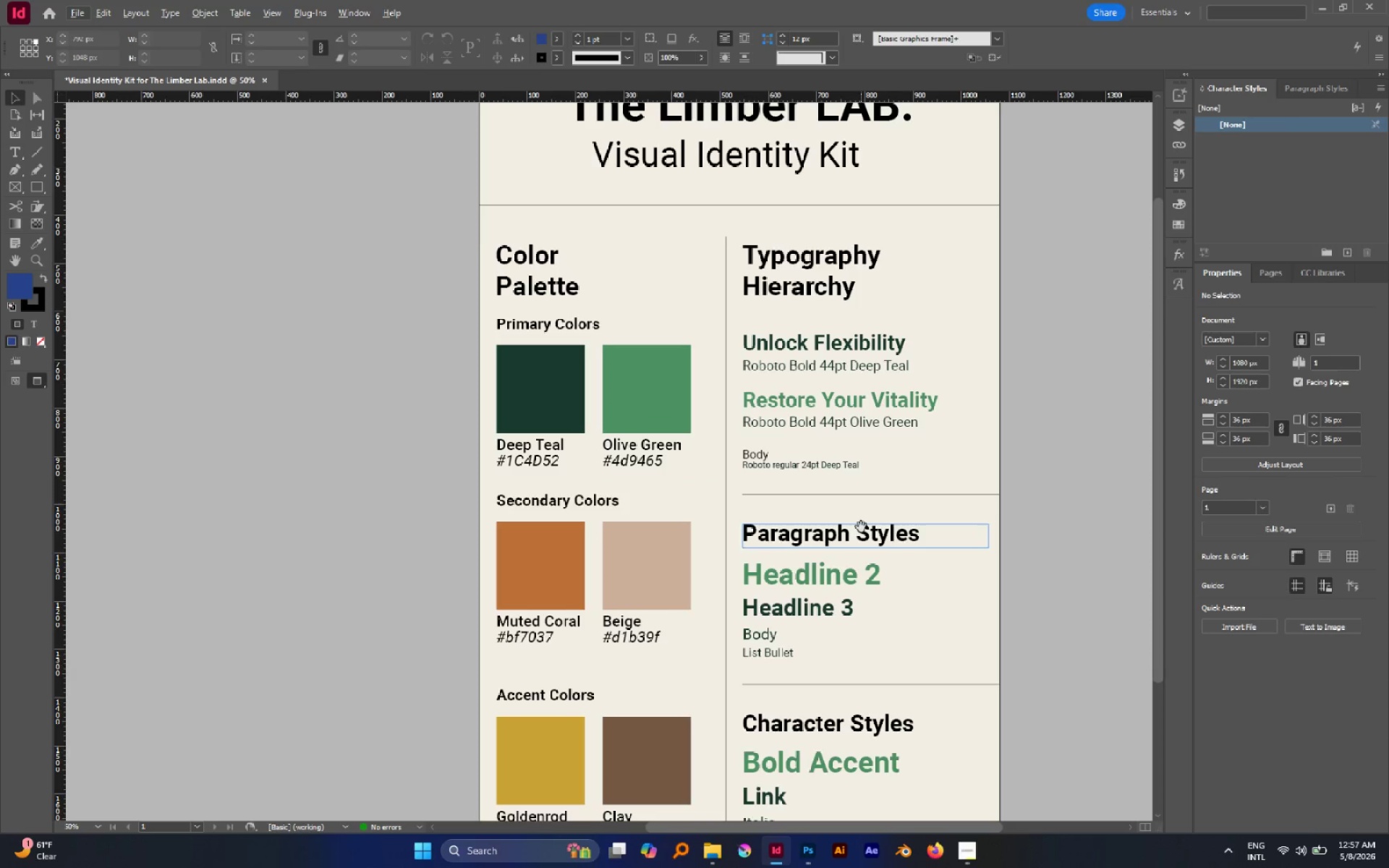 
hold_key(key=Space, duration=0.42)
 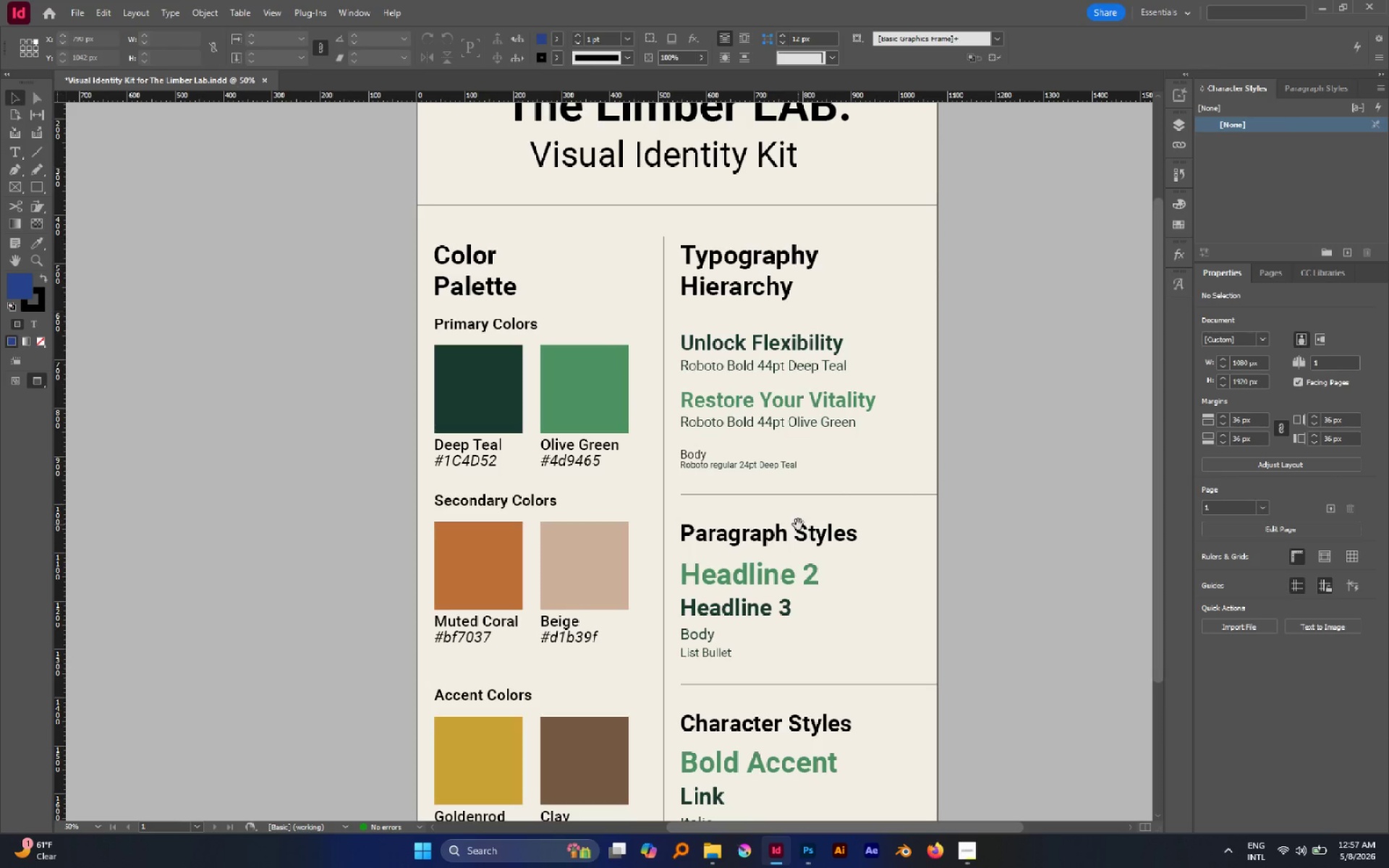 
left_click_drag(start_coordinate=[859, 524], to_coordinate=[798, 524])
 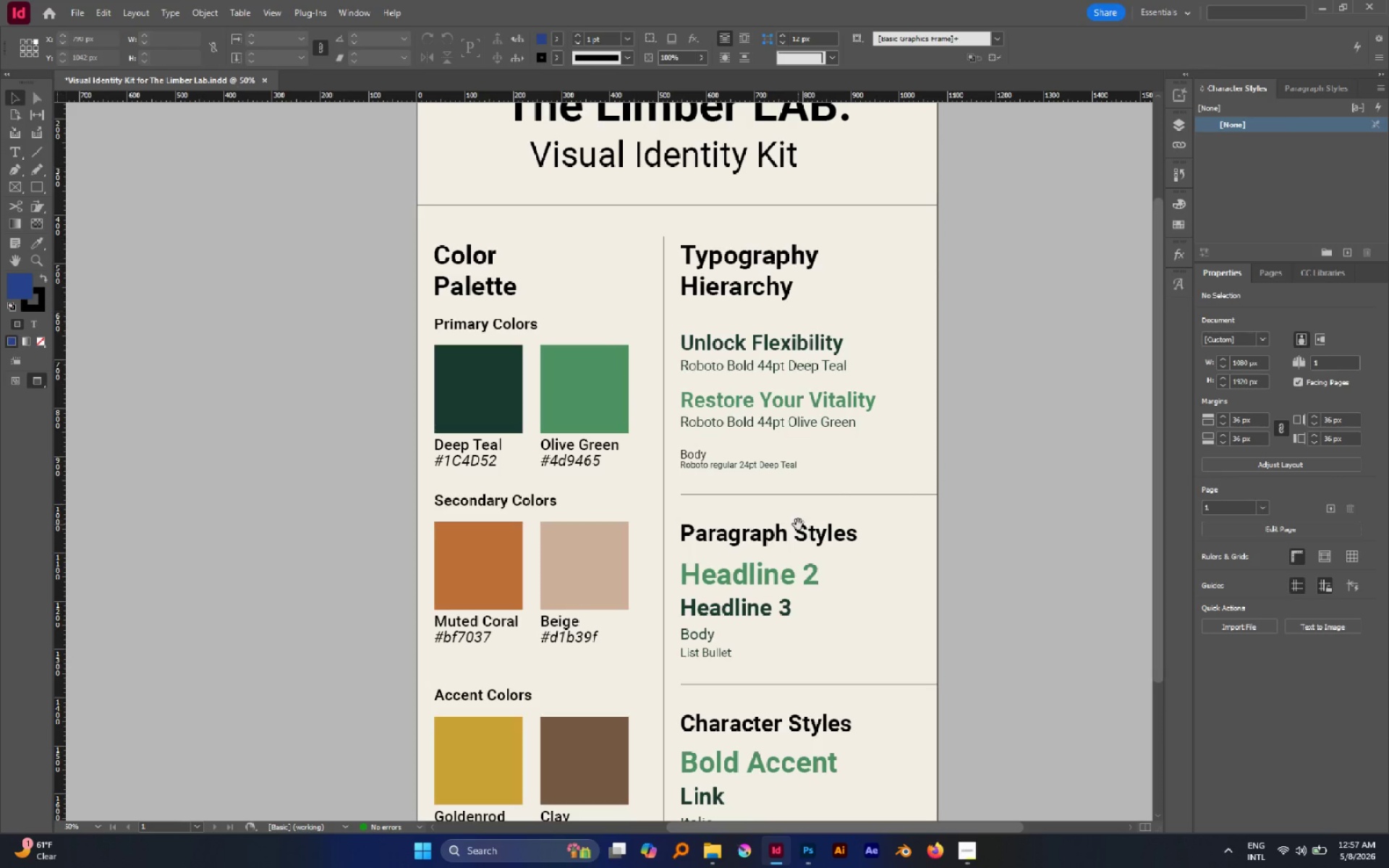 
hold_key(key=AltLeft, duration=0.59)
scroll: coordinate [798, 524], scroll_direction: down, amount: 1.0
 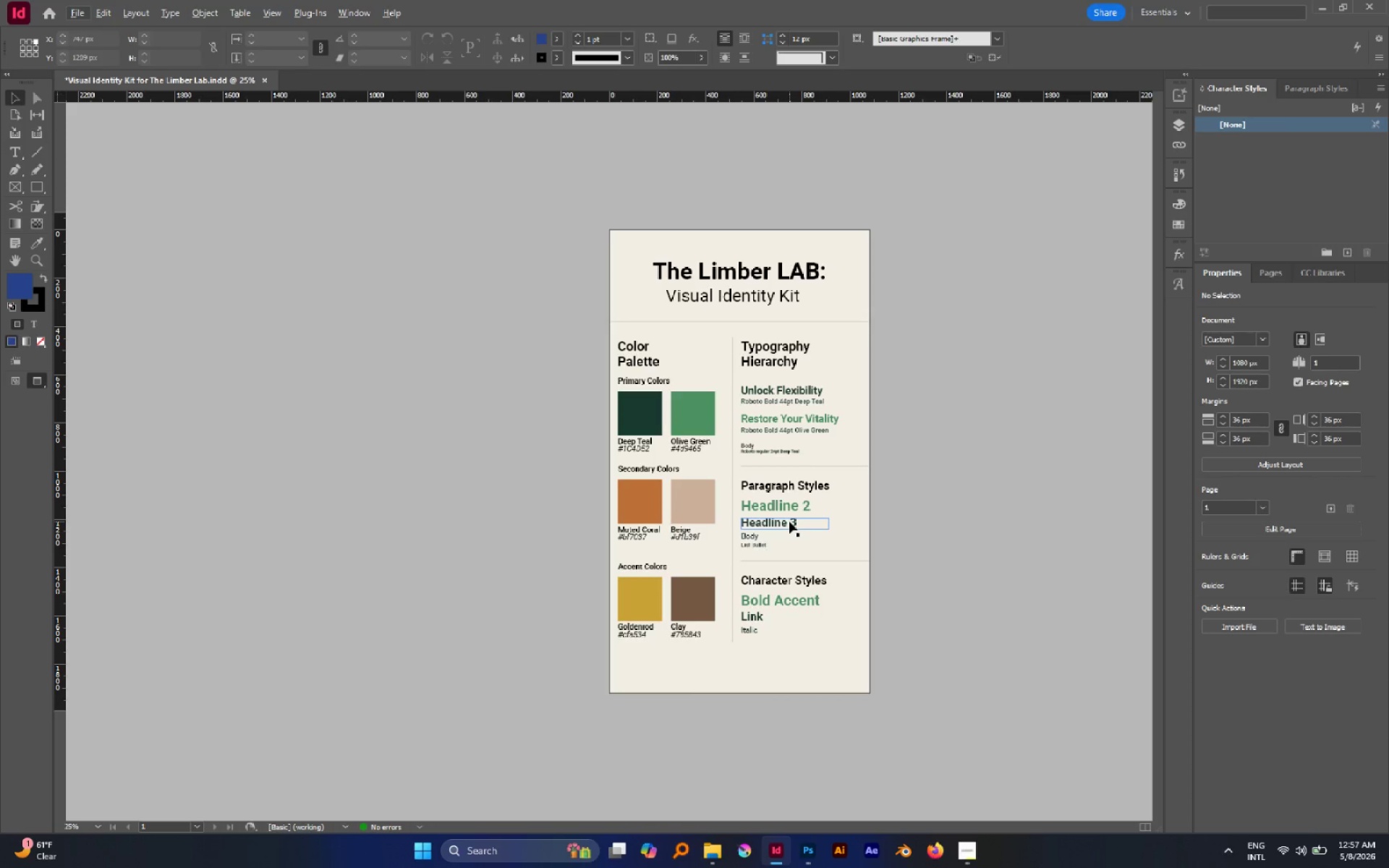 
wait(8.24)
 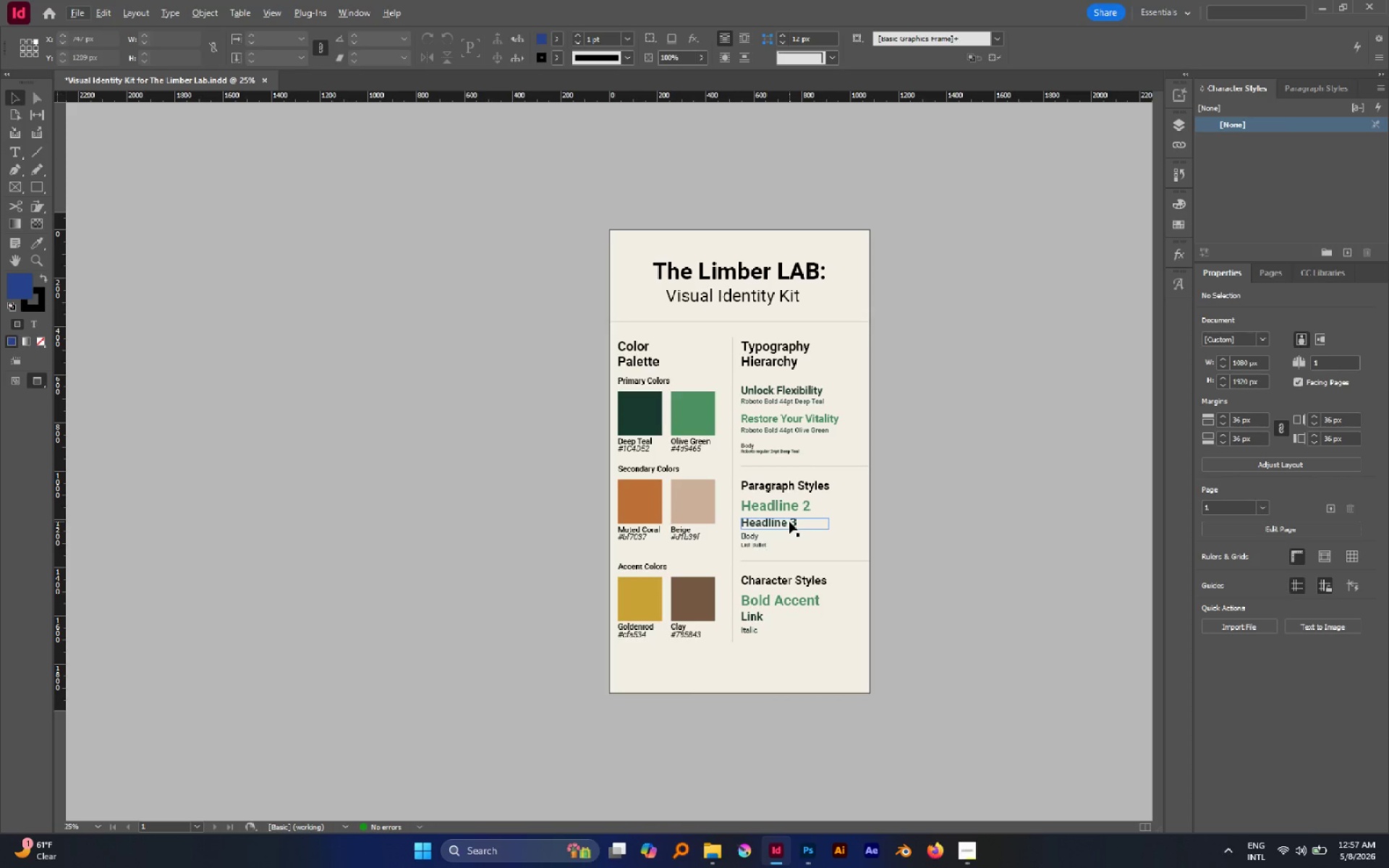 
left_click_drag(start_coordinate=[900, 454], to_coordinate=[833, 634])
 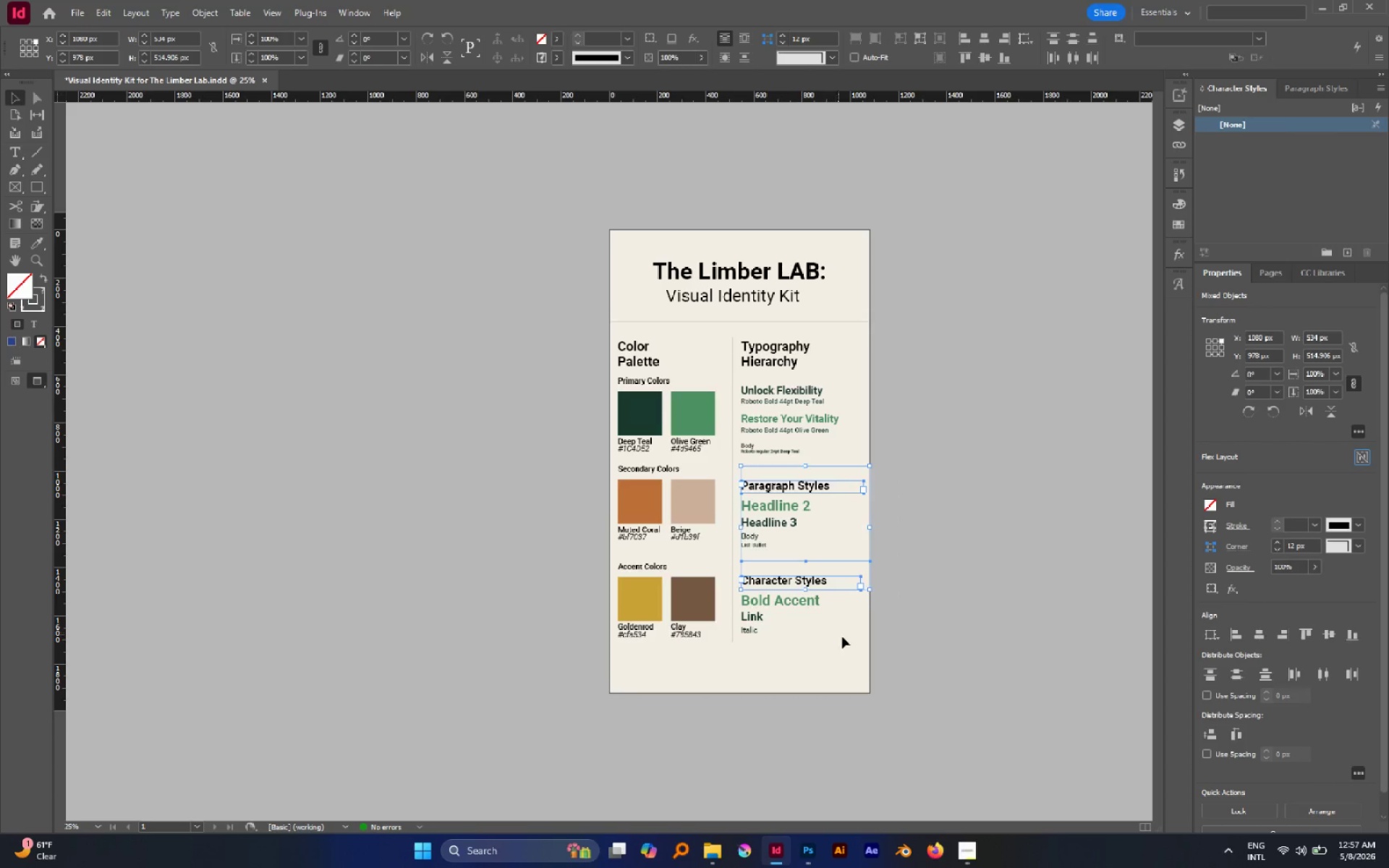 
left_click([862, 639])
 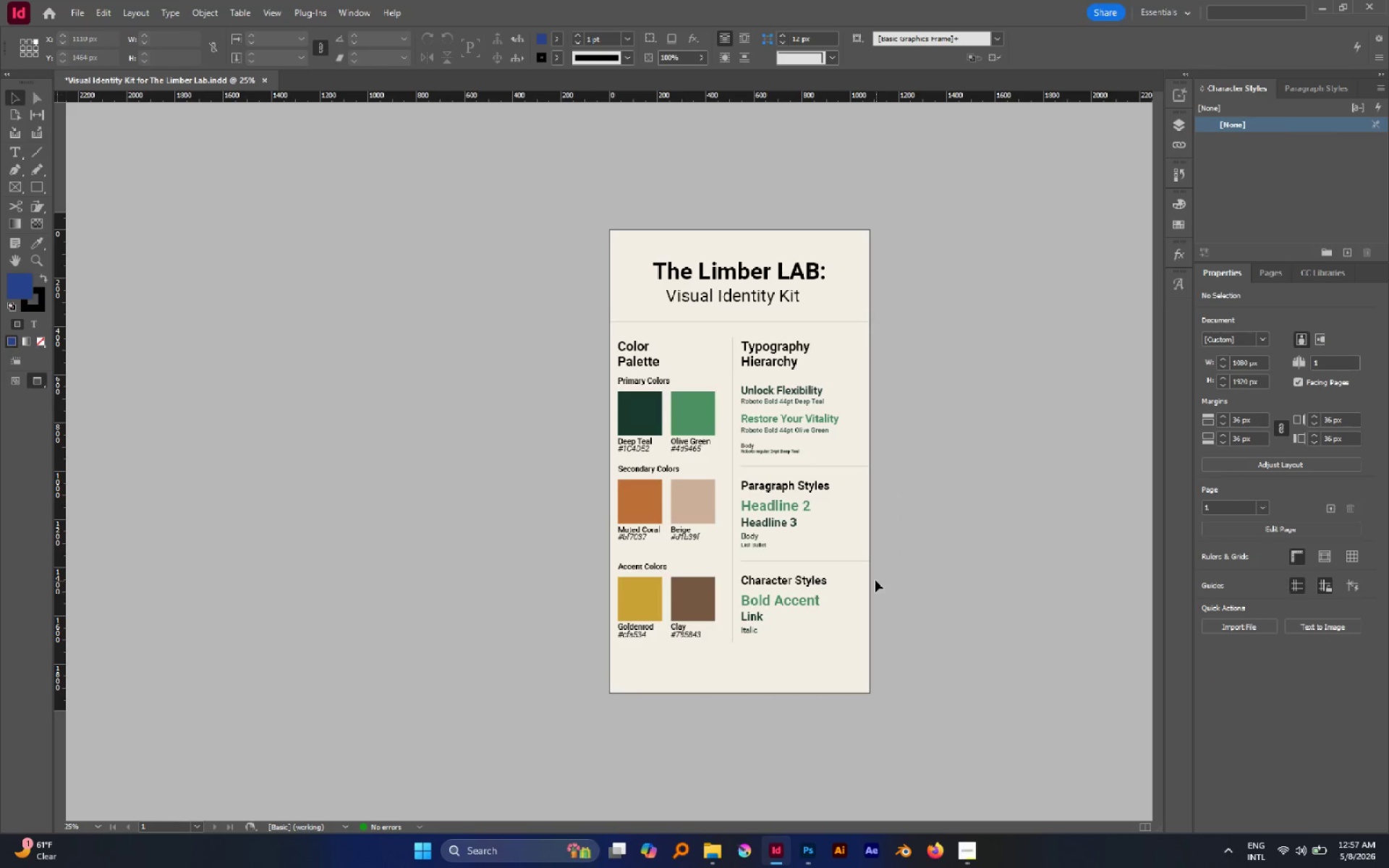 
left_click_drag(start_coordinate=[875, 580], to_coordinate=[867, 441])
 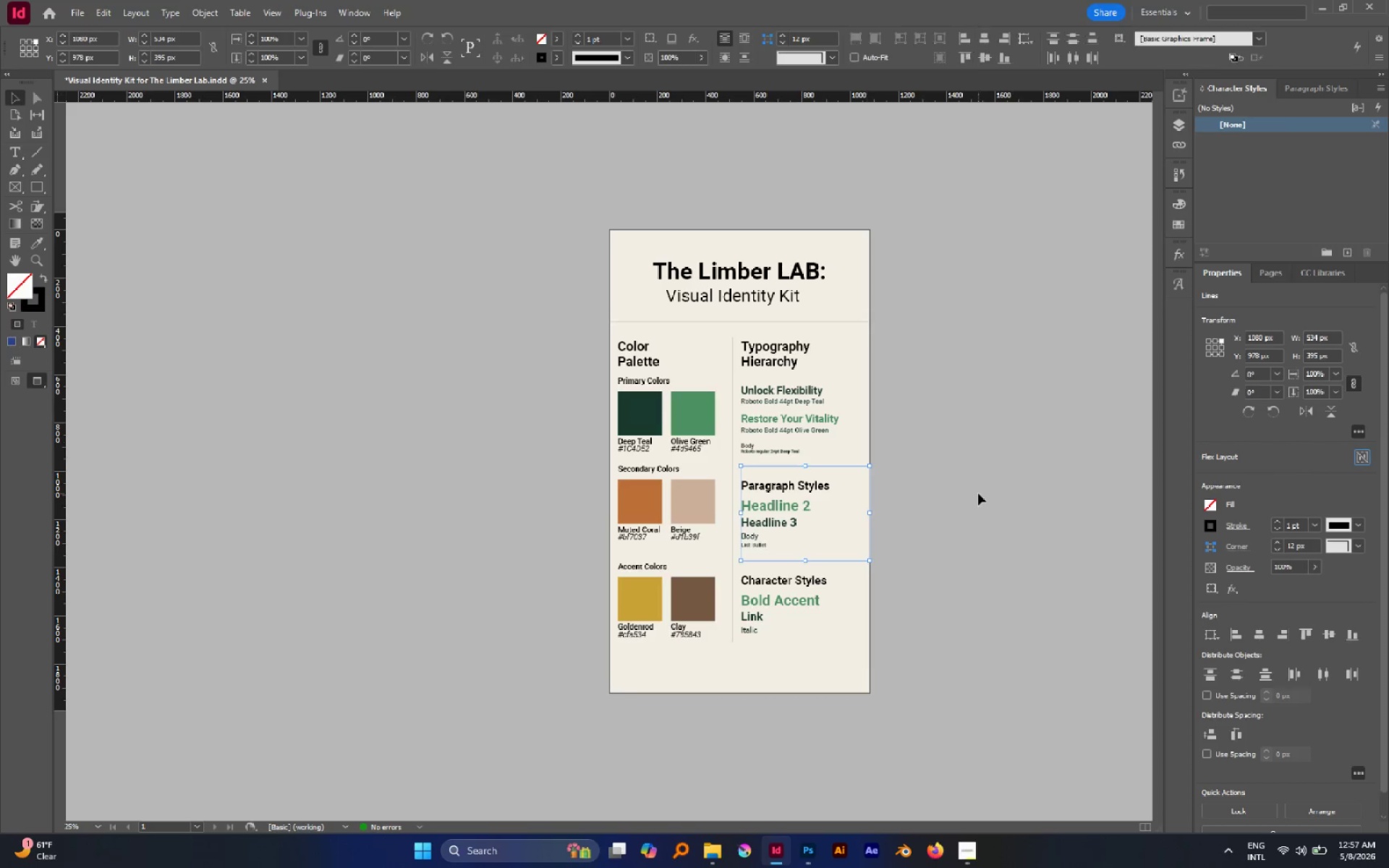 
left_click([978, 493])
 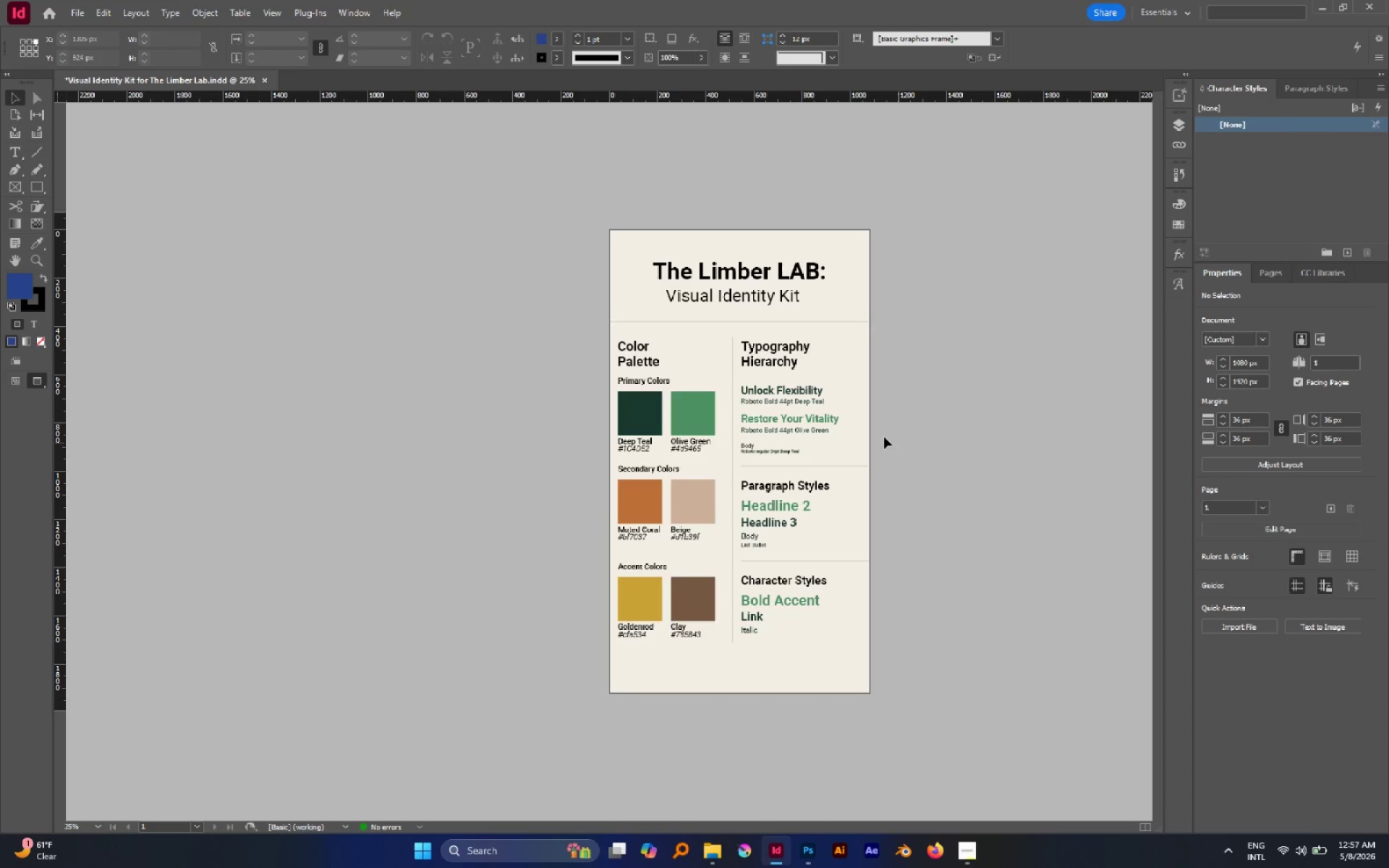 
hold_key(key=AltLeft, duration=0.53)
scroll: coordinate [805, 428], scroll_direction: up, amount: 1.0
 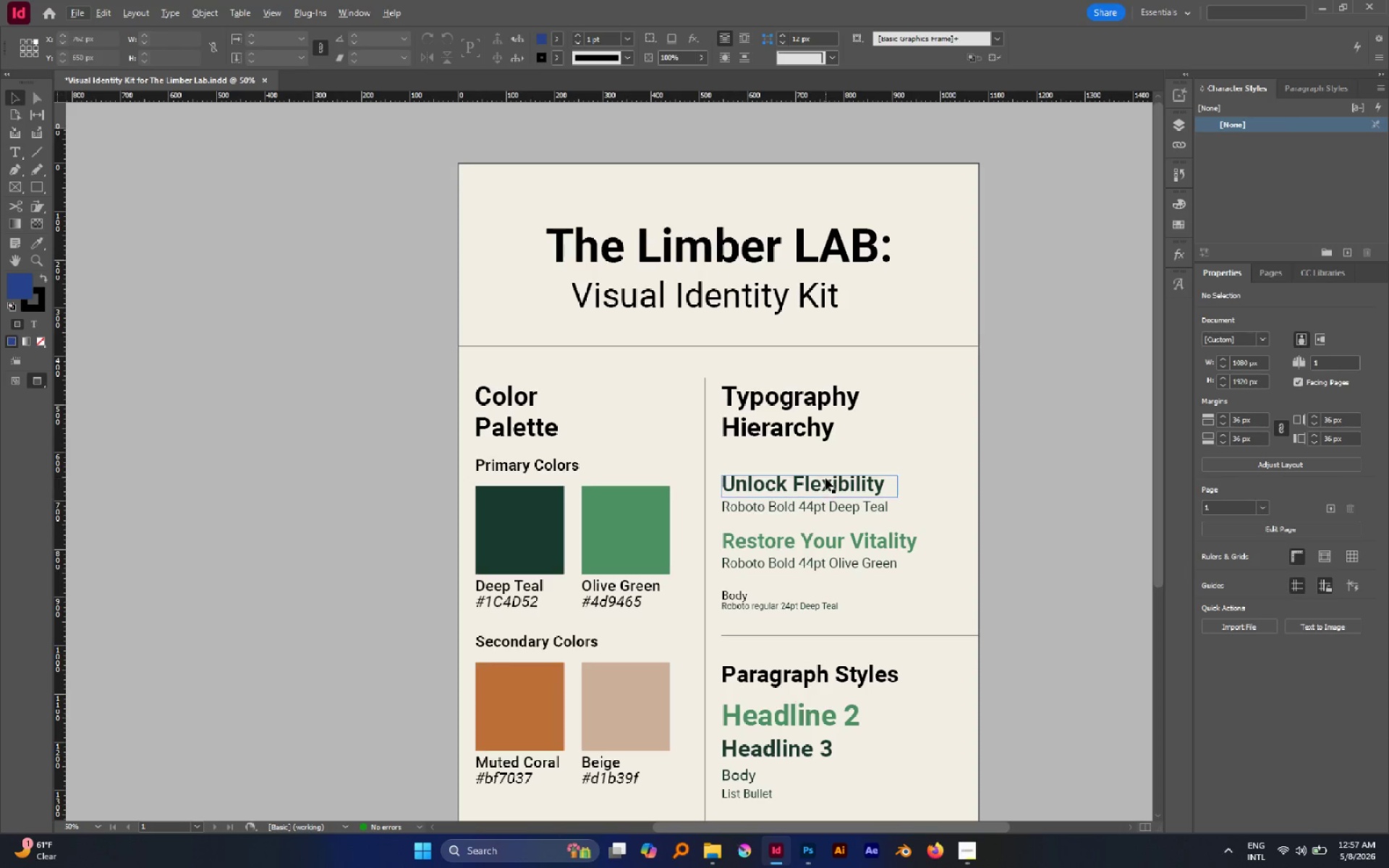 
hold_key(key=Space, duration=0.7)
 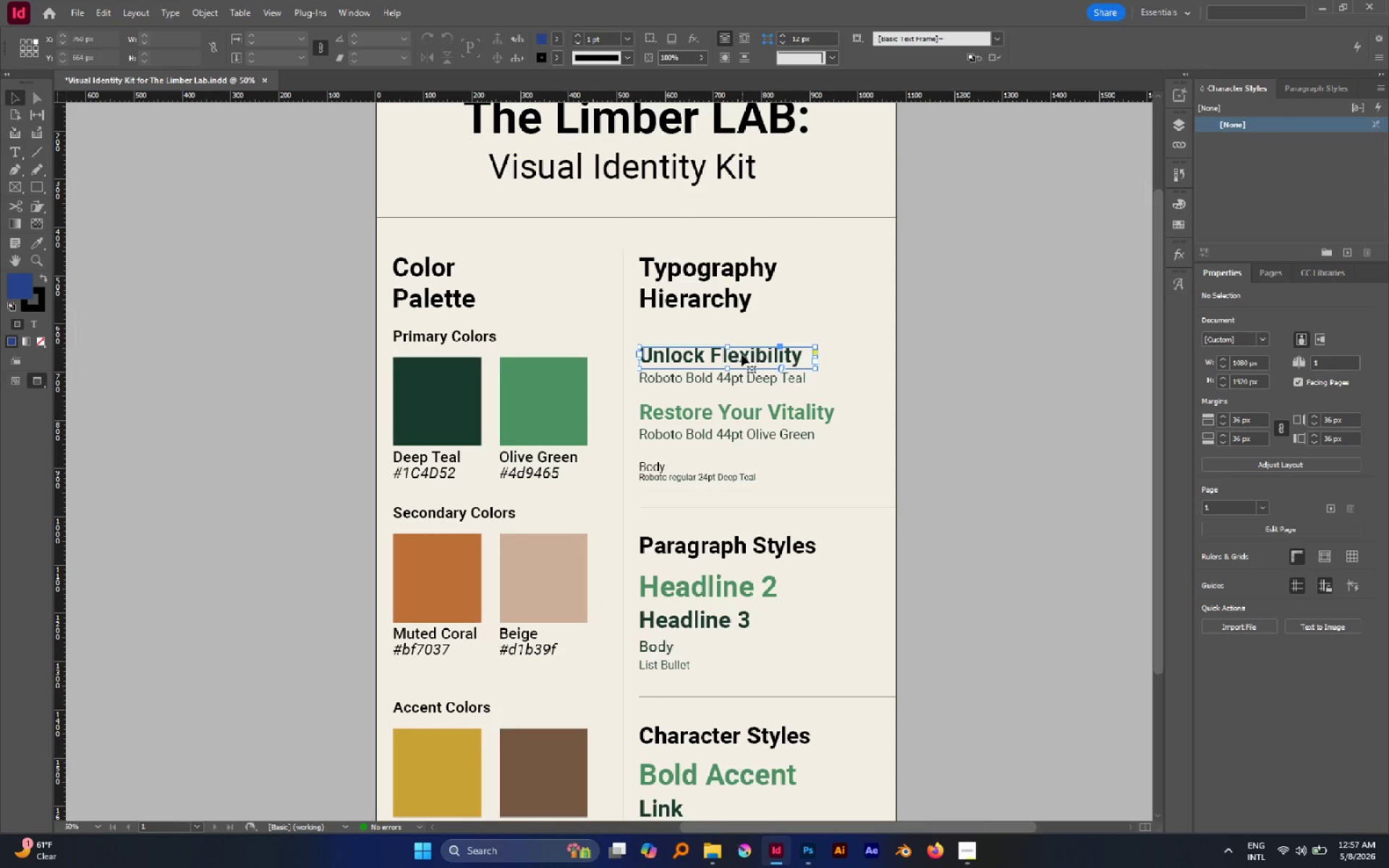 
left_click_drag(start_coordinate=[825, 482], to_coordinate=[742, 354])
 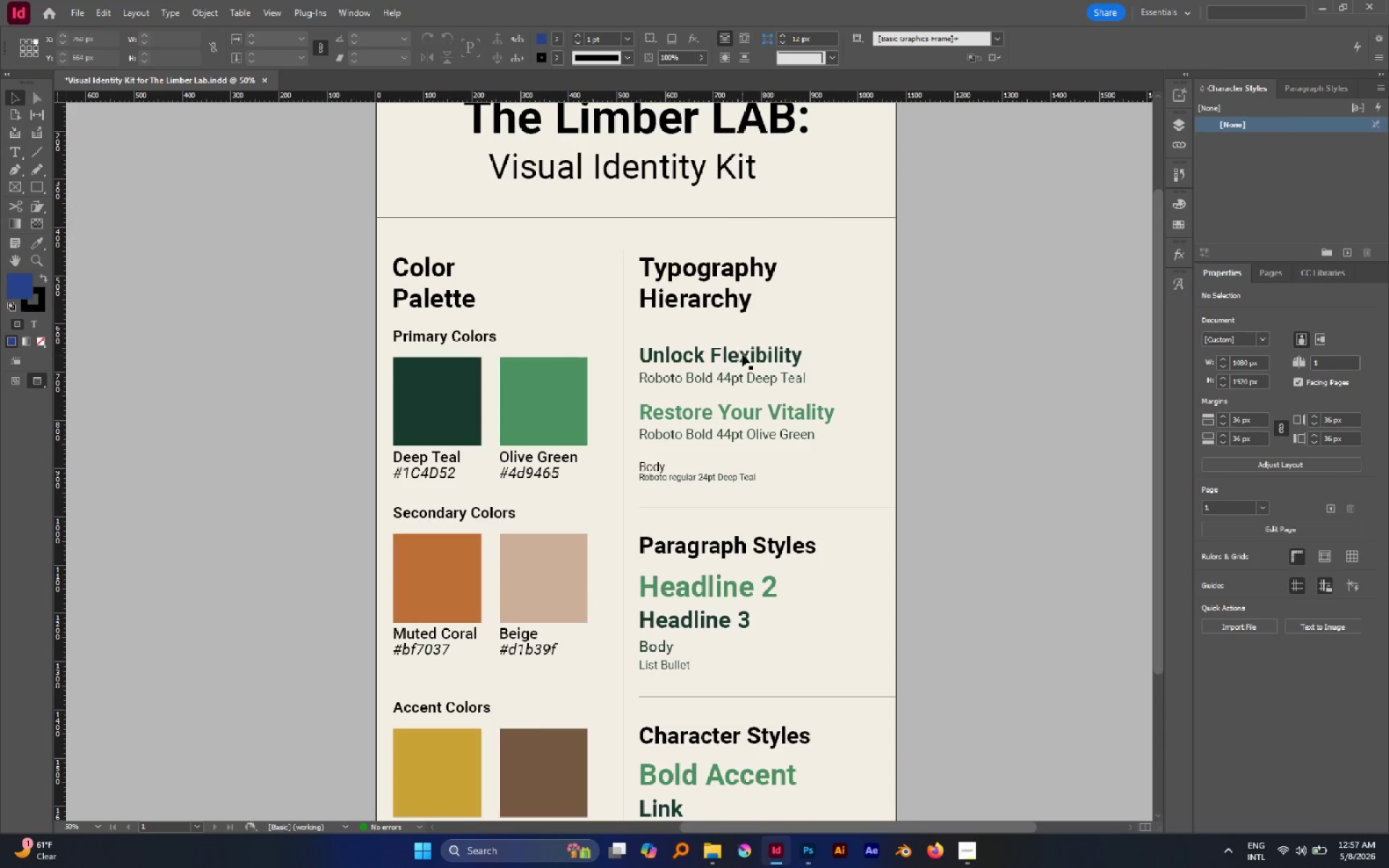 
left_click([742, 354])
 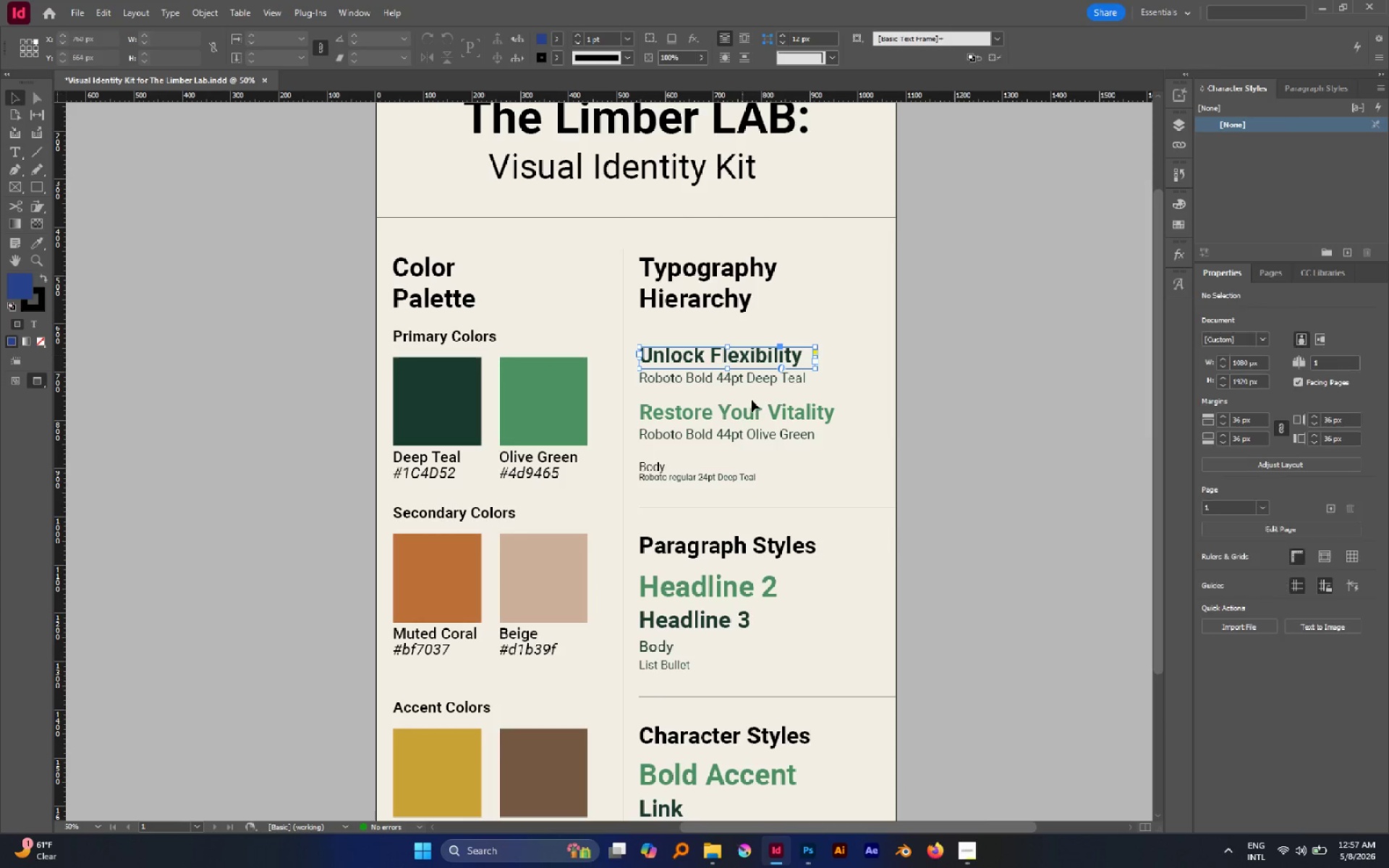 
hold_key(key=ShiftLeft, duration=0.83)
left_click([752, 406])
 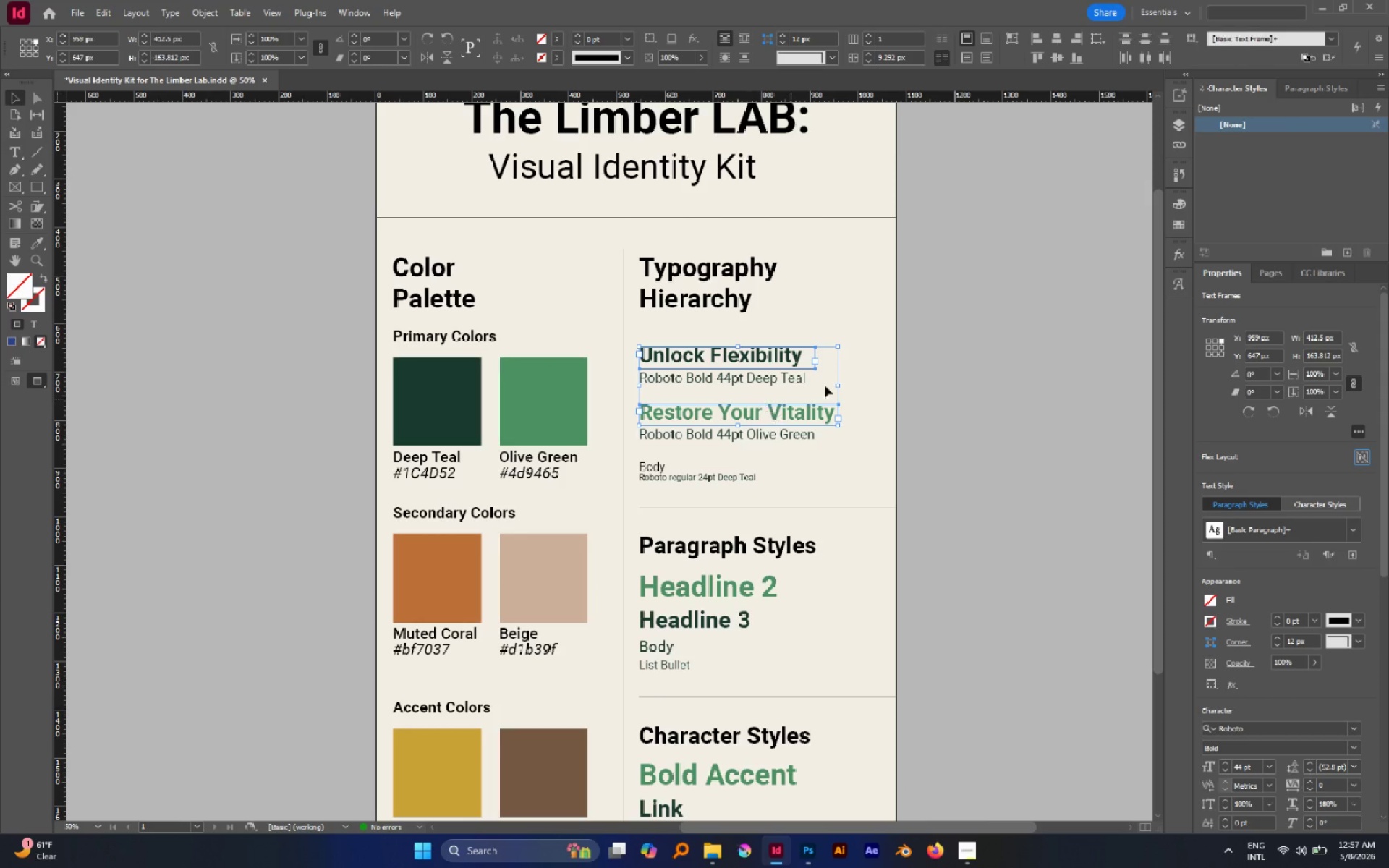 
left_click([866, 361])
 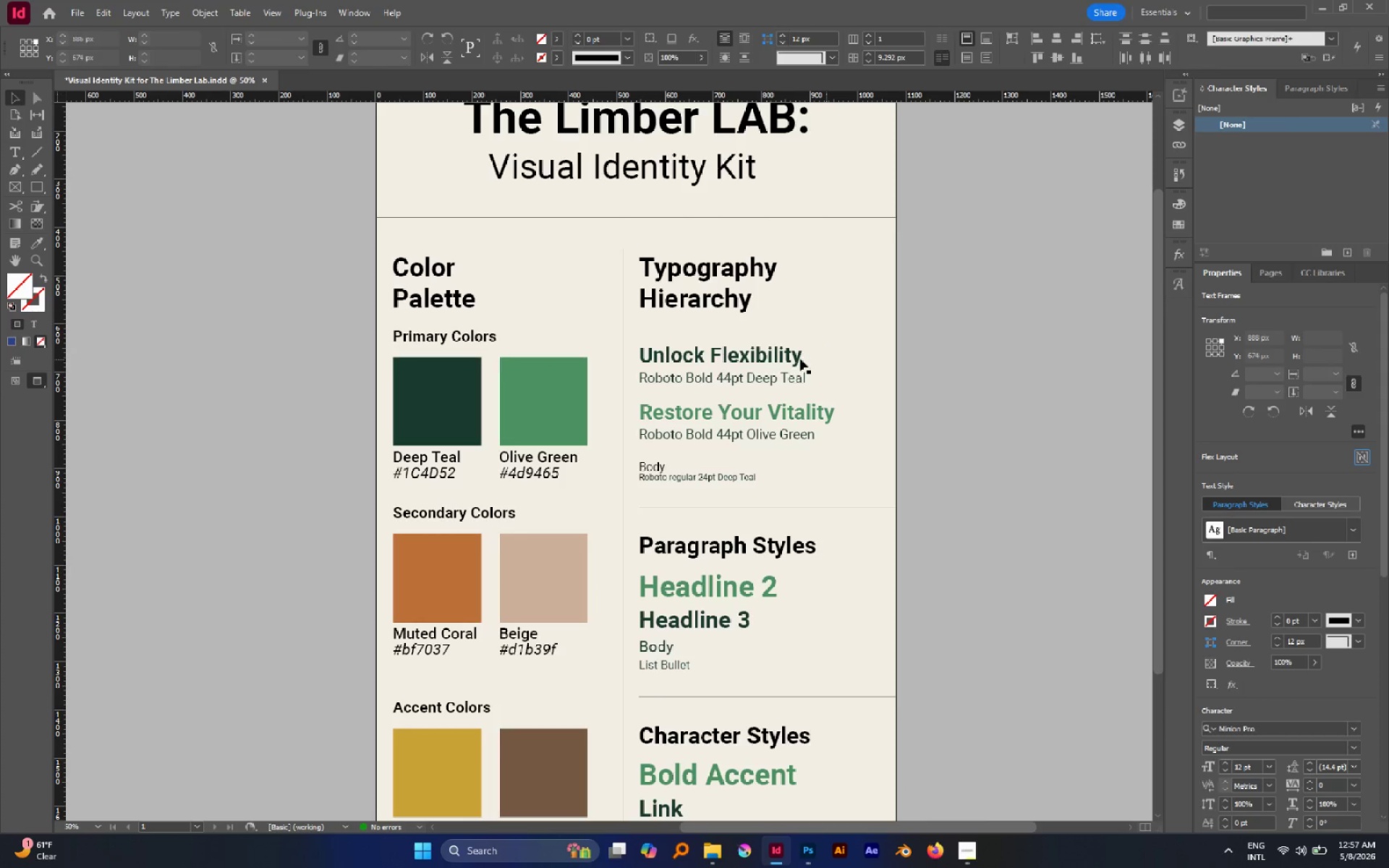 
left_click([800, 359])
 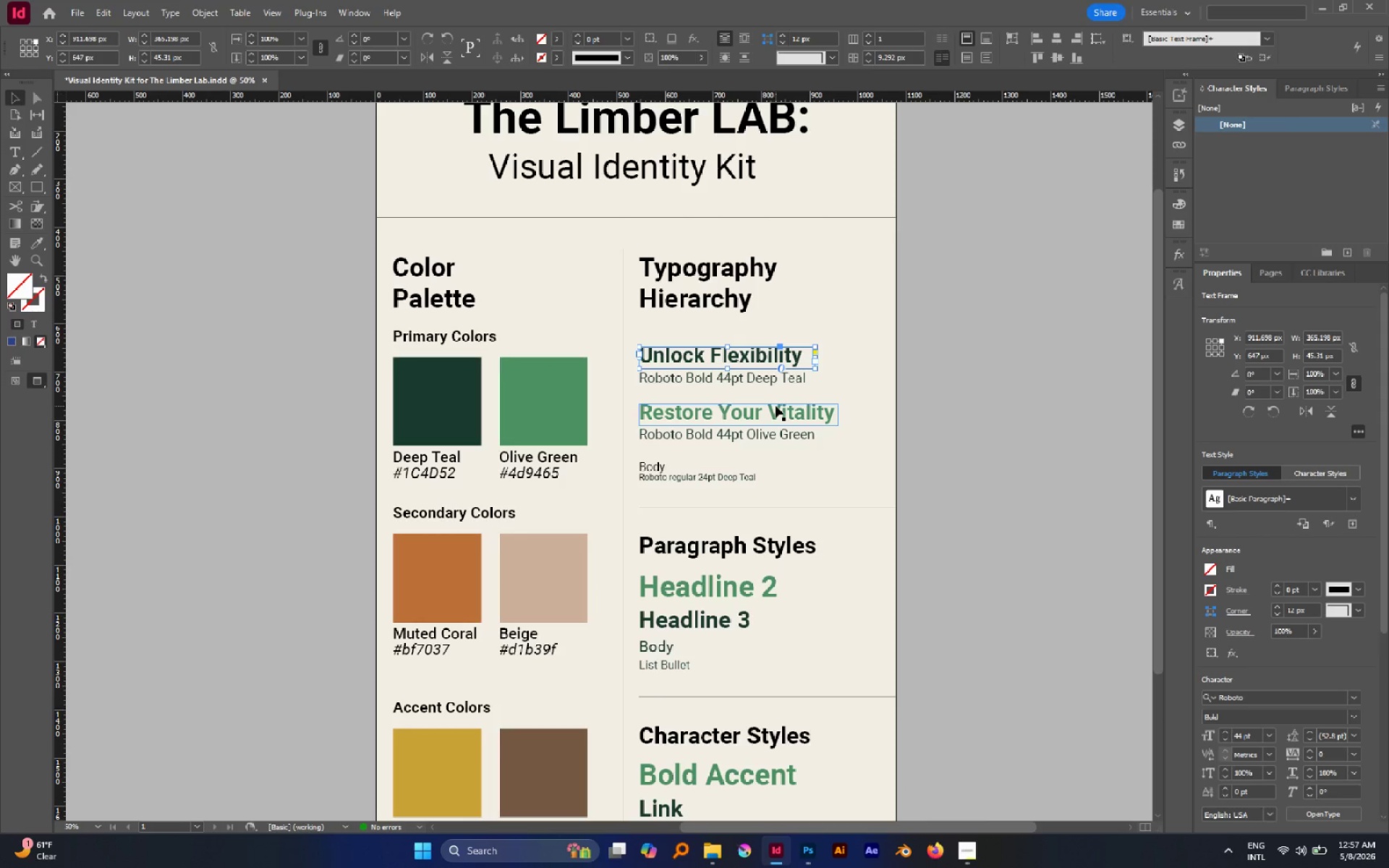 
left_click([723, 287])
 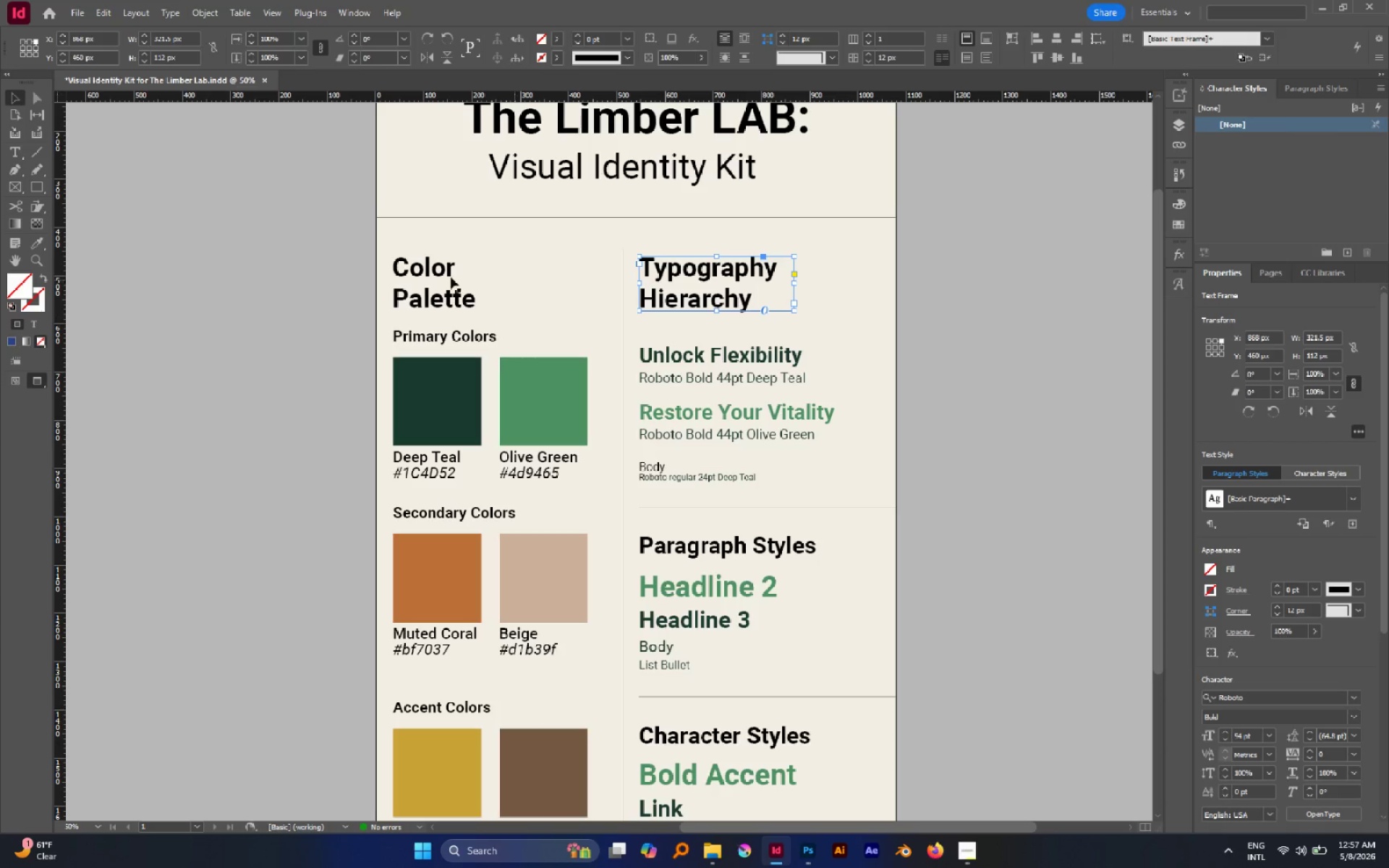 
left_click([426, 281])
 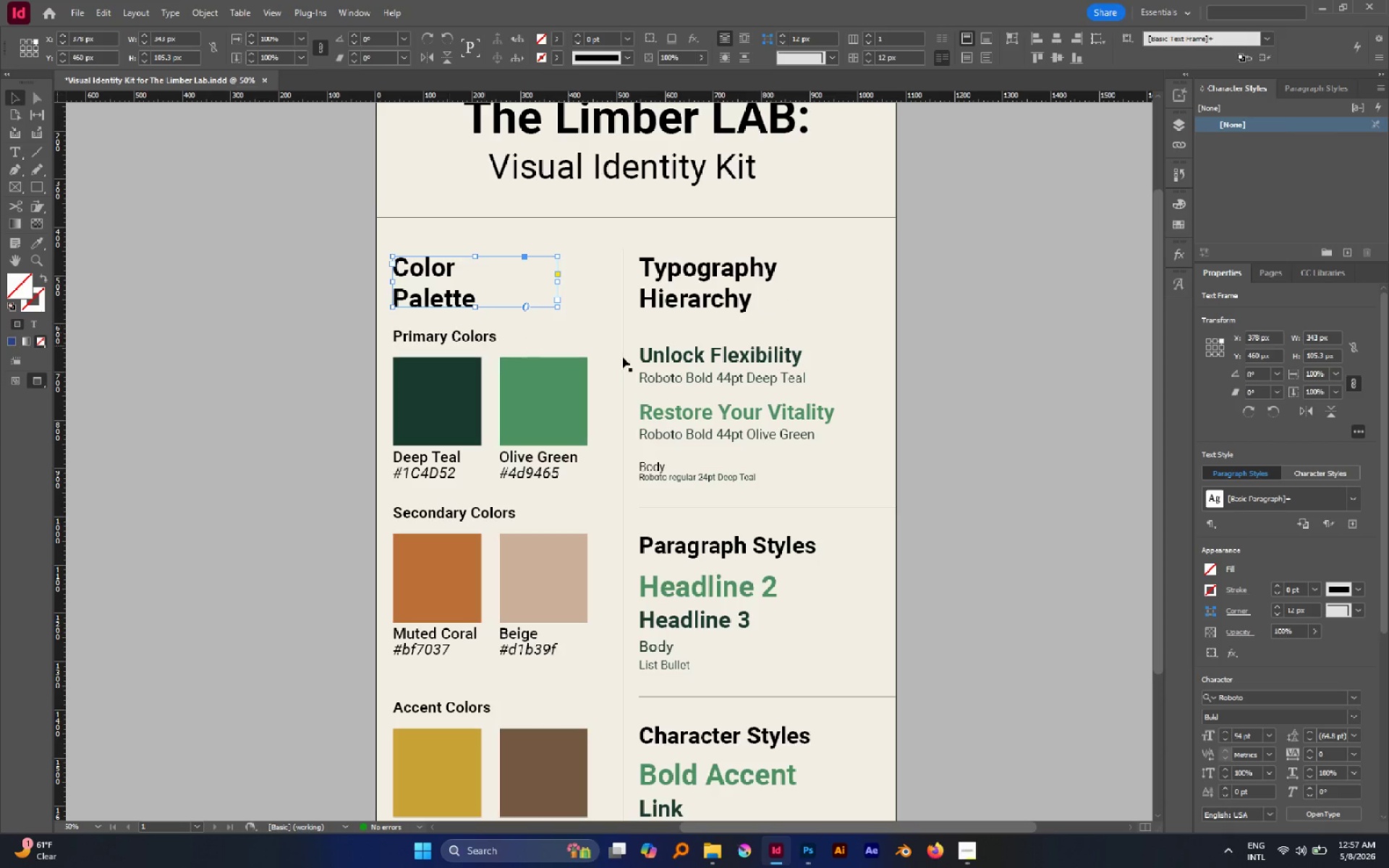 
left_click([674, 362])
 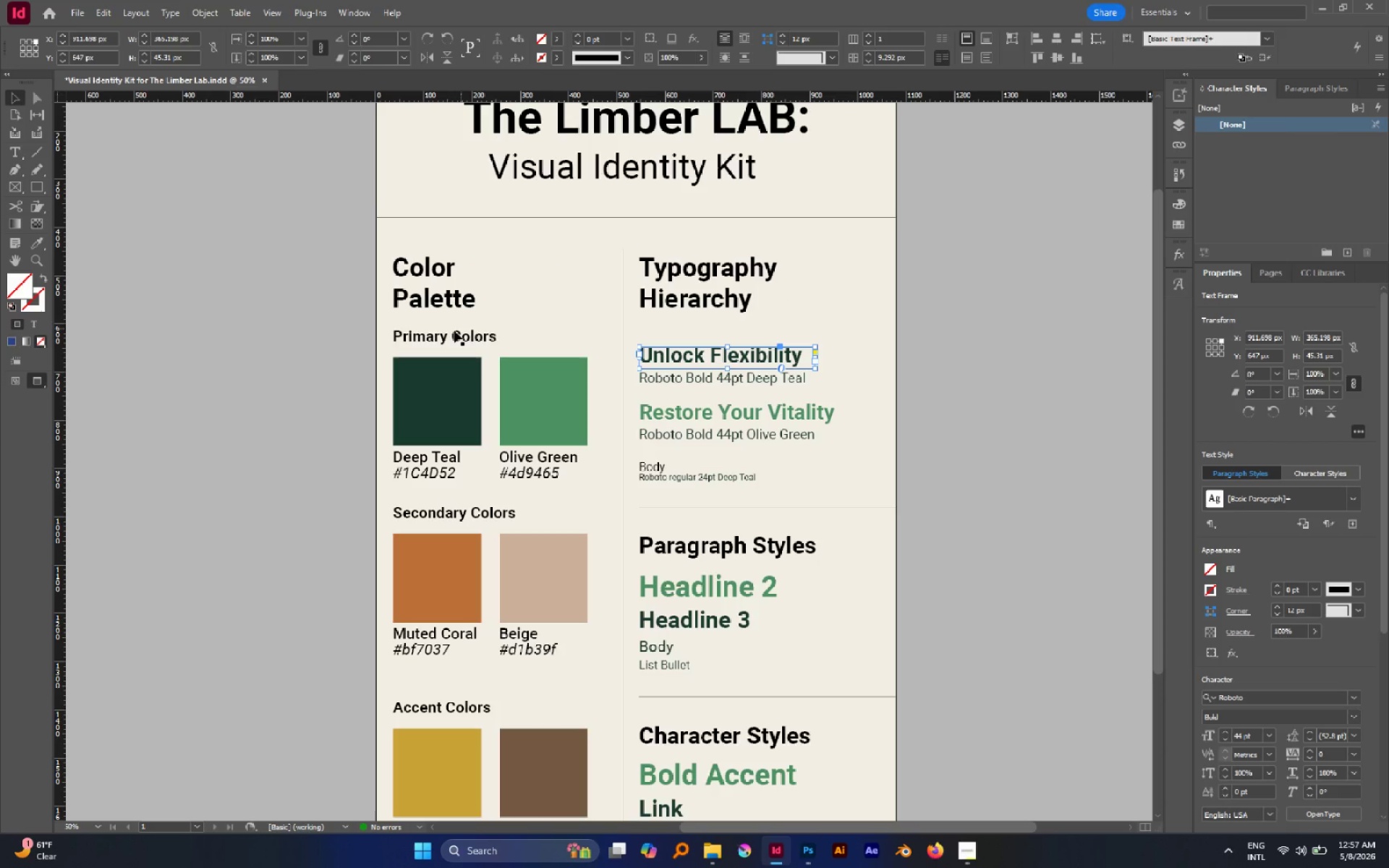 
left_click([449, 337])
 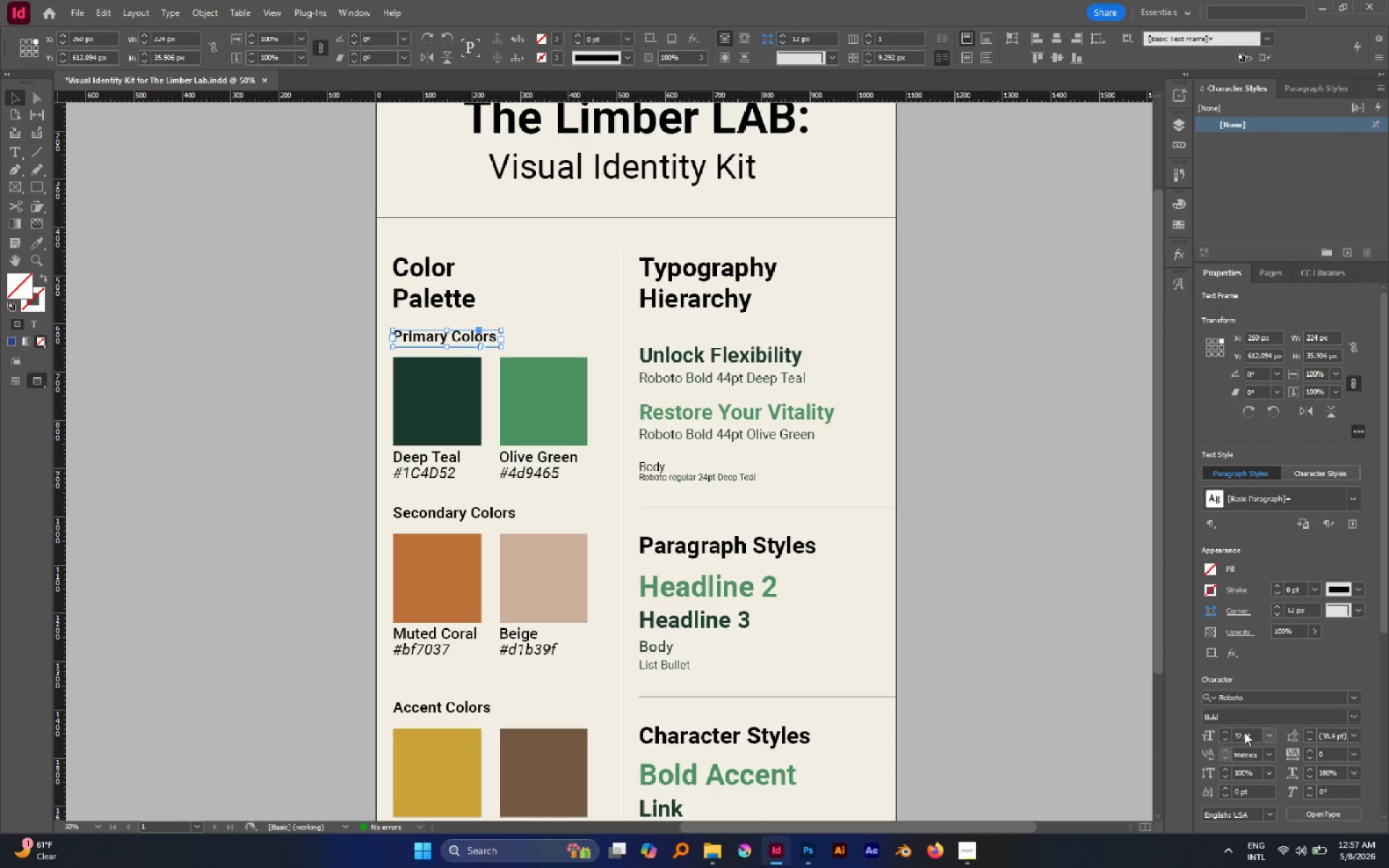 
left_click_drag(start_coordinate=[1241, 736], to_coordinate=[1226, 733])
 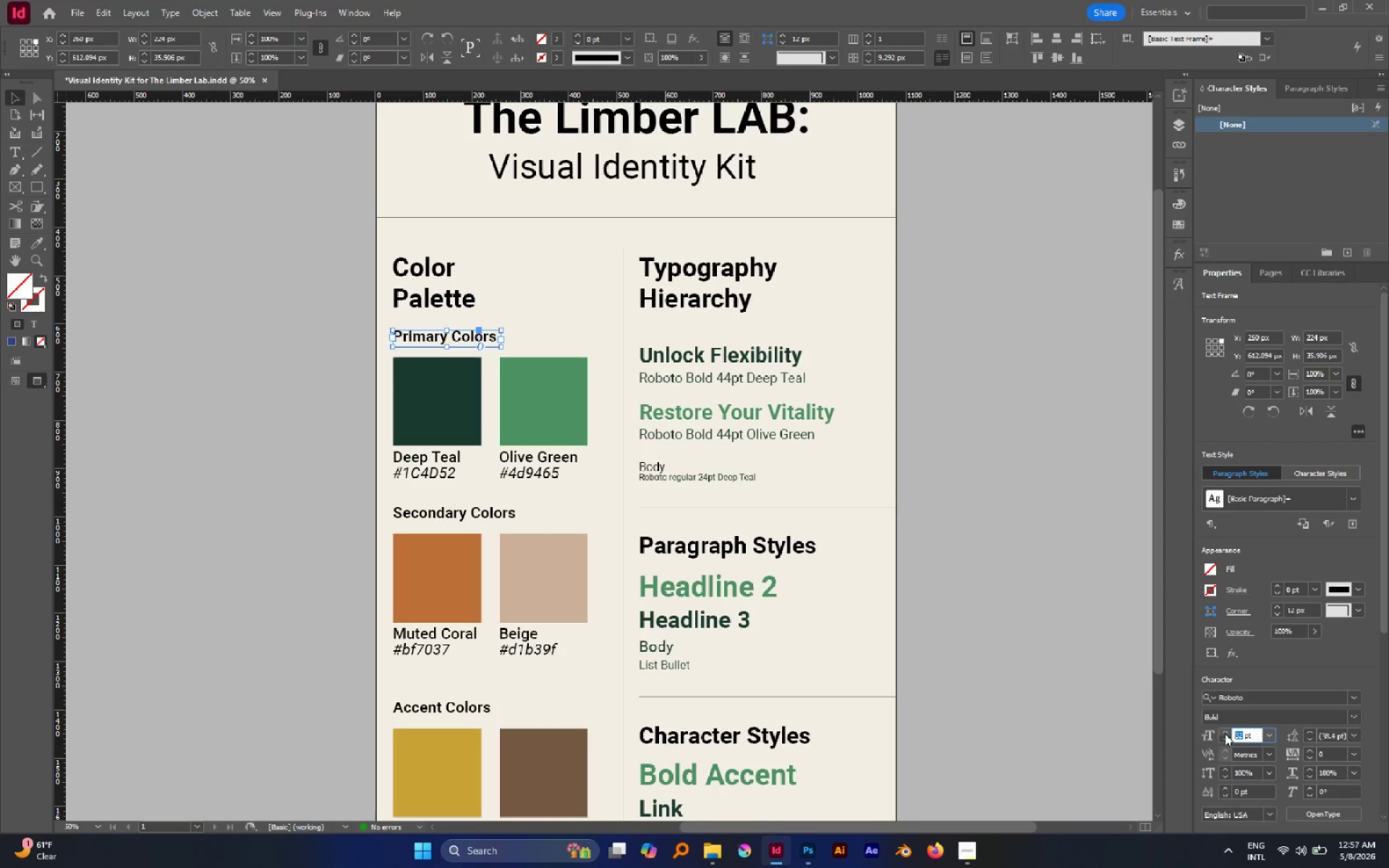 
type(44)
 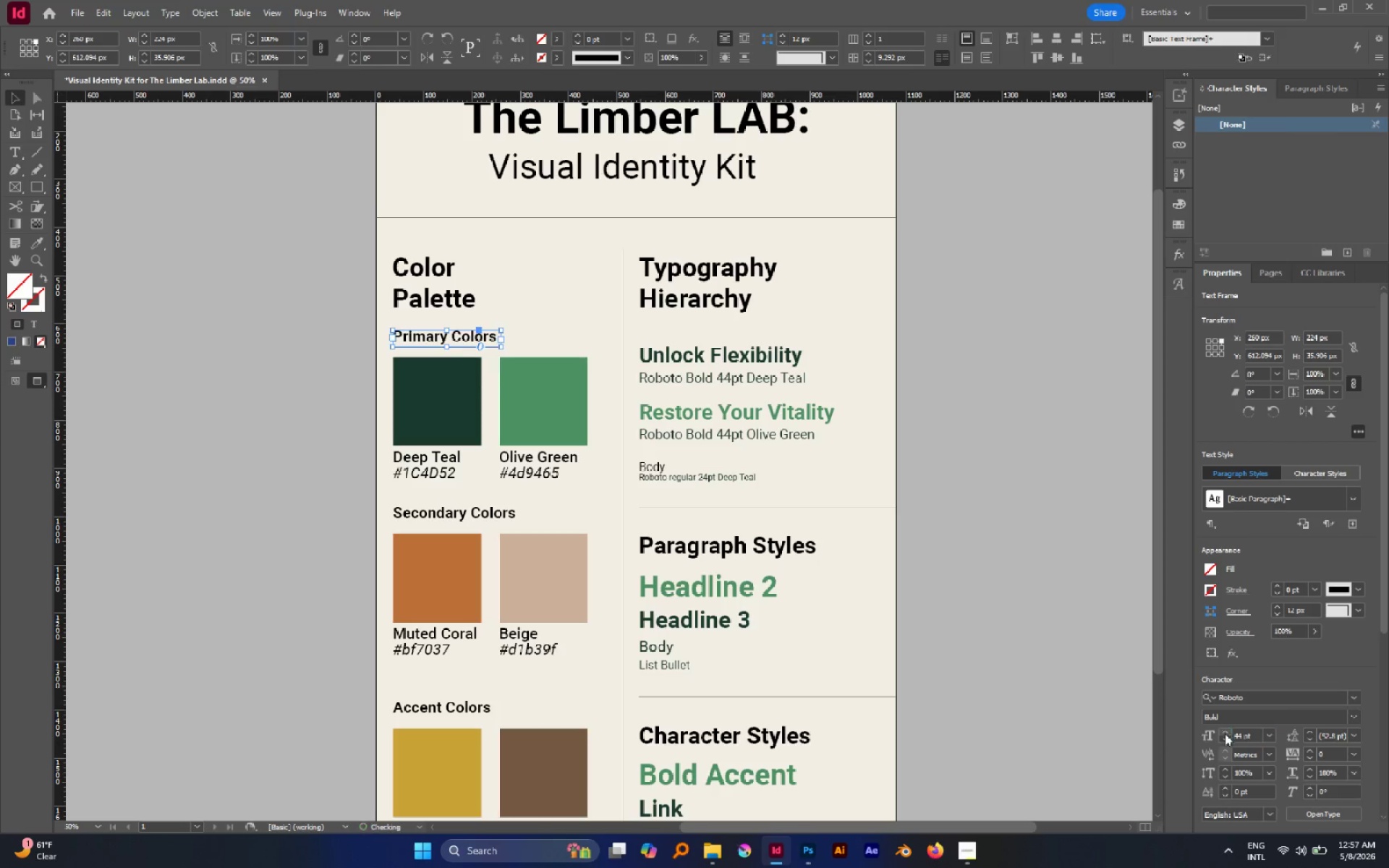 
key(Enter)
 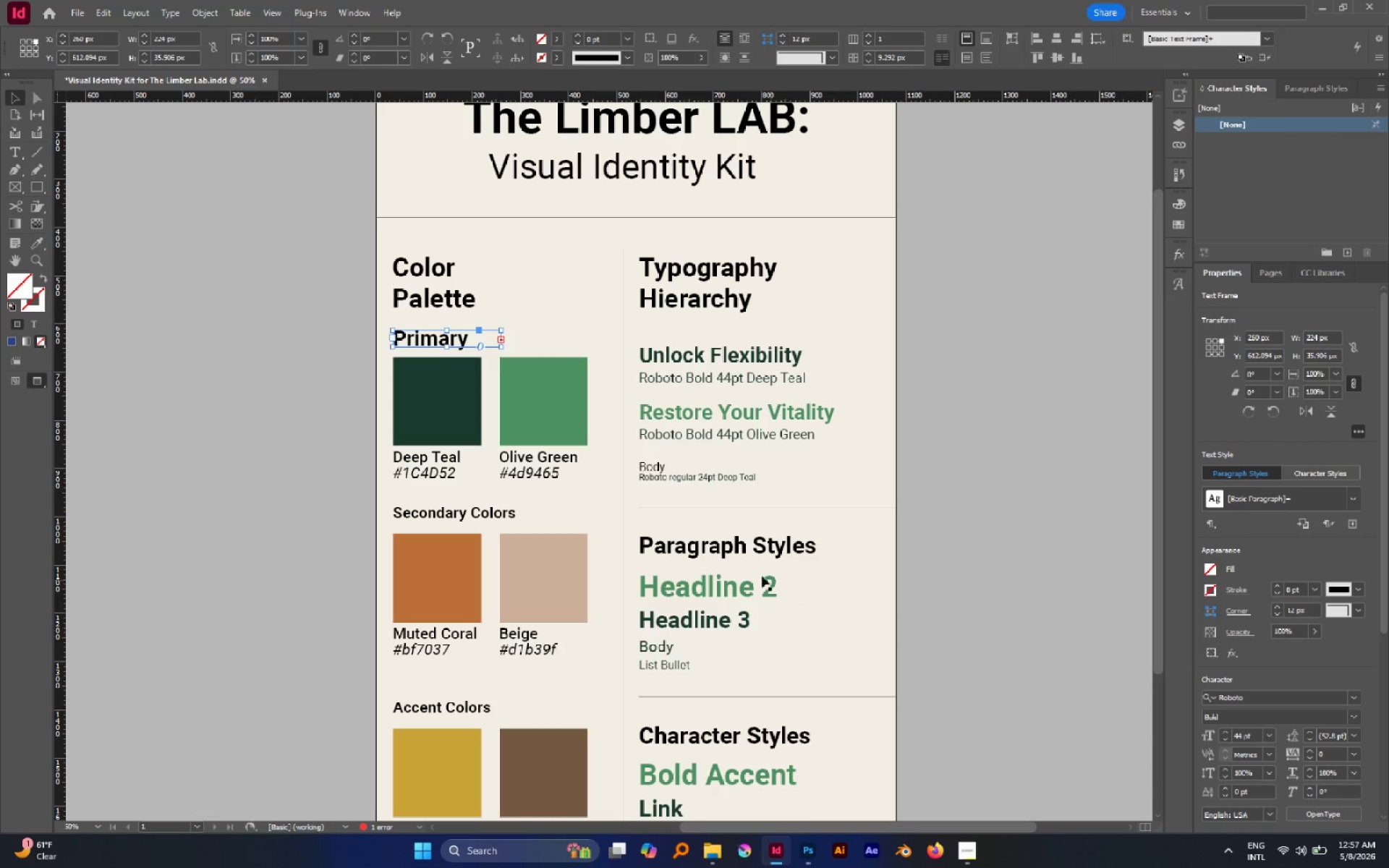 
hold_key(key=AltLeft, duration=0.59)
scroll: coordinate [442, 344], scroll_direction: none, amount: 0.0
 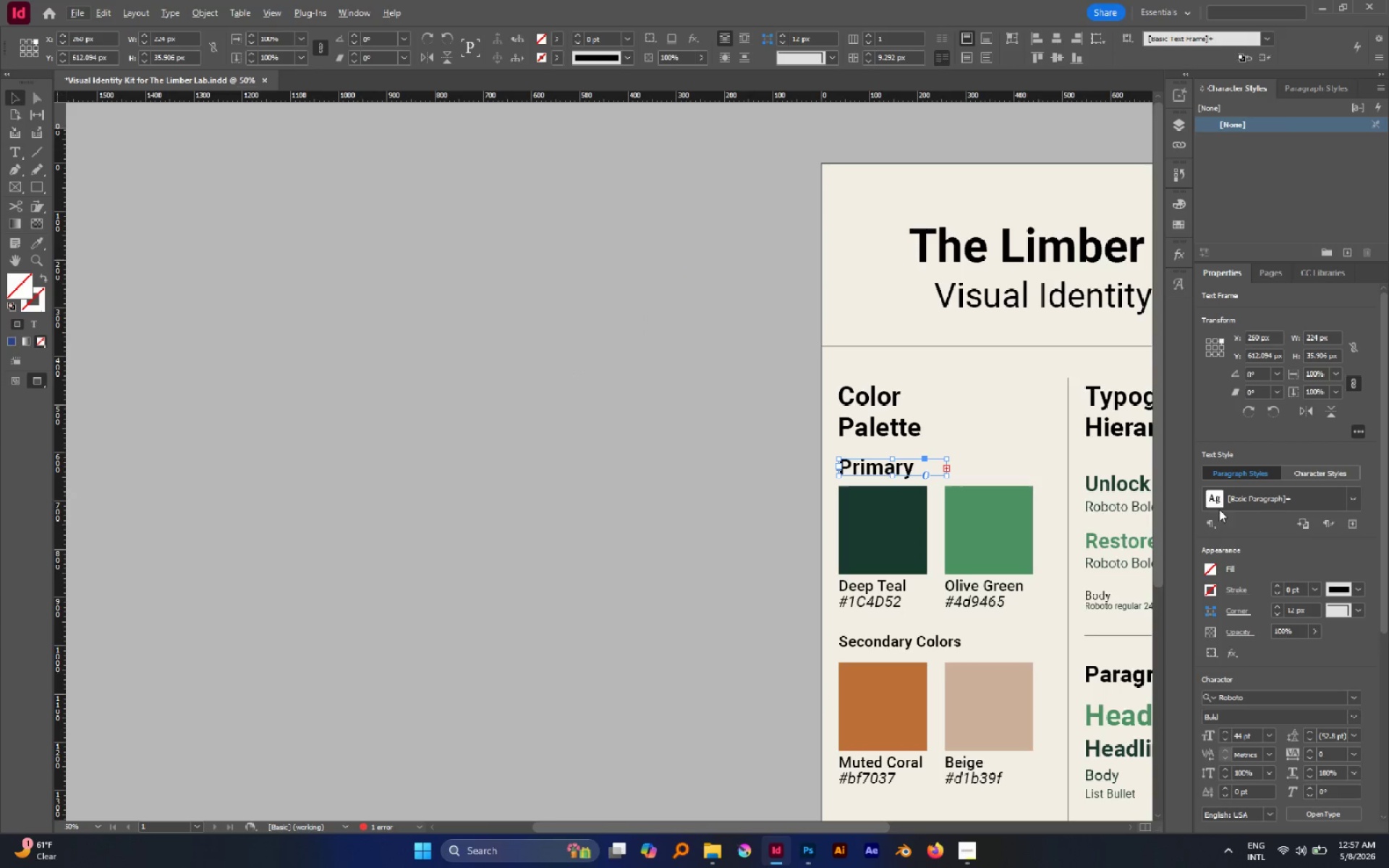 
hold_key(key=Space, duration=0.41)
 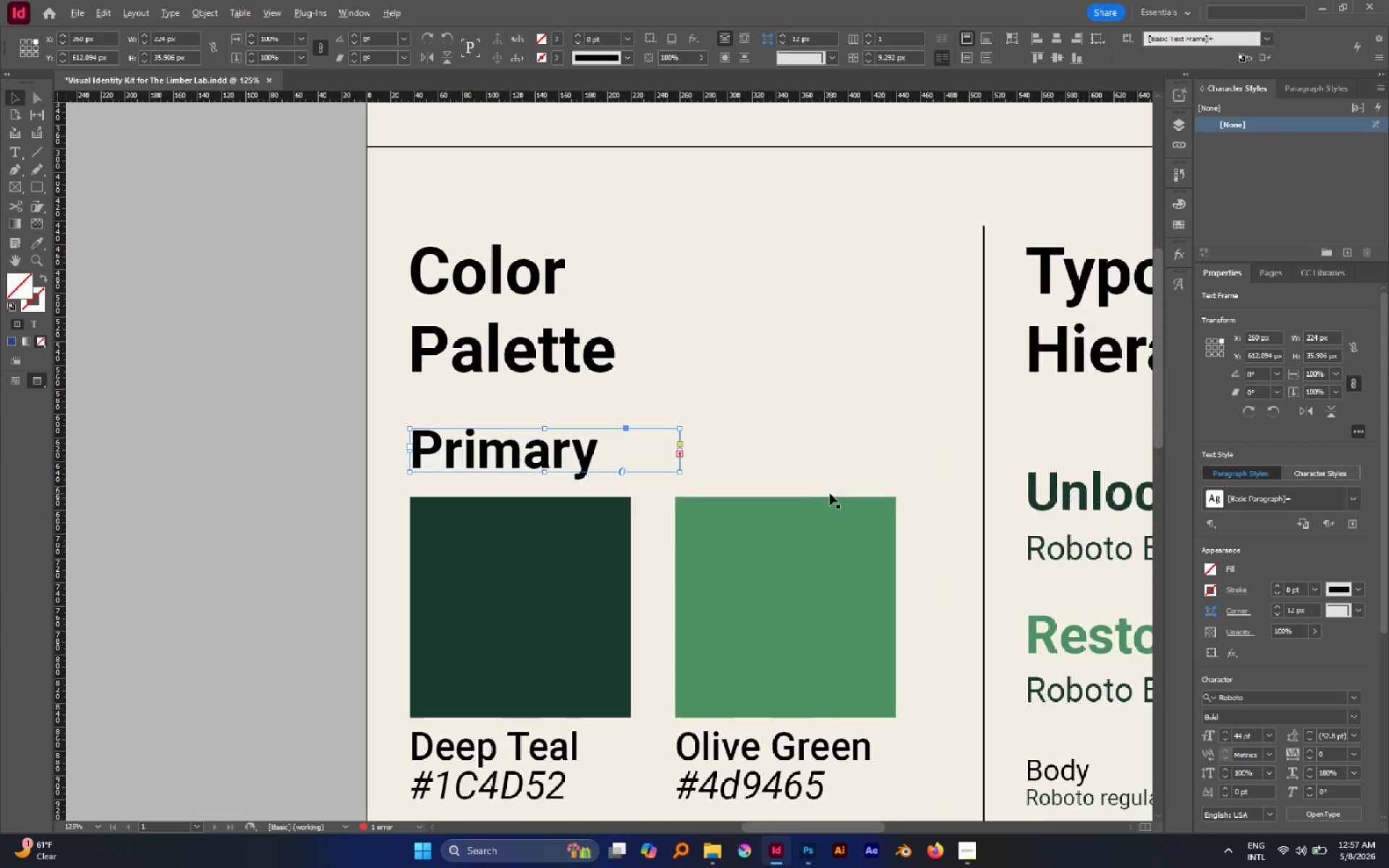 
left_click_drag(start_coordinate=[1037, 504], to_coordinate=[860, 510])
 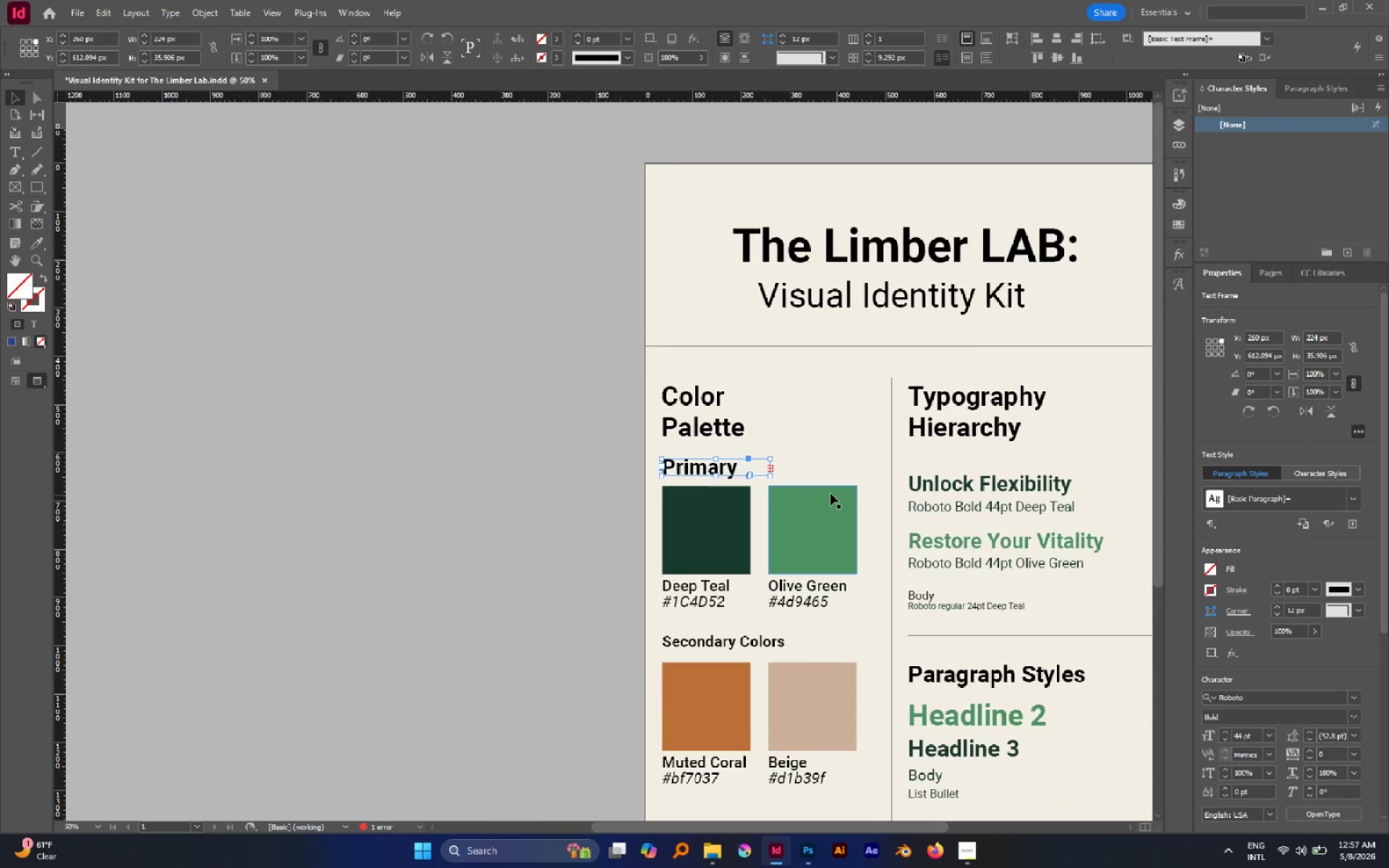 
hold_key(key=AltLeft, duration=0.48)
scroll: coordinate [830, 493], scroll_direction: up, amount: 3.0
 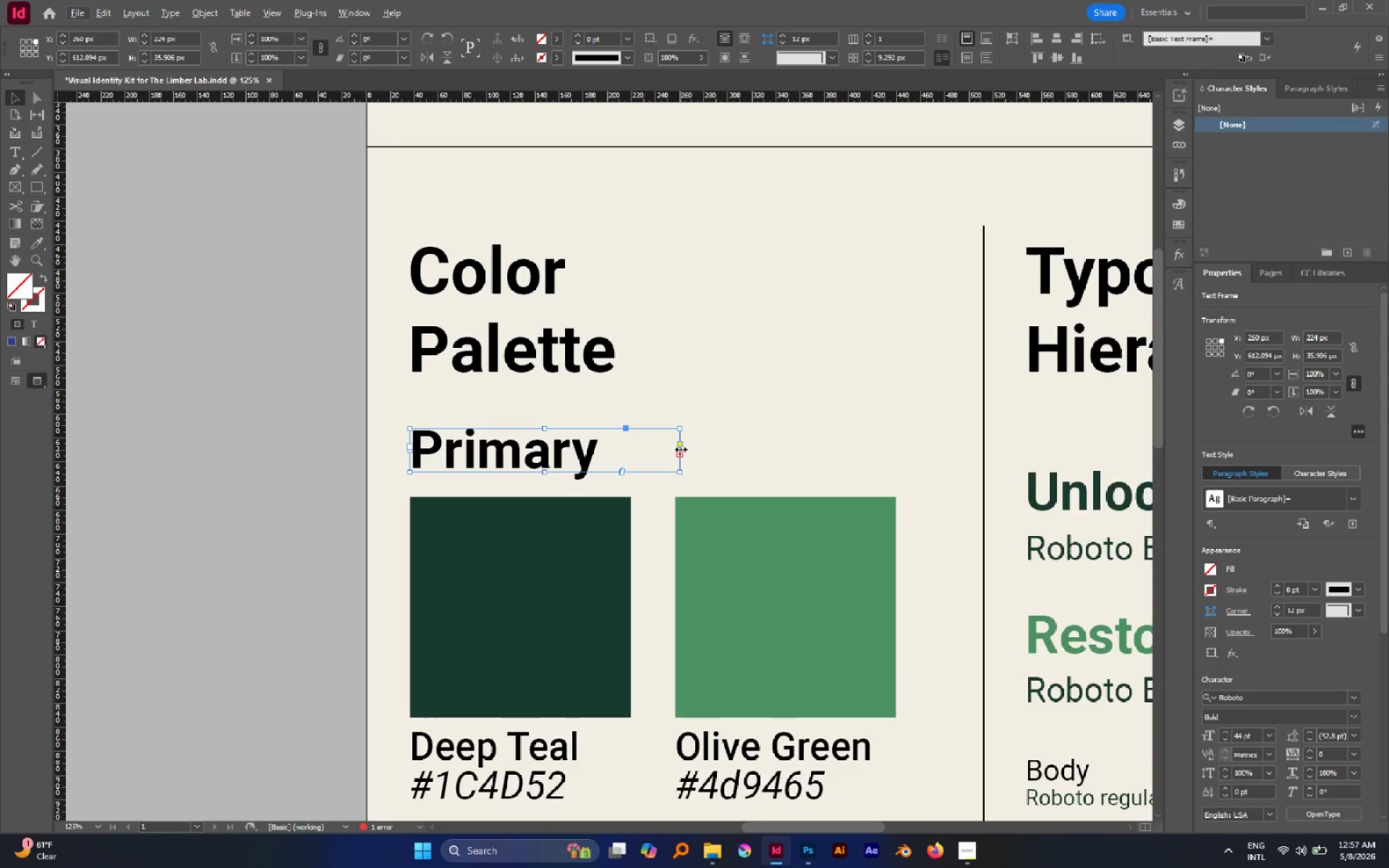 
left_click_drag(start_coordinate=[681, 449], to_coordinate=[820, 469])
 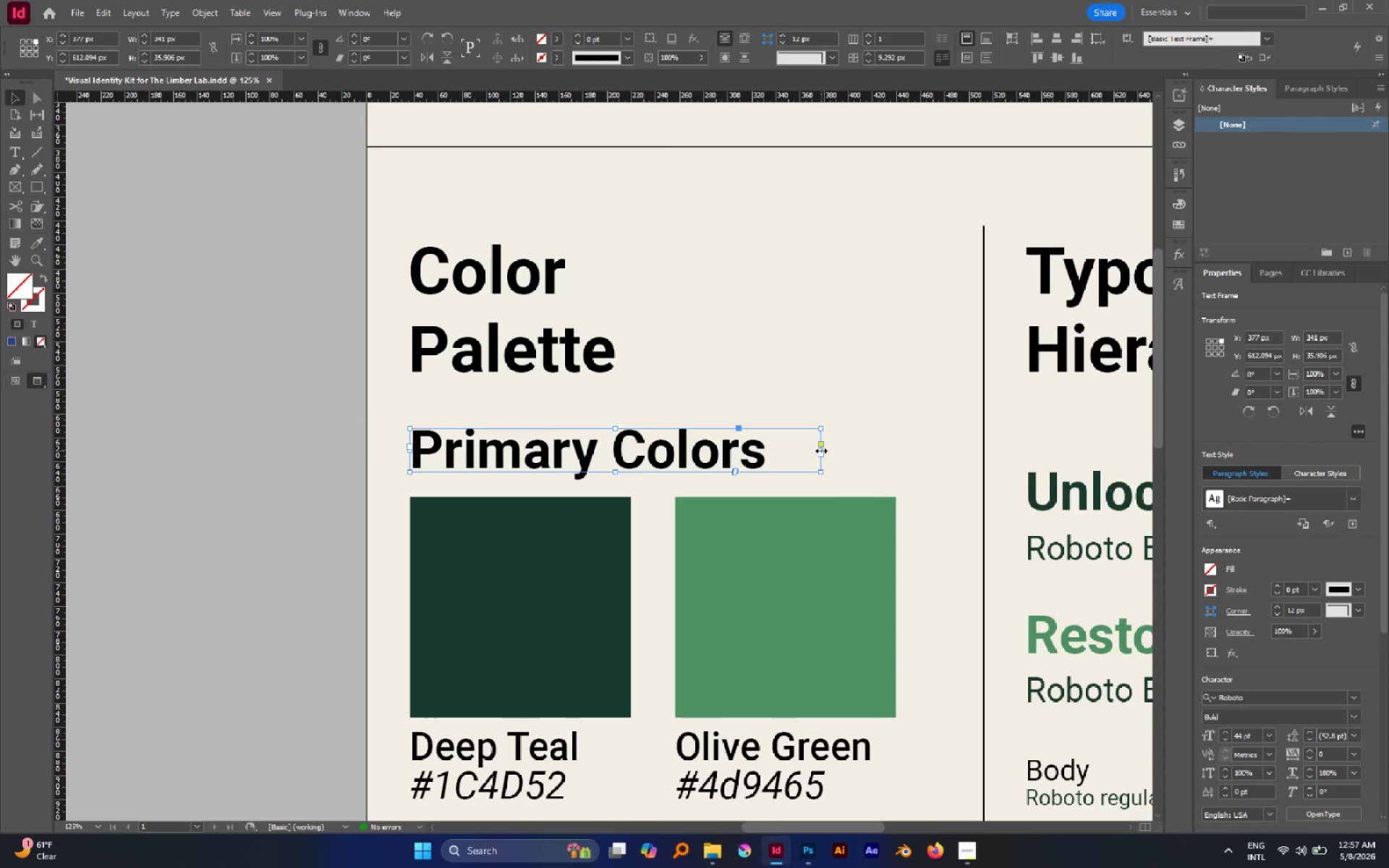 
left_click_drag(start_coordinate=[821, 449], to_coordinate=[773, 446])
 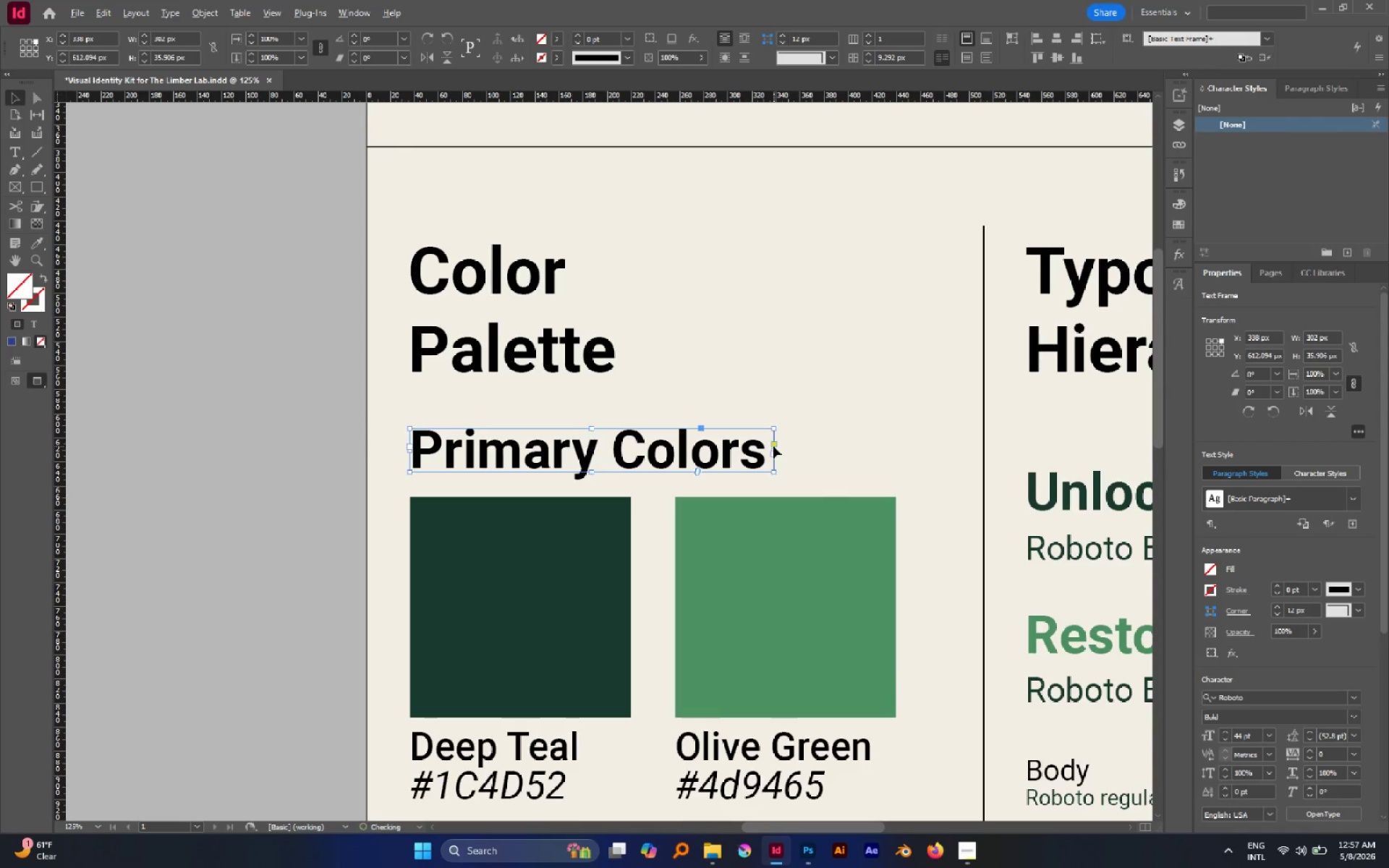 
hold_key(key=AltLeft, duration=0.38)
scroll: coordinate [668, 639], scroll_direction: down, amount: 5.0
 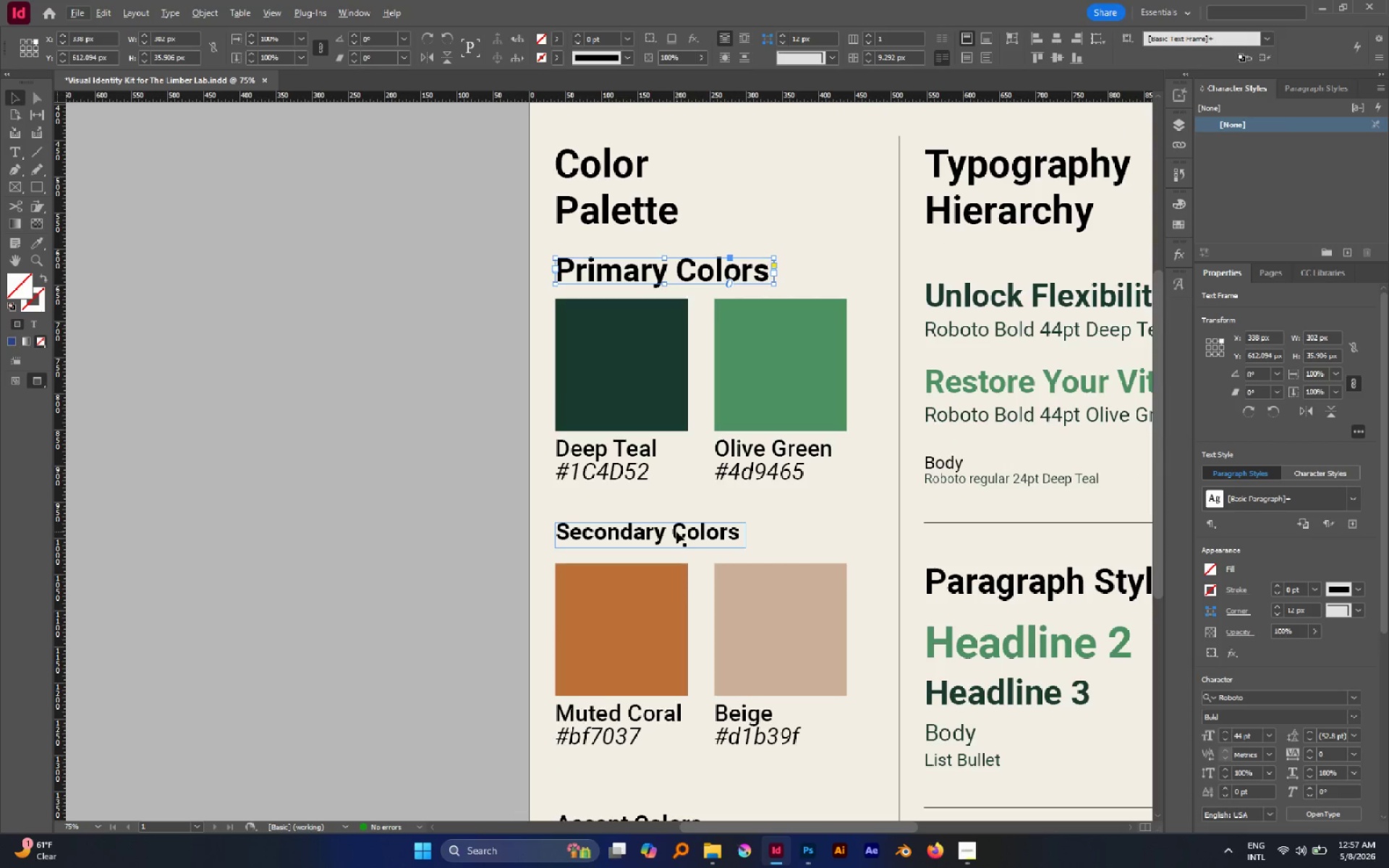 
left_click([676, 532])
 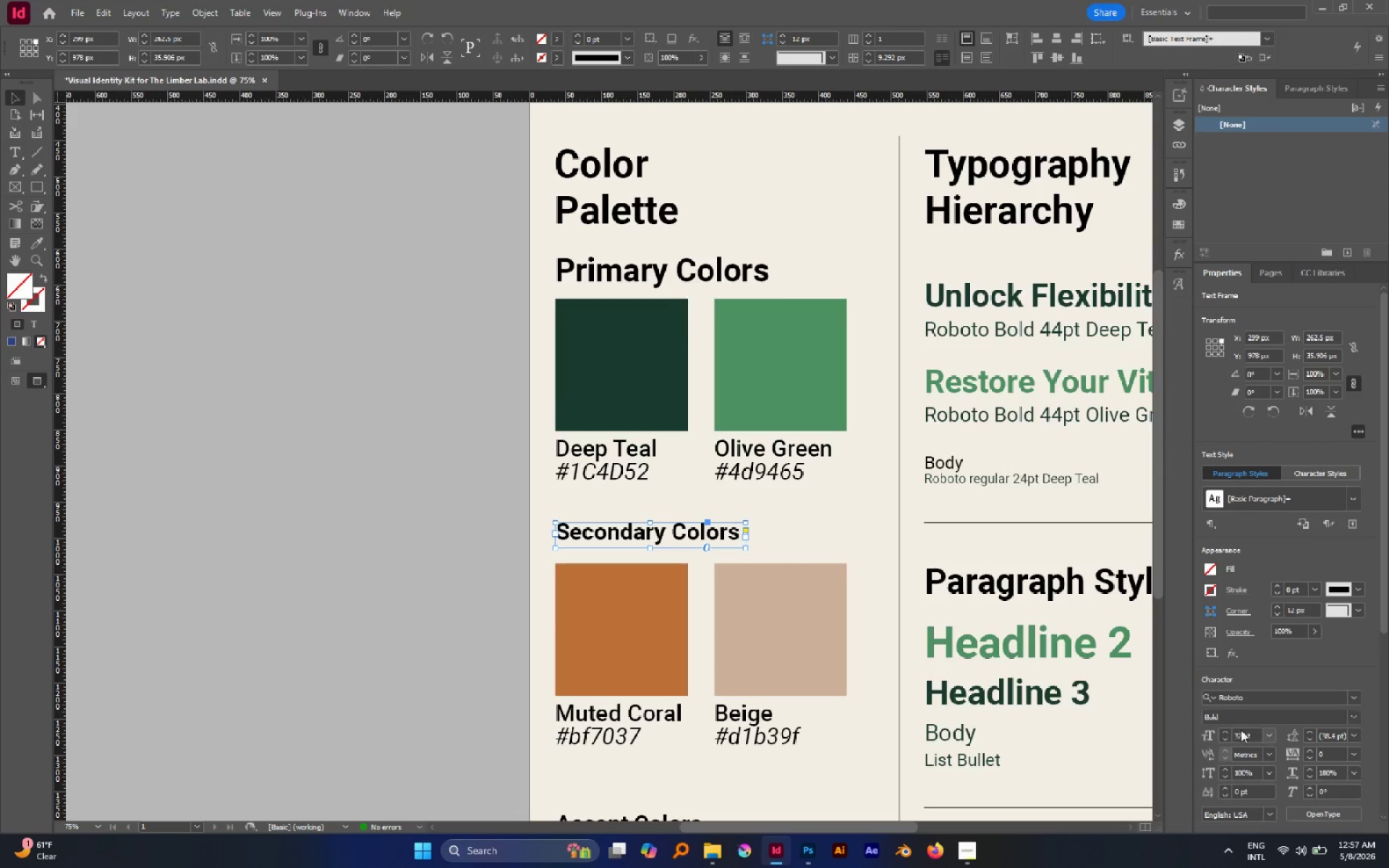 
left_click_drag(start_coordinate=[1241, 734], to_coordinate=[1219, 733])
 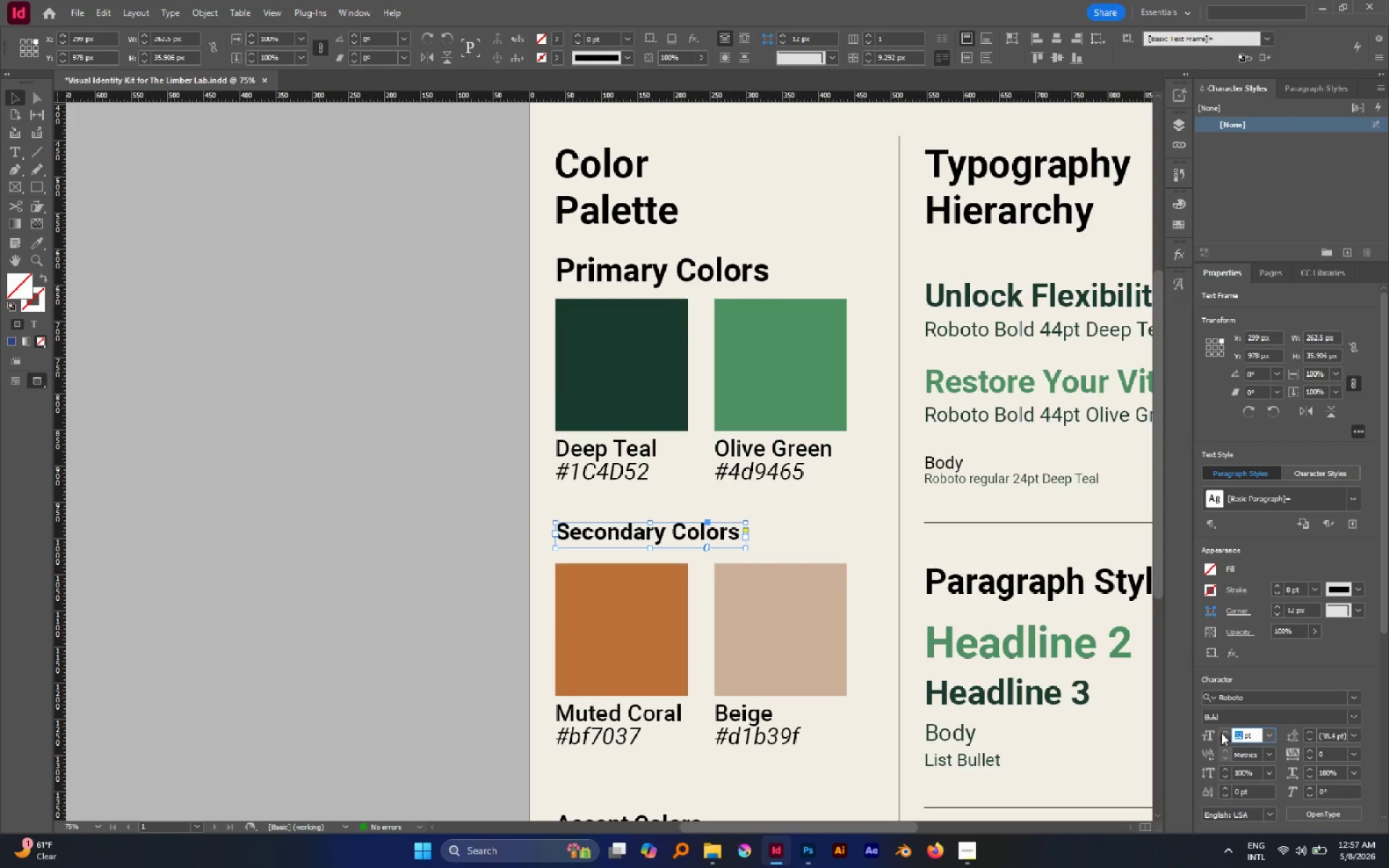 
type(44)
 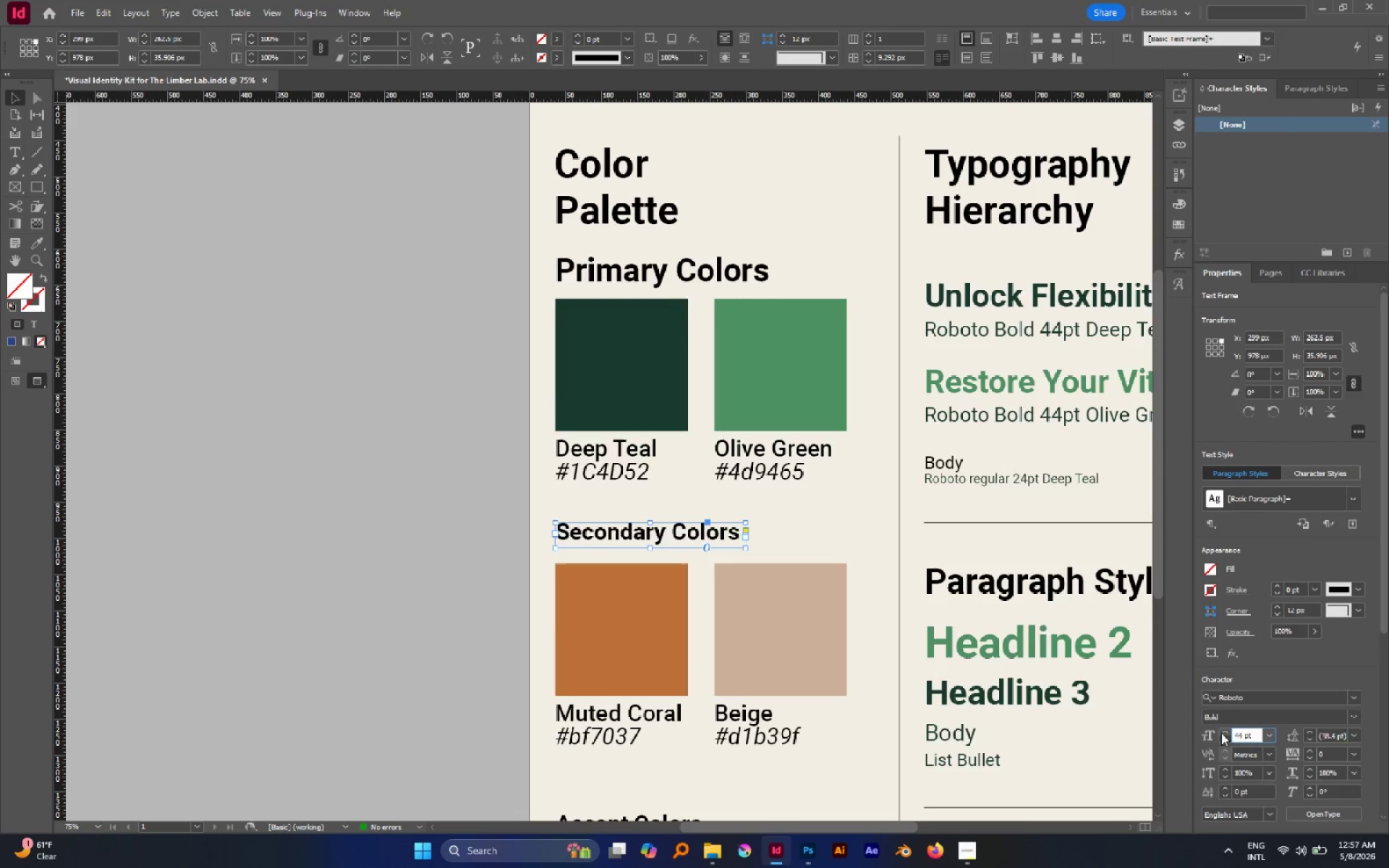 
key(Enter)
 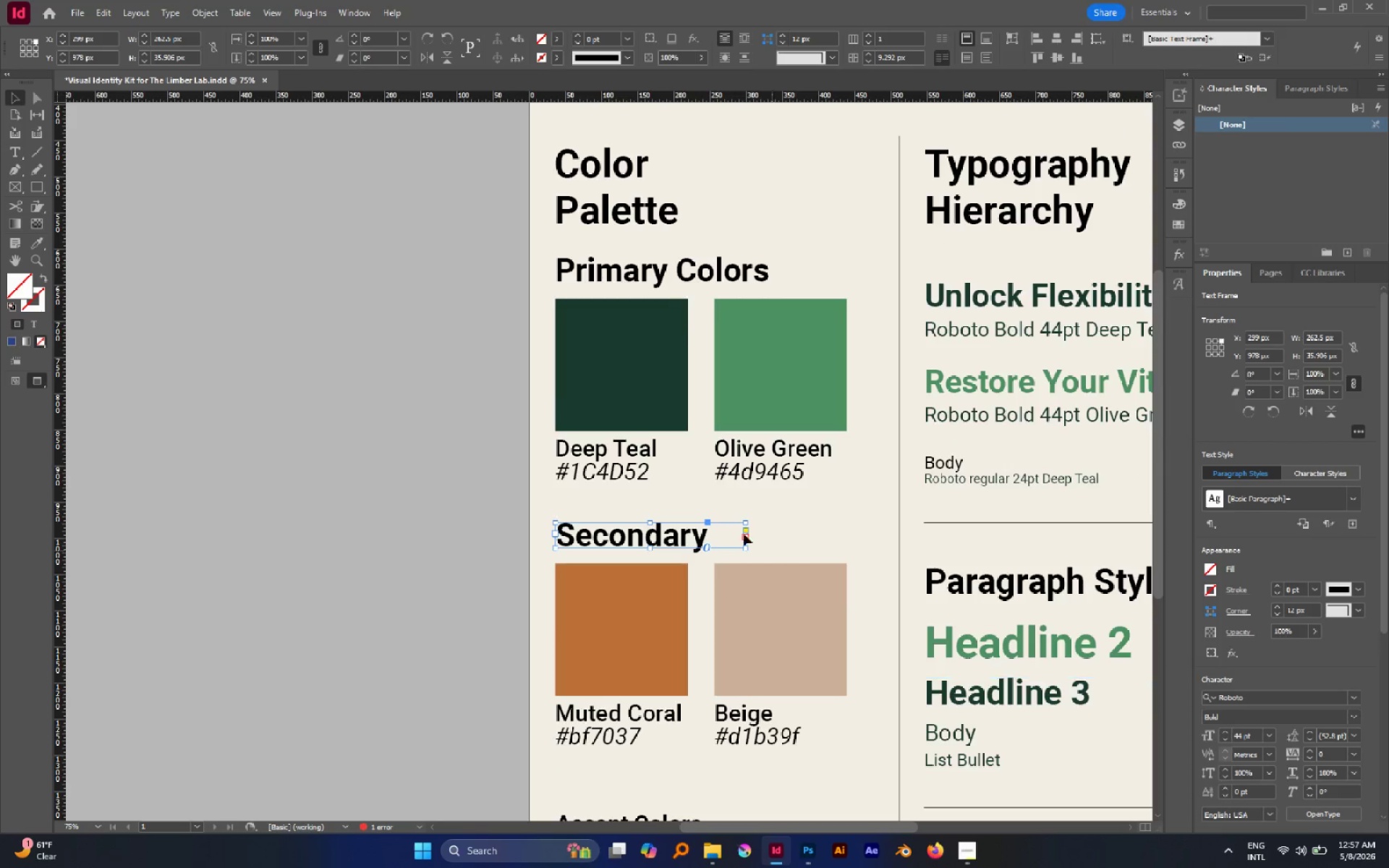 
hold_key(key=AltLeft, duration=1.05)
scroll: coordinate [721, 532], scroll_direction: up, amount: 4.0
 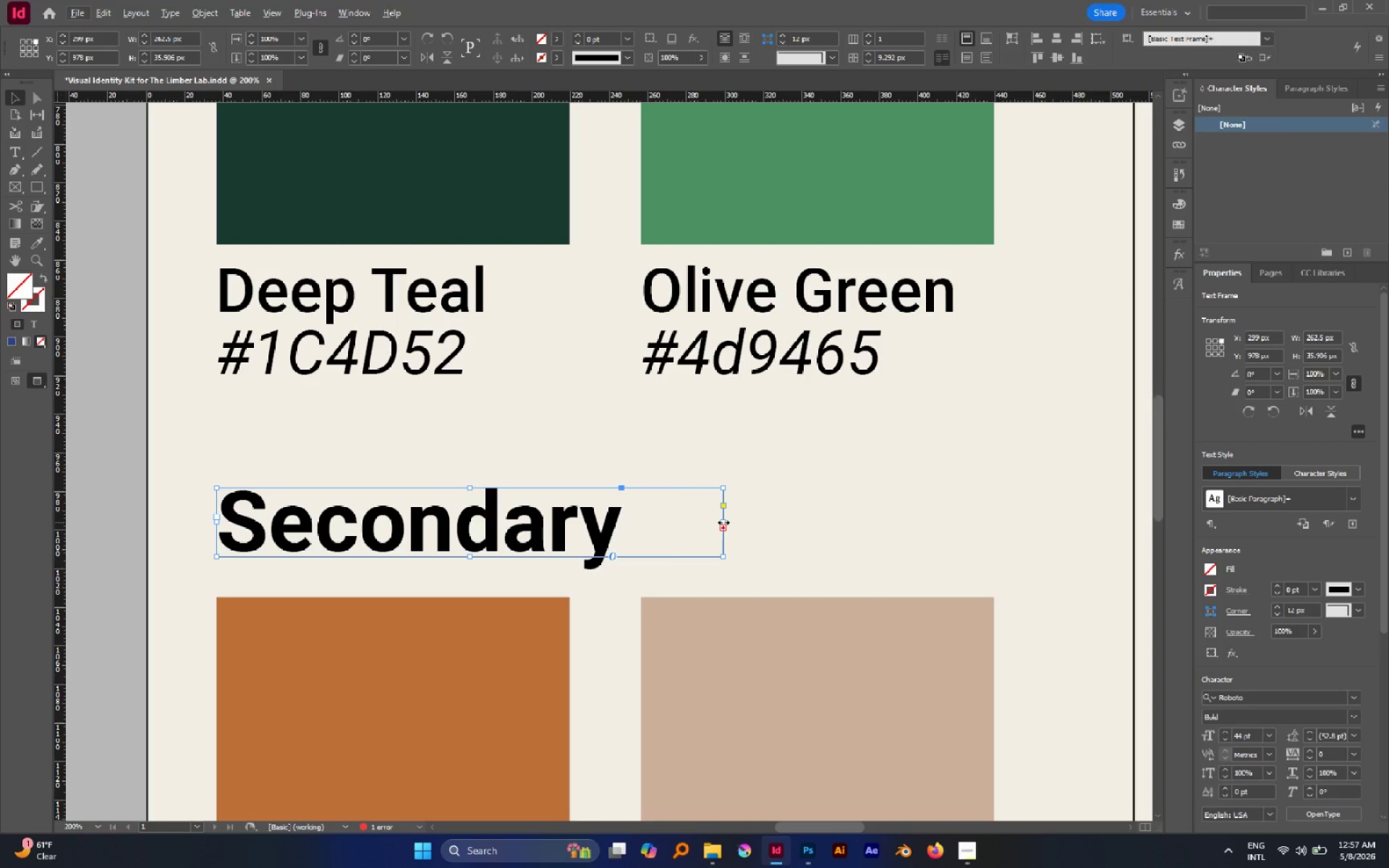 
left_click_drag(start_coordinate=[723, 522], to_coordinate=[881, 541])
 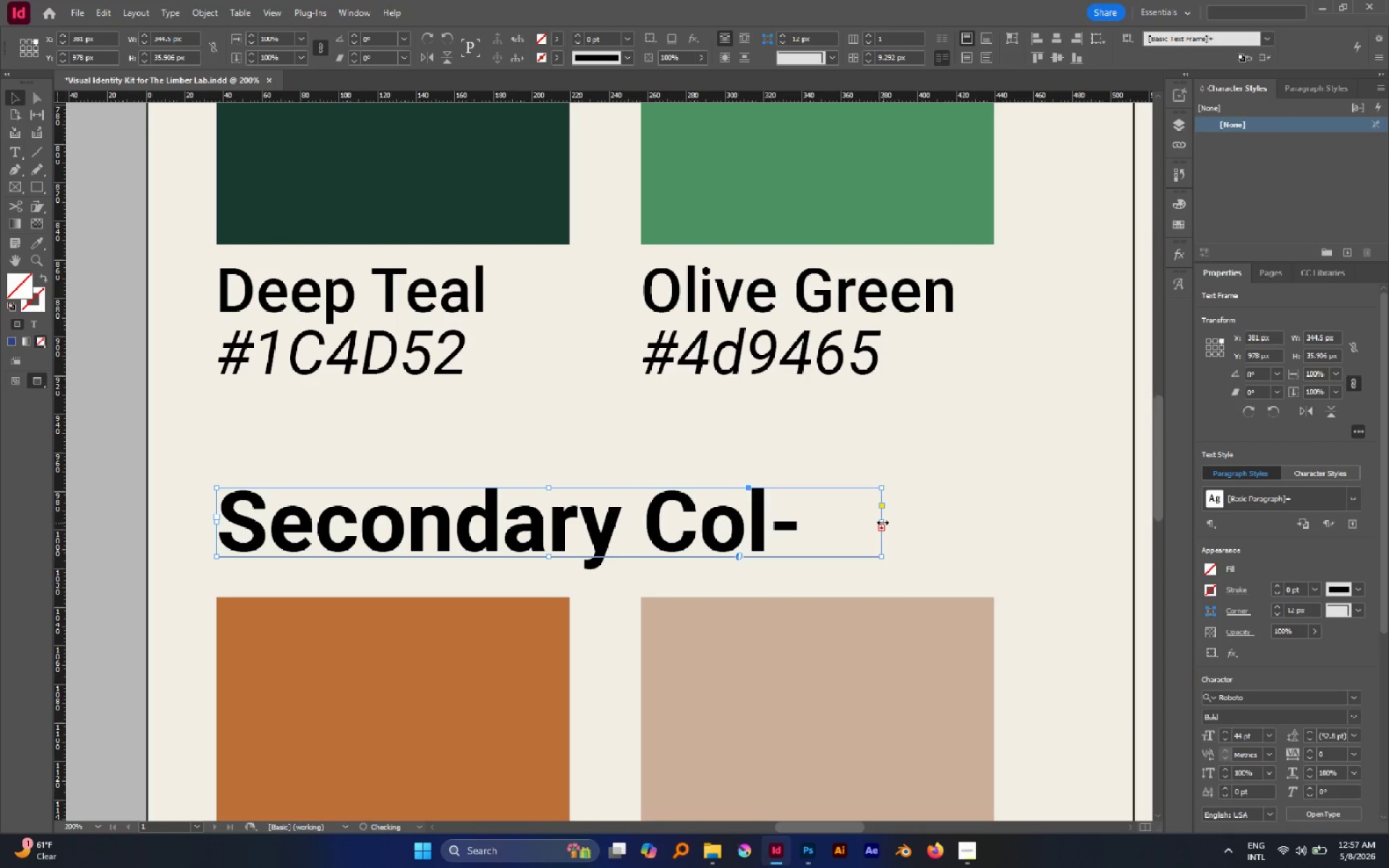 
left_click_drag(start_coordinate=[883, 522], to_coordinate=[948, 521])
 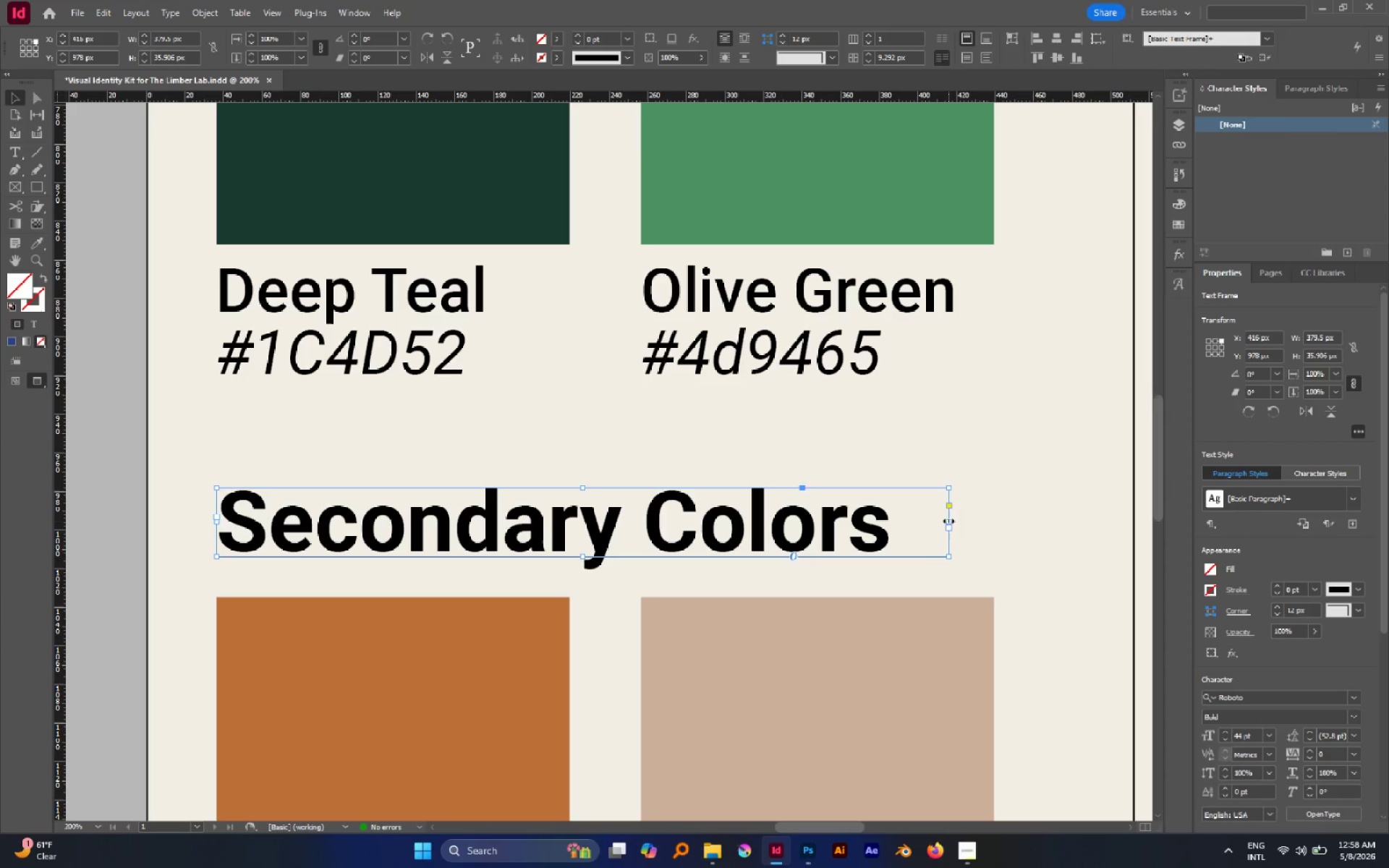 
left_click_drag(start_coordinate=[948, 521], to_coordinate=[890, 514])
 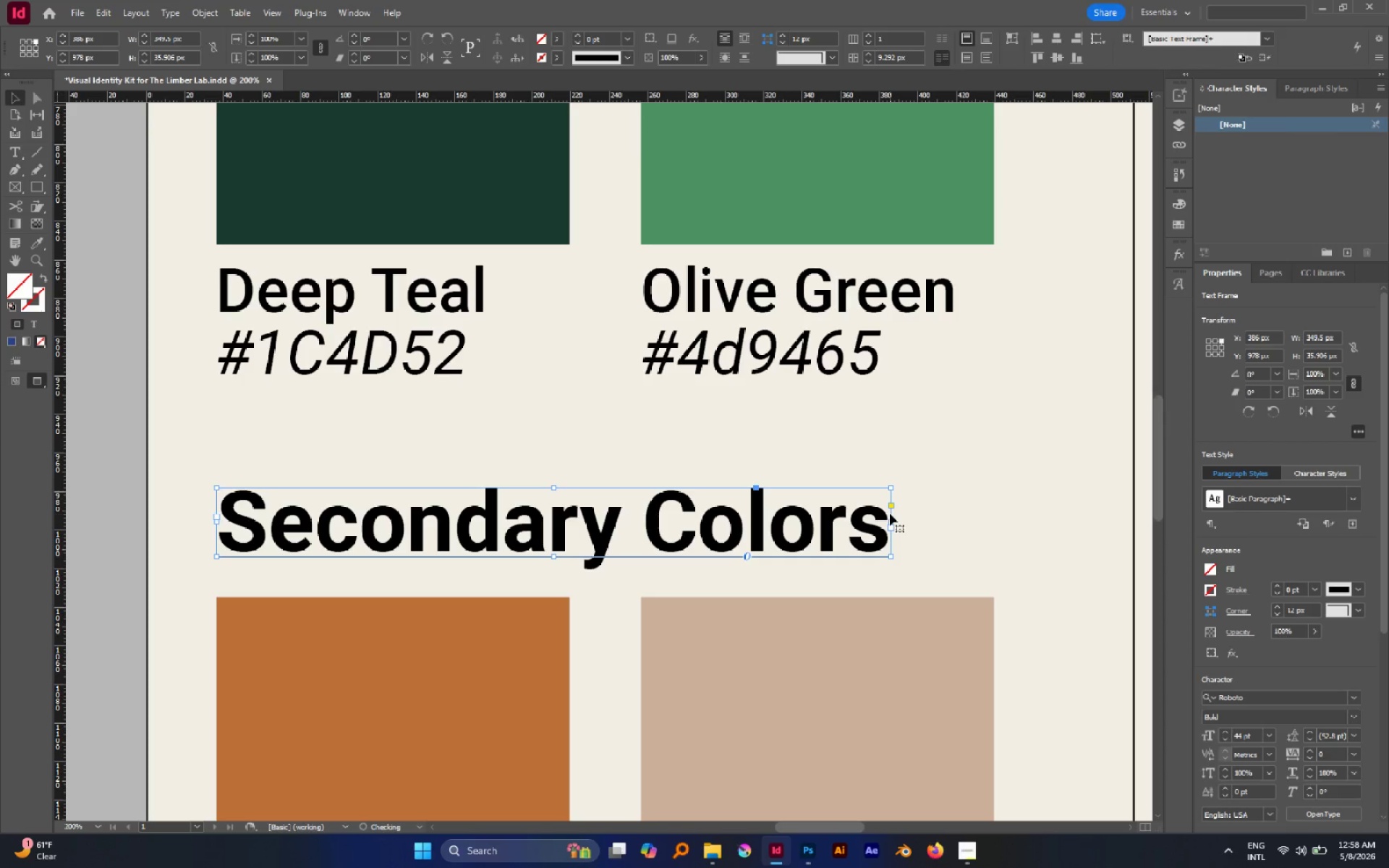 
hold_key(key=AltLeft, duration=0.44)
scroll: coordinate [890, 514], scroll_direction: down, amount: 3.0
 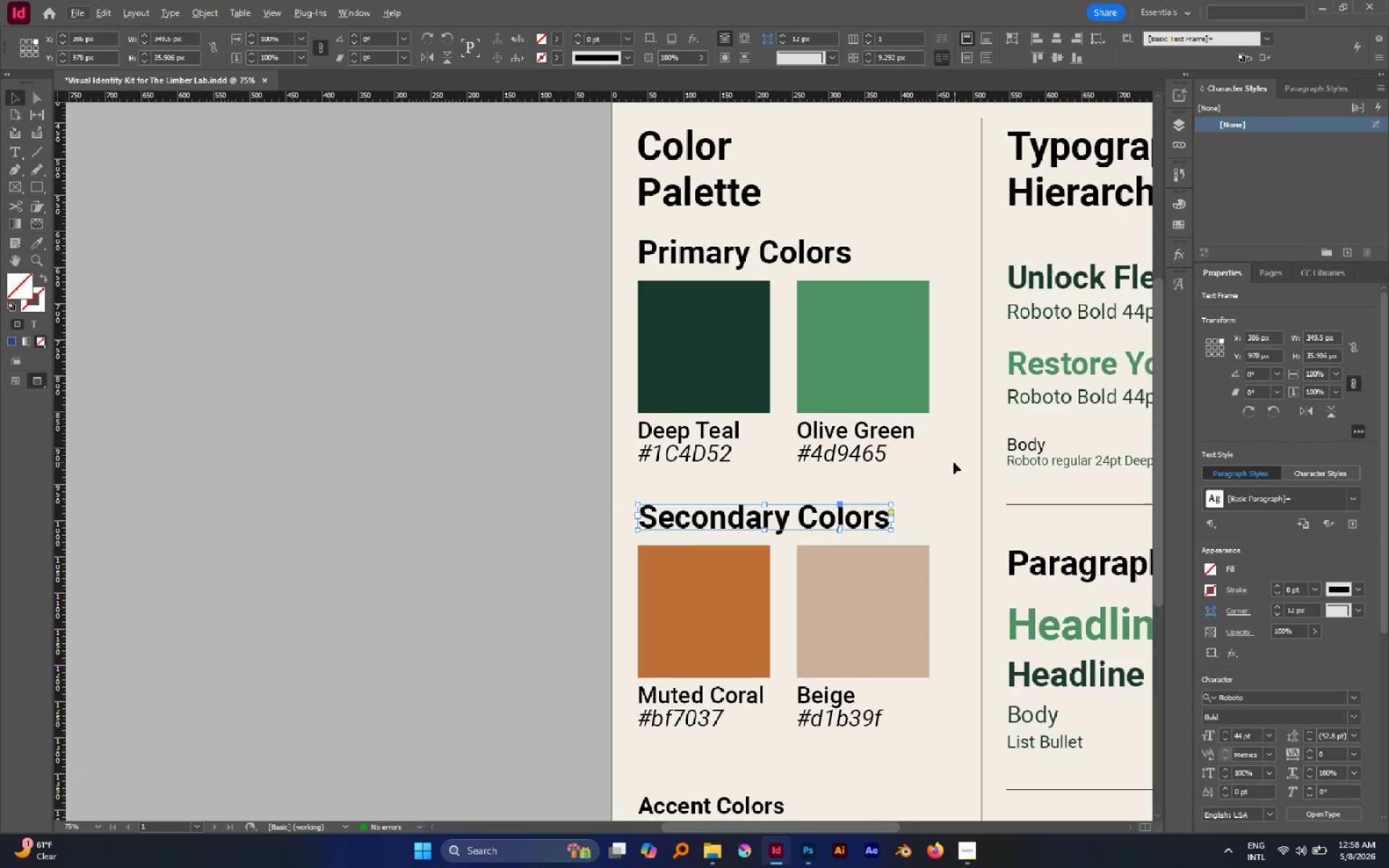 
left_click([927, 477])
 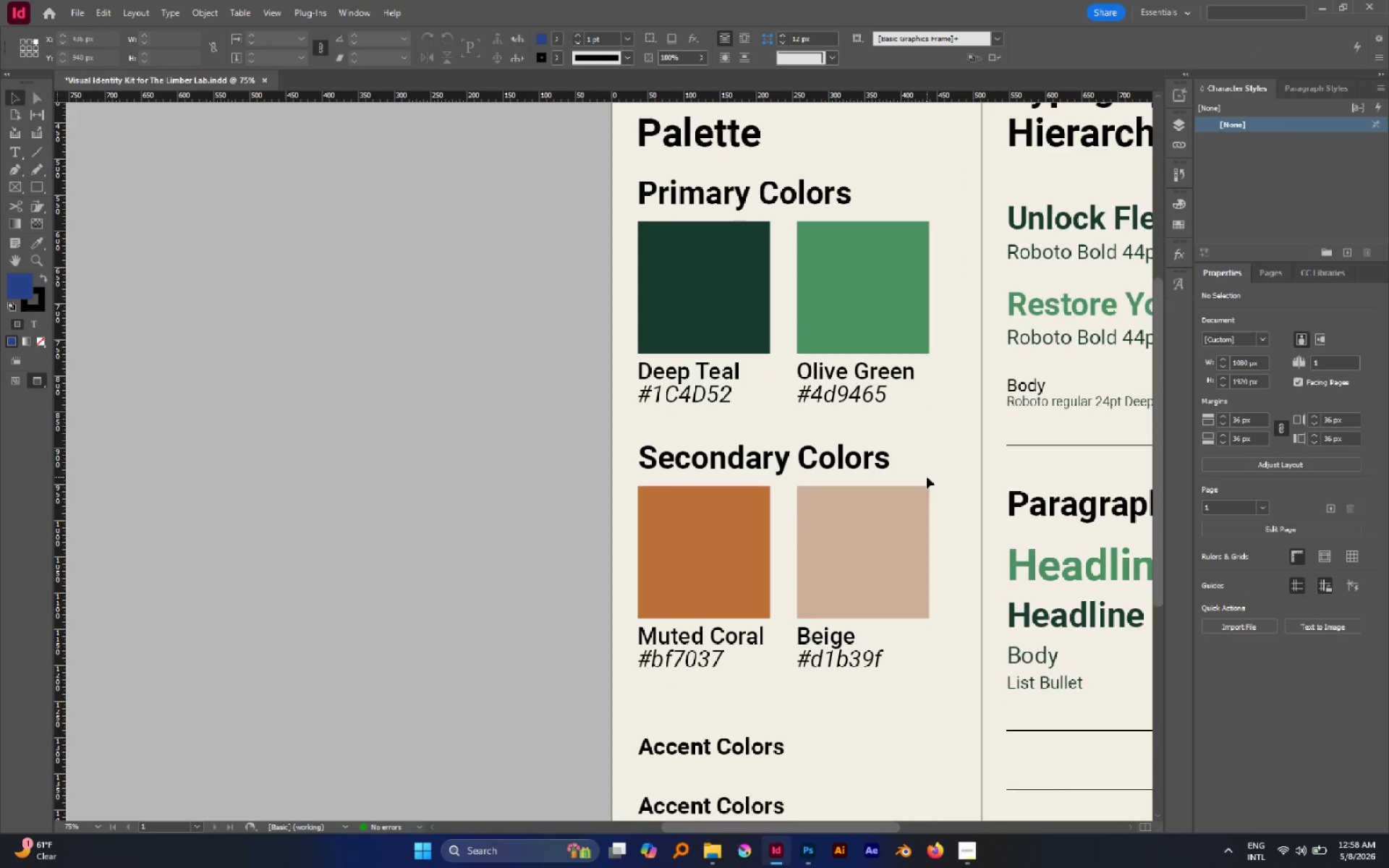 
scroll: coordinate [927, 477], scroll_direction: down, amount: 1.0
 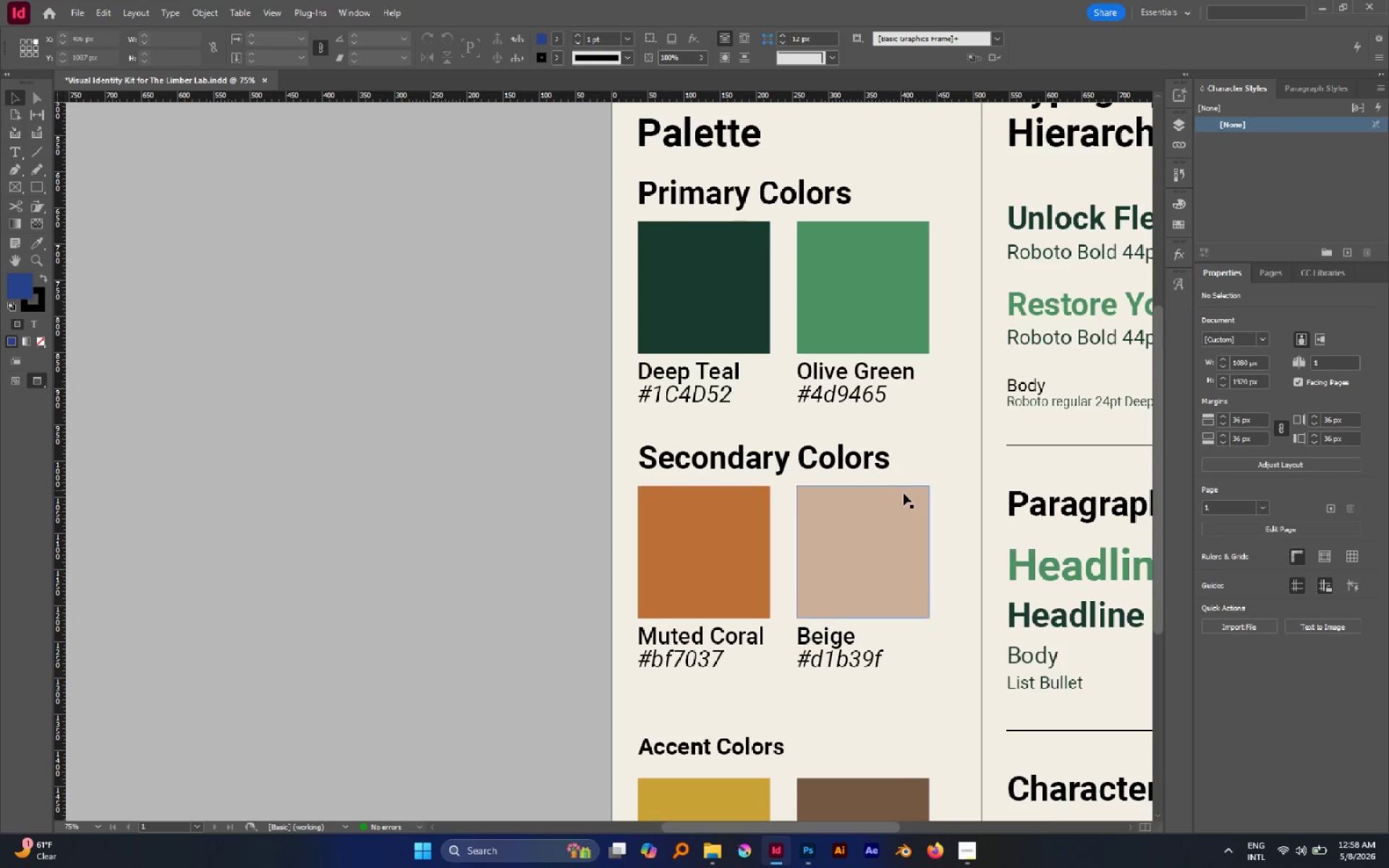 
hold_key(key=Space, duration=0.44)
 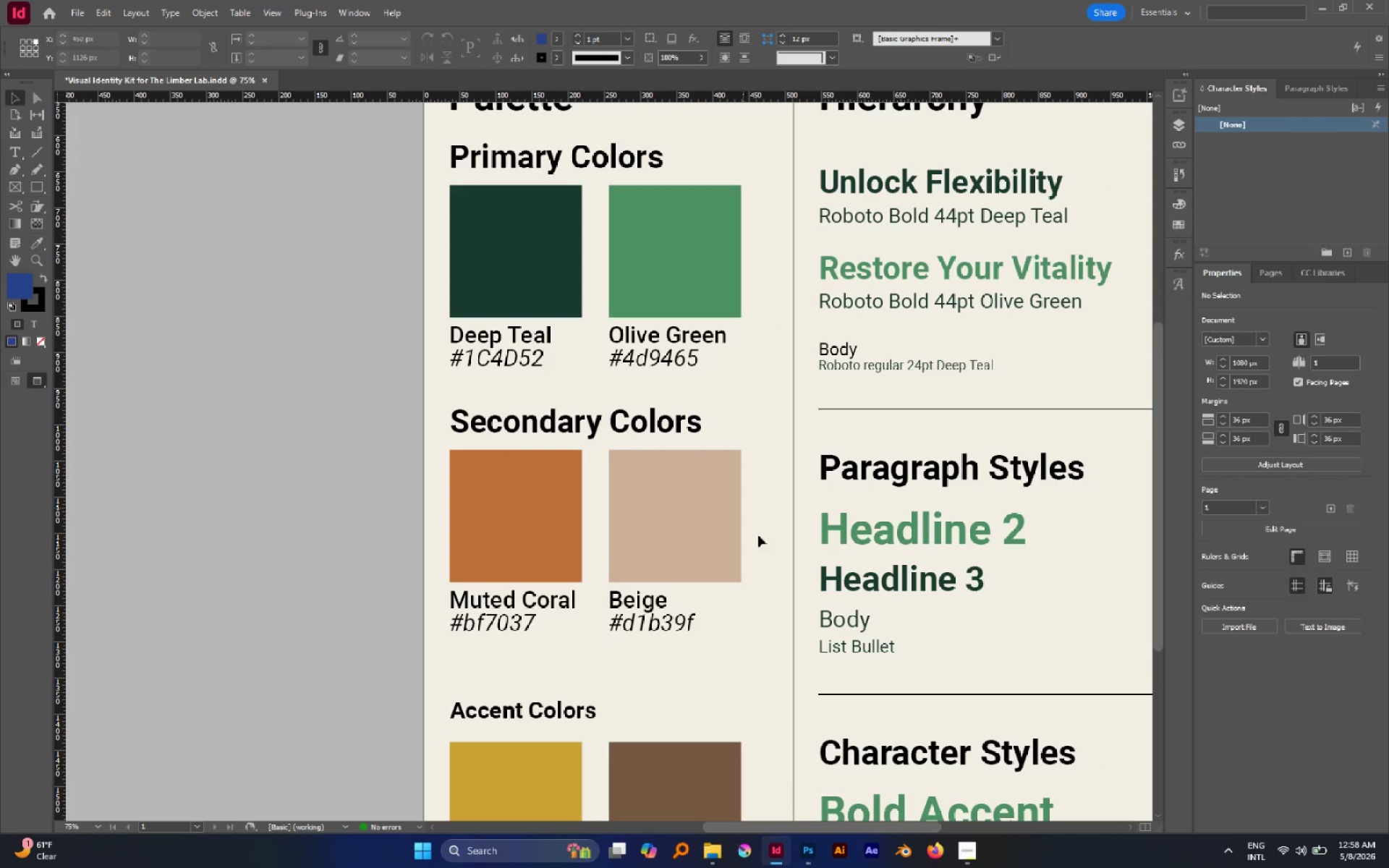 
left_click_drag(start_coordinate=[931, 536], to_coordinate=[743, 501])
 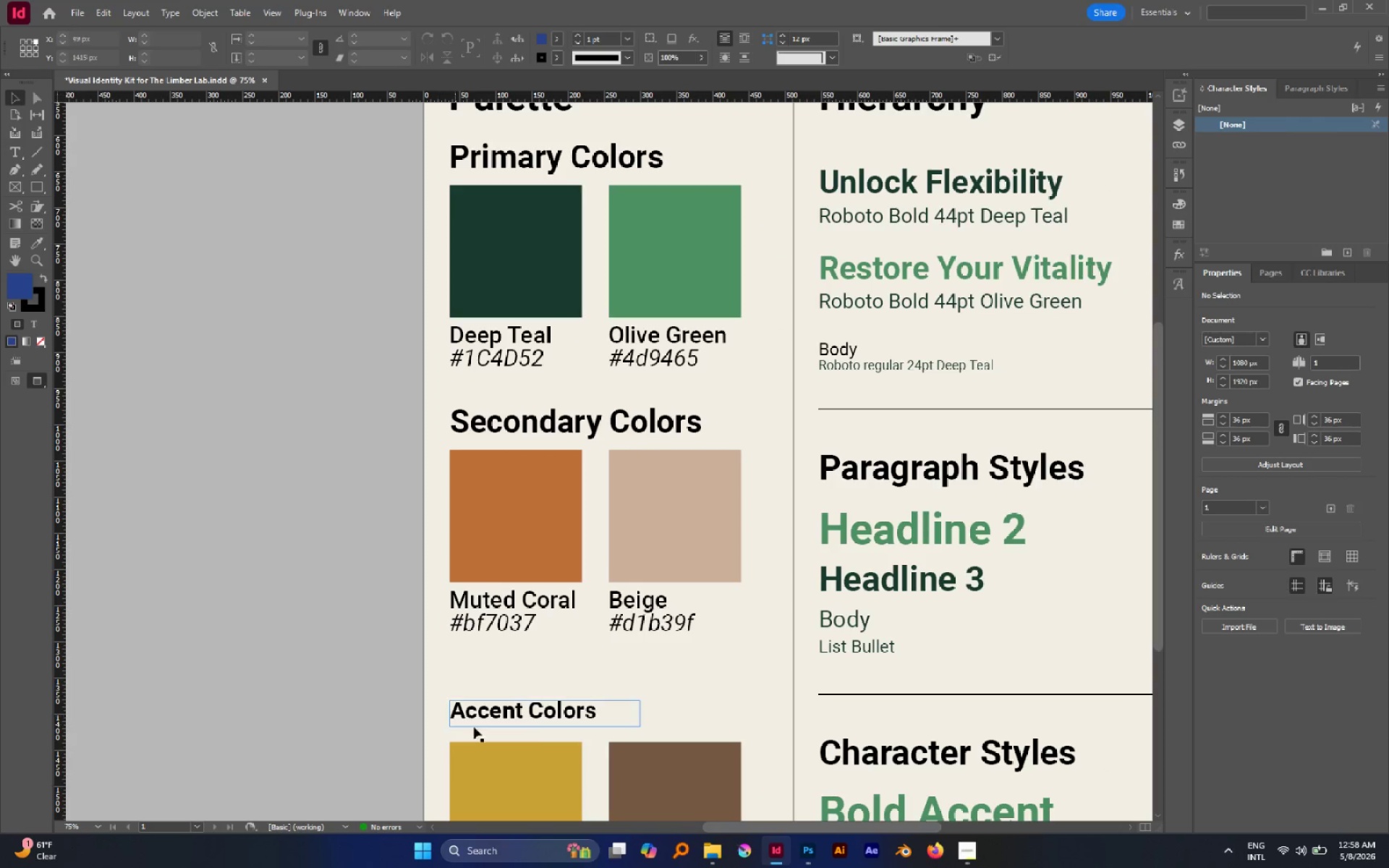 
left_click([530, 720])
 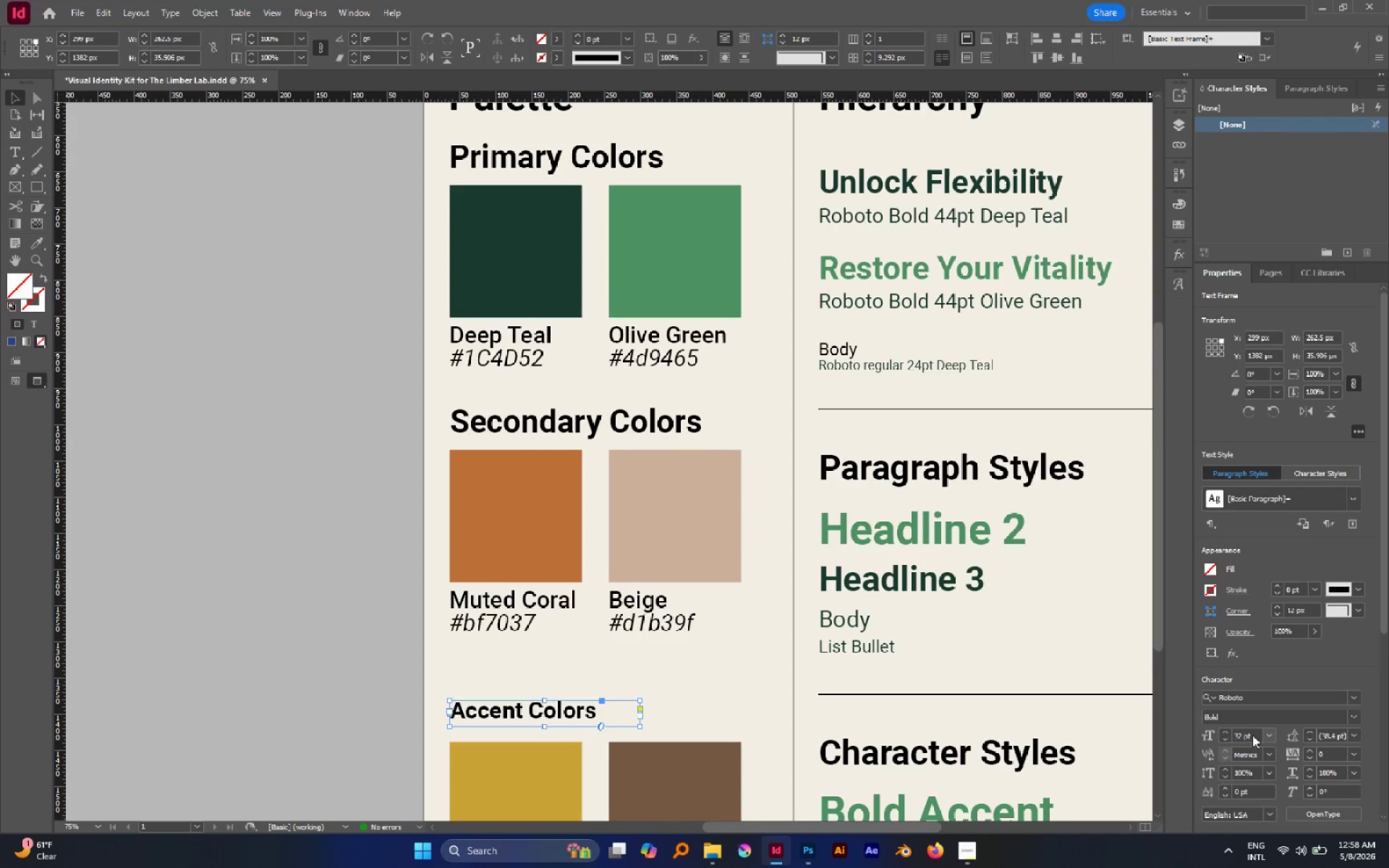 
left_click_drag(start_coordinate=[1242, 737], to_coordinate=[1223, 741])
 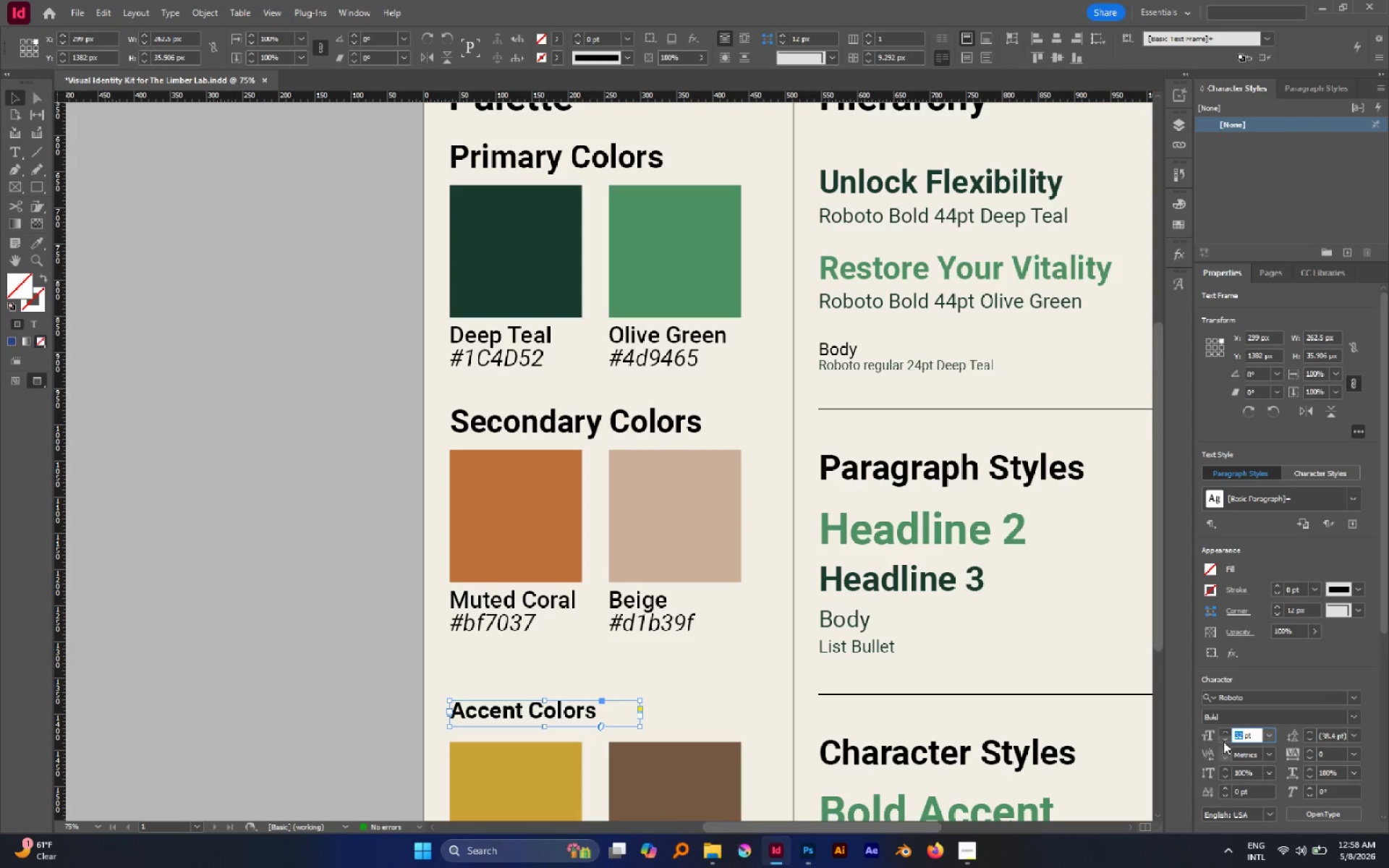 
type(44)
 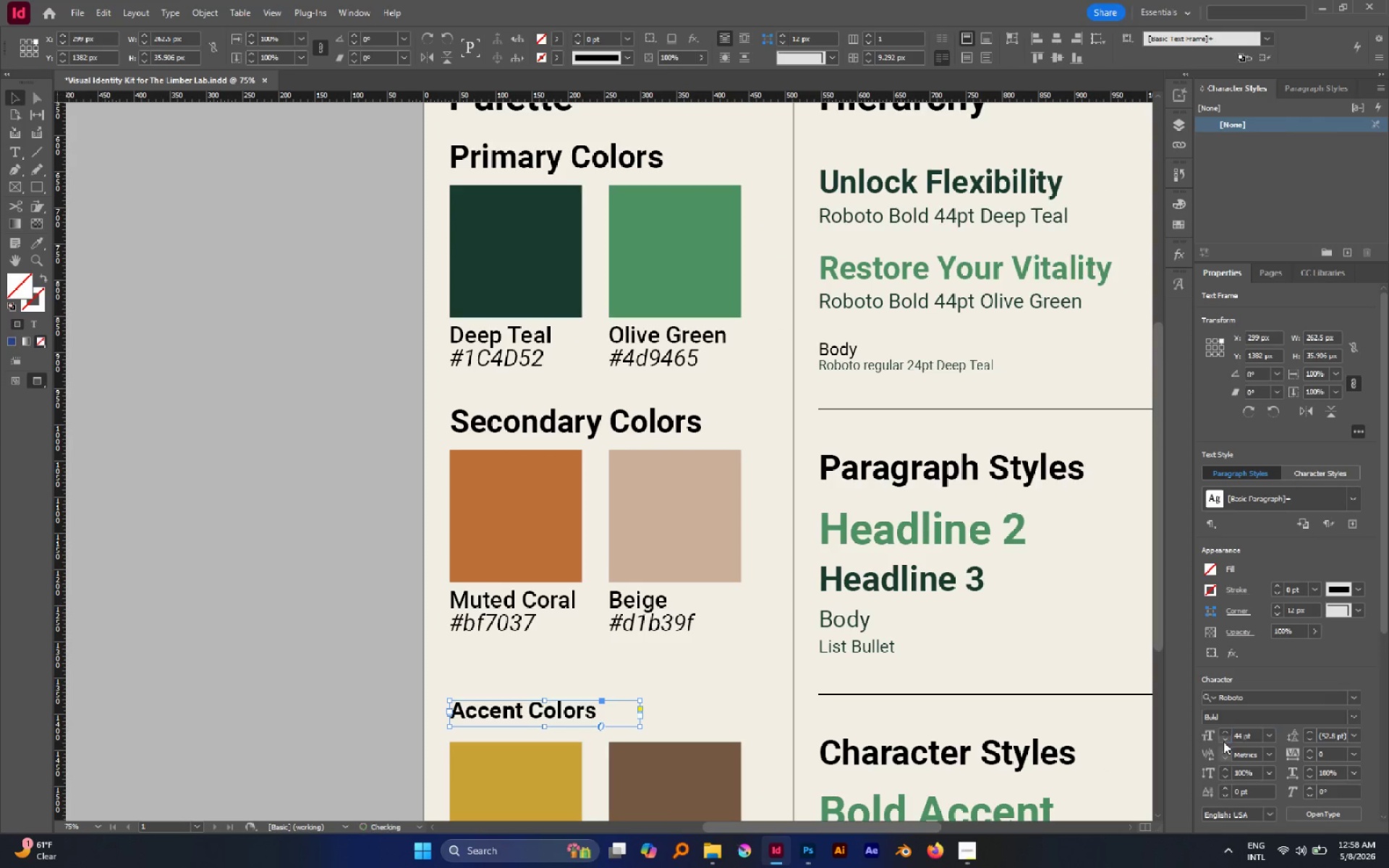 
key(Enter)
 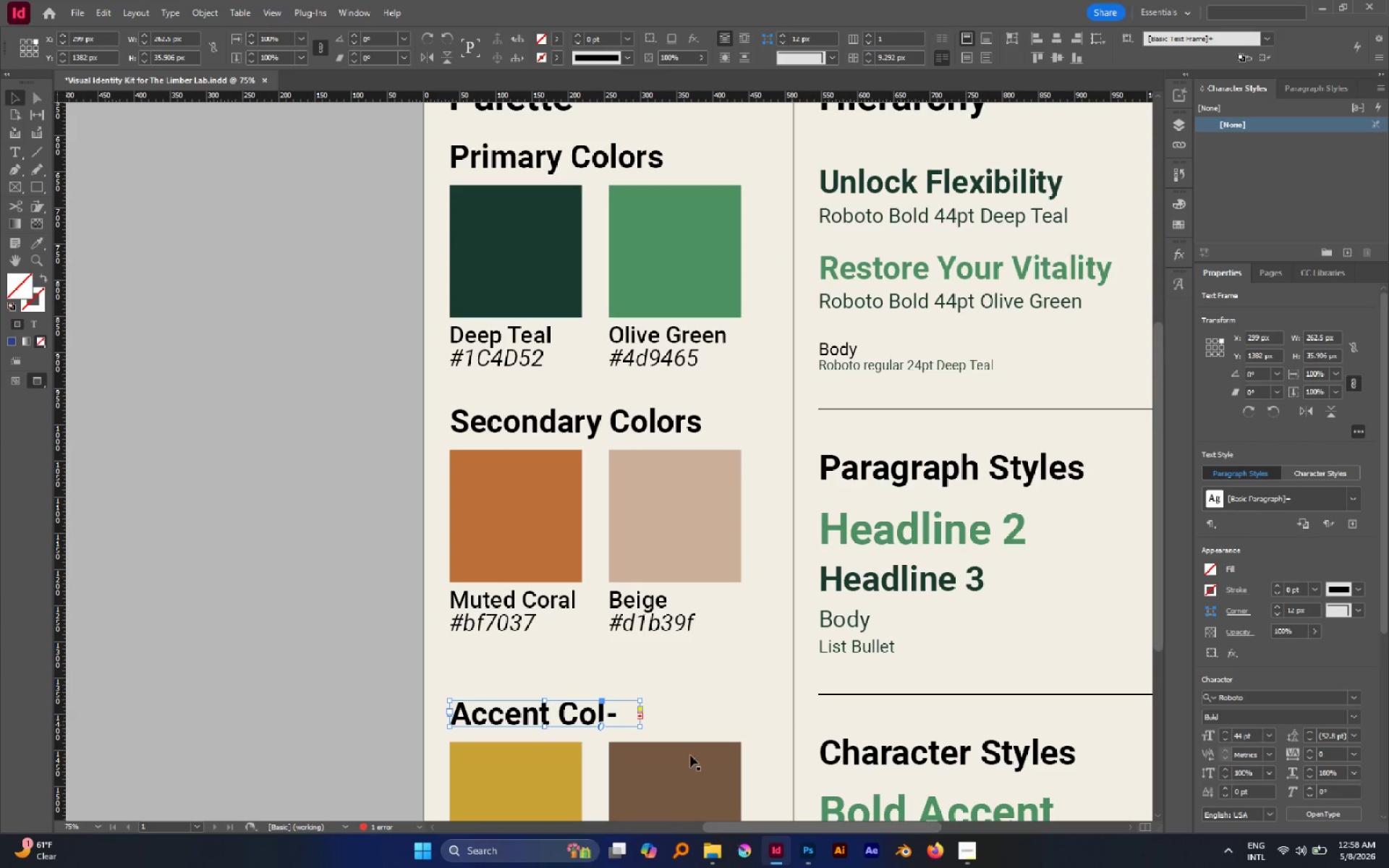 
hold_key(key=AltLeft, duration=0.52)
 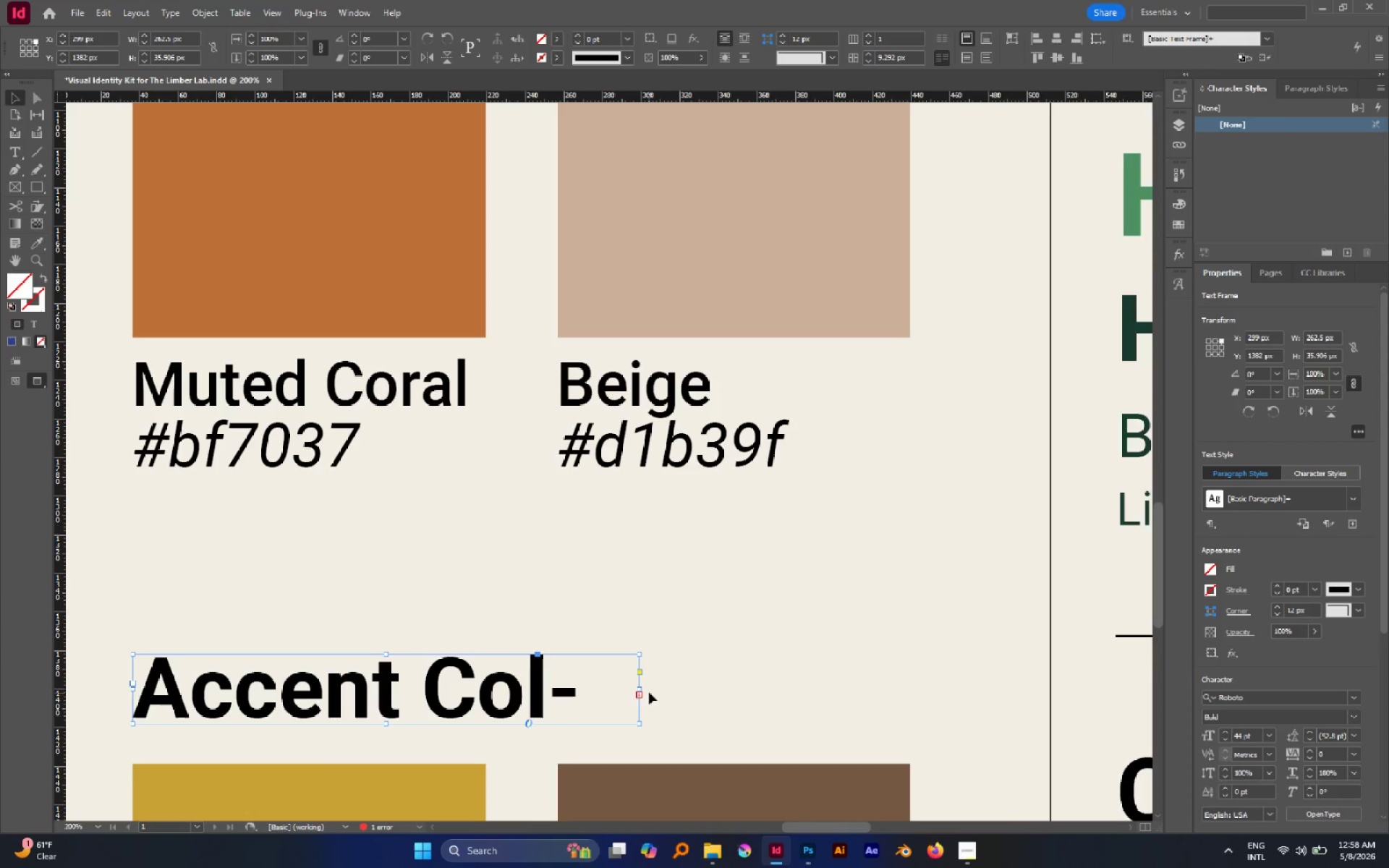 
hold_key(key=AltLeft, duration=0.34)
 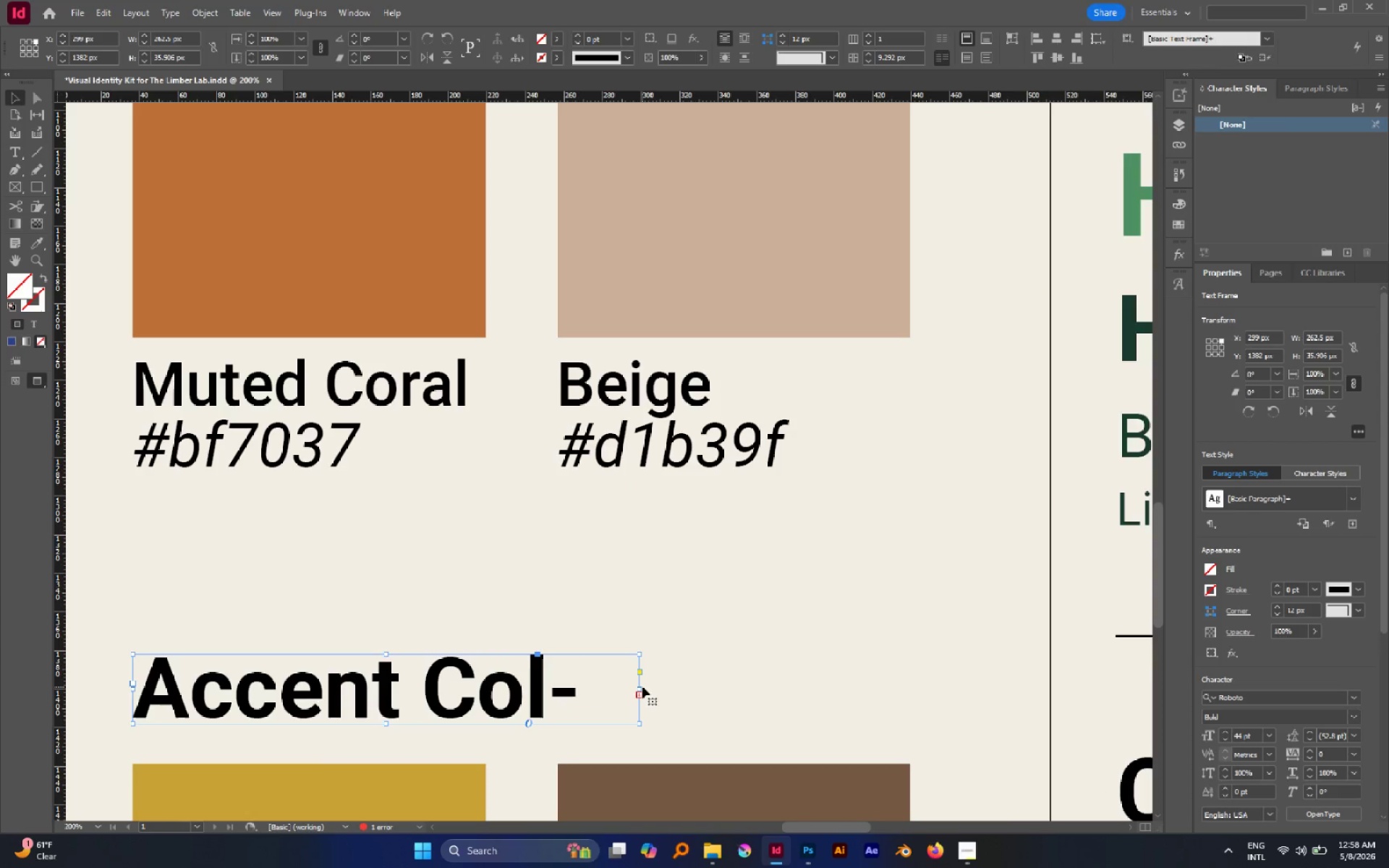 
scroll: coordinate [649, 693], scroll_direction: up, amount: 4.0
 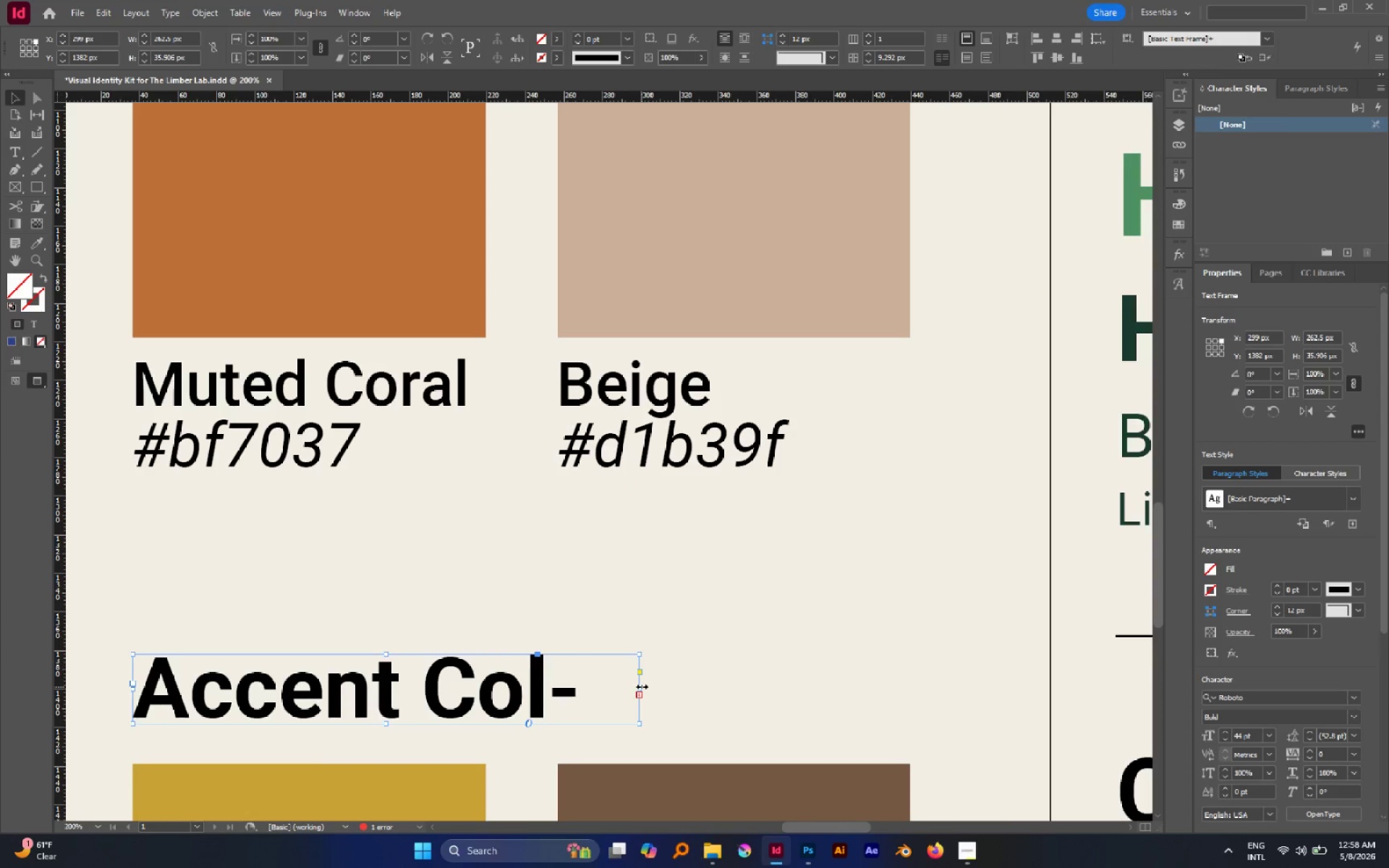 
left_click_drag(start_coordinate=[642, 686], to_coordinate=[681, 686])
 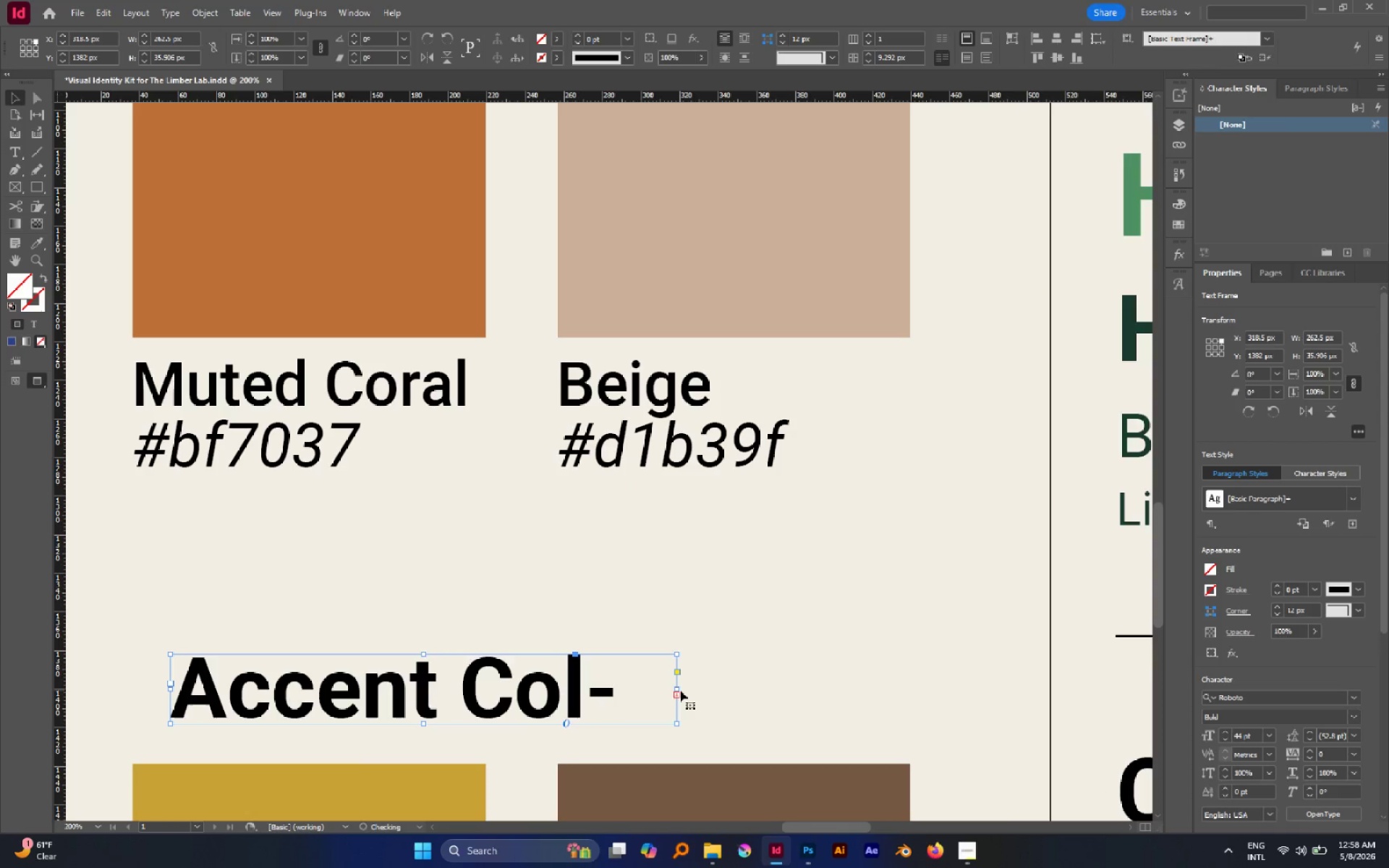 
key(Control+Z)
 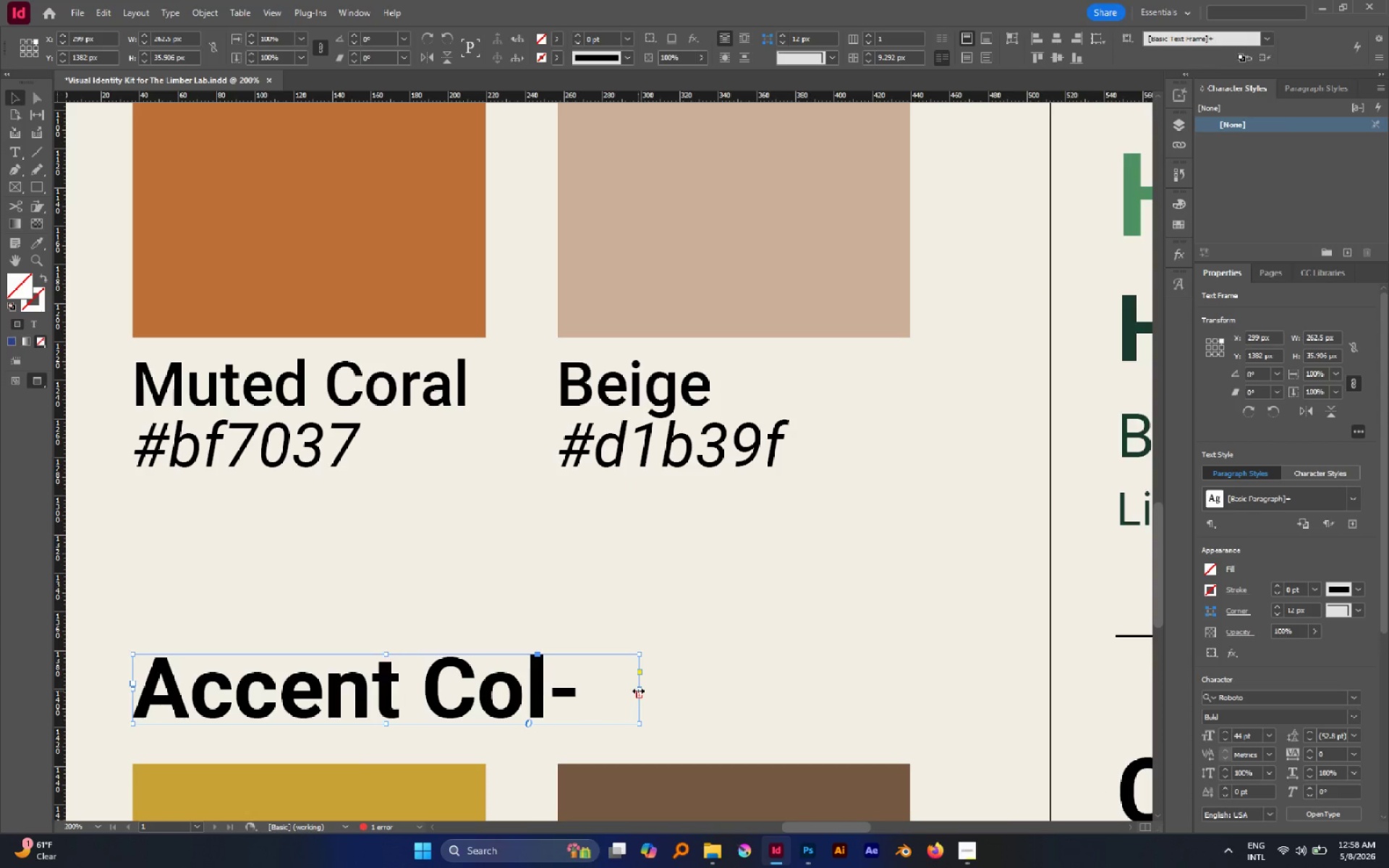 
left_click_drag(start_coordinate=[638, 691], to_coordinate=[724, 693])
 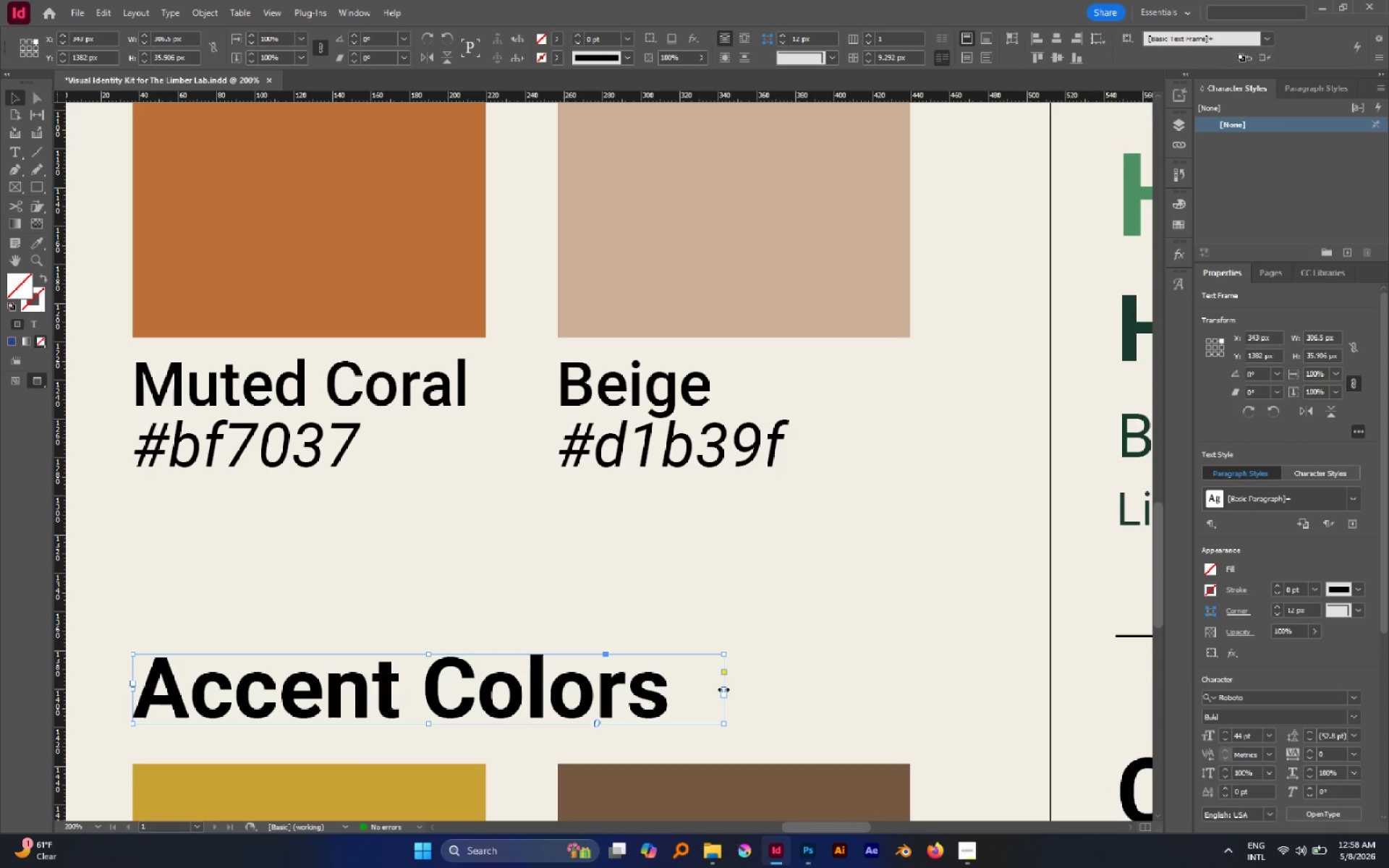 
left_click_drag(start_coordinate=[723, 689], to_coordinate=[669, 685])
 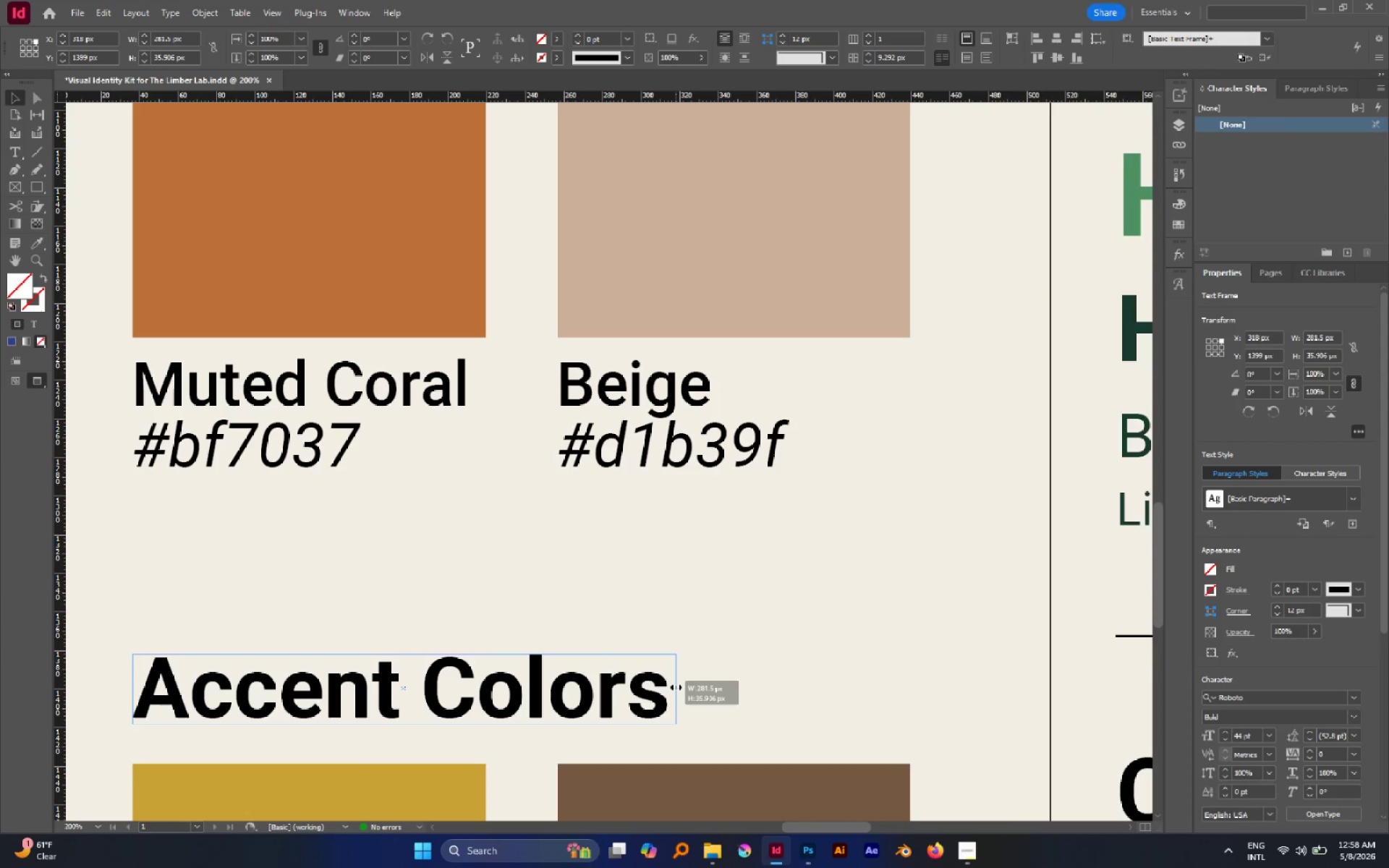 
left_click([748, 668])
 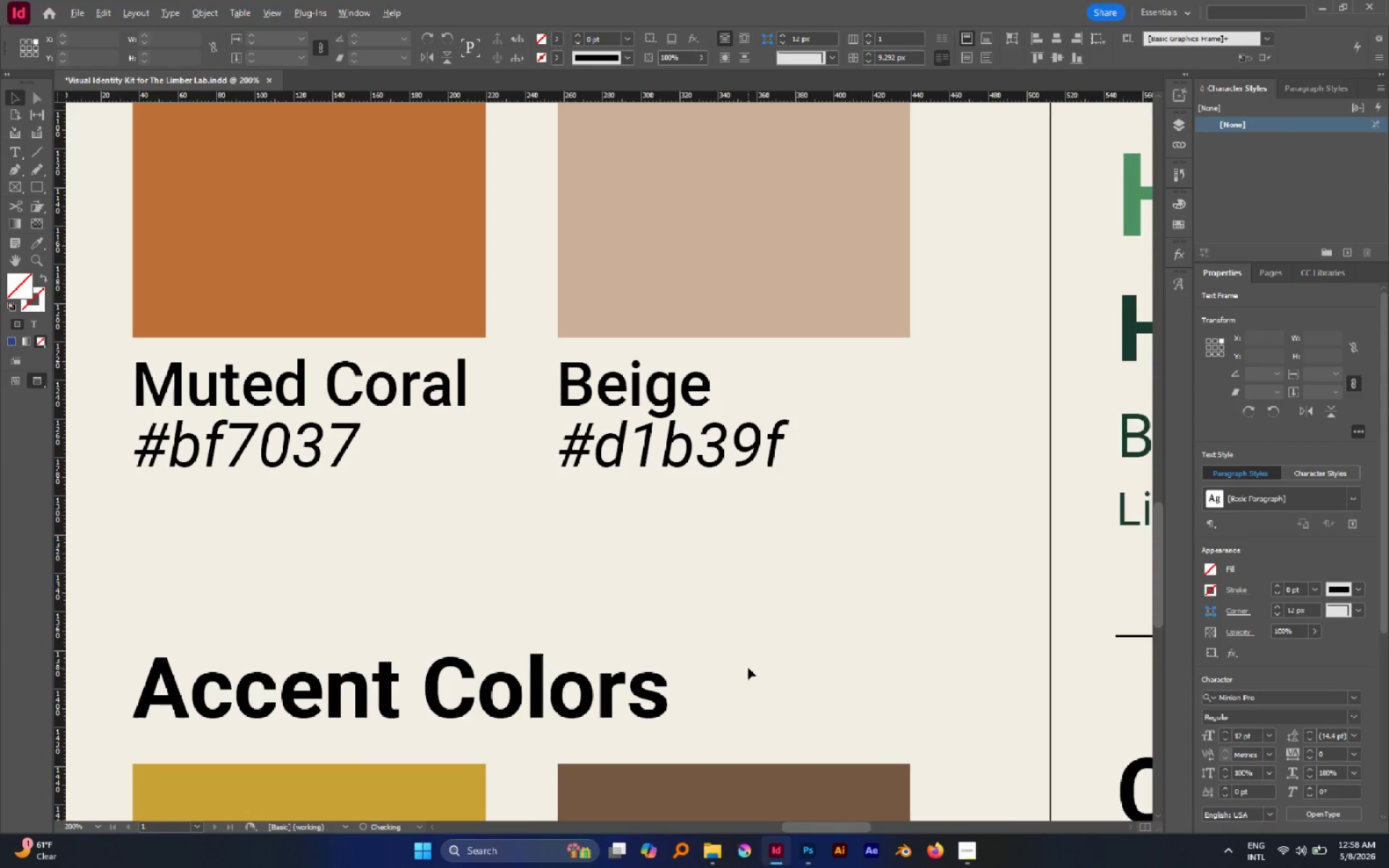 
hold_key(key=AltLeft, duration=1.3)
scroll: coordinate [748, 668], scroll_direction: down, amount: 6.0
 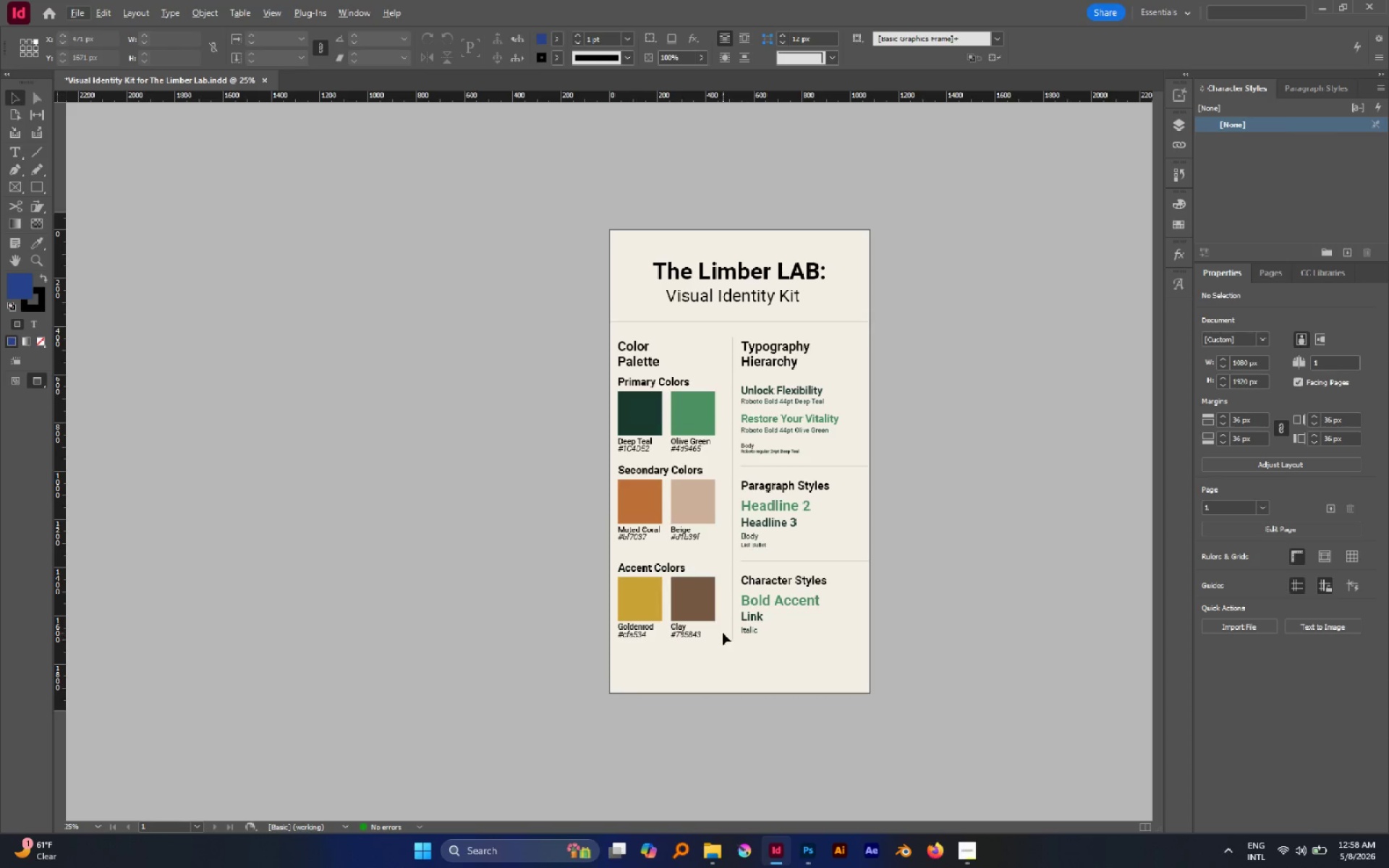 
hold_key(key=AltLeft, duration=0.41)
scroll: coordinate [689, 555], scroll_direction: down, amount: 1.0
 